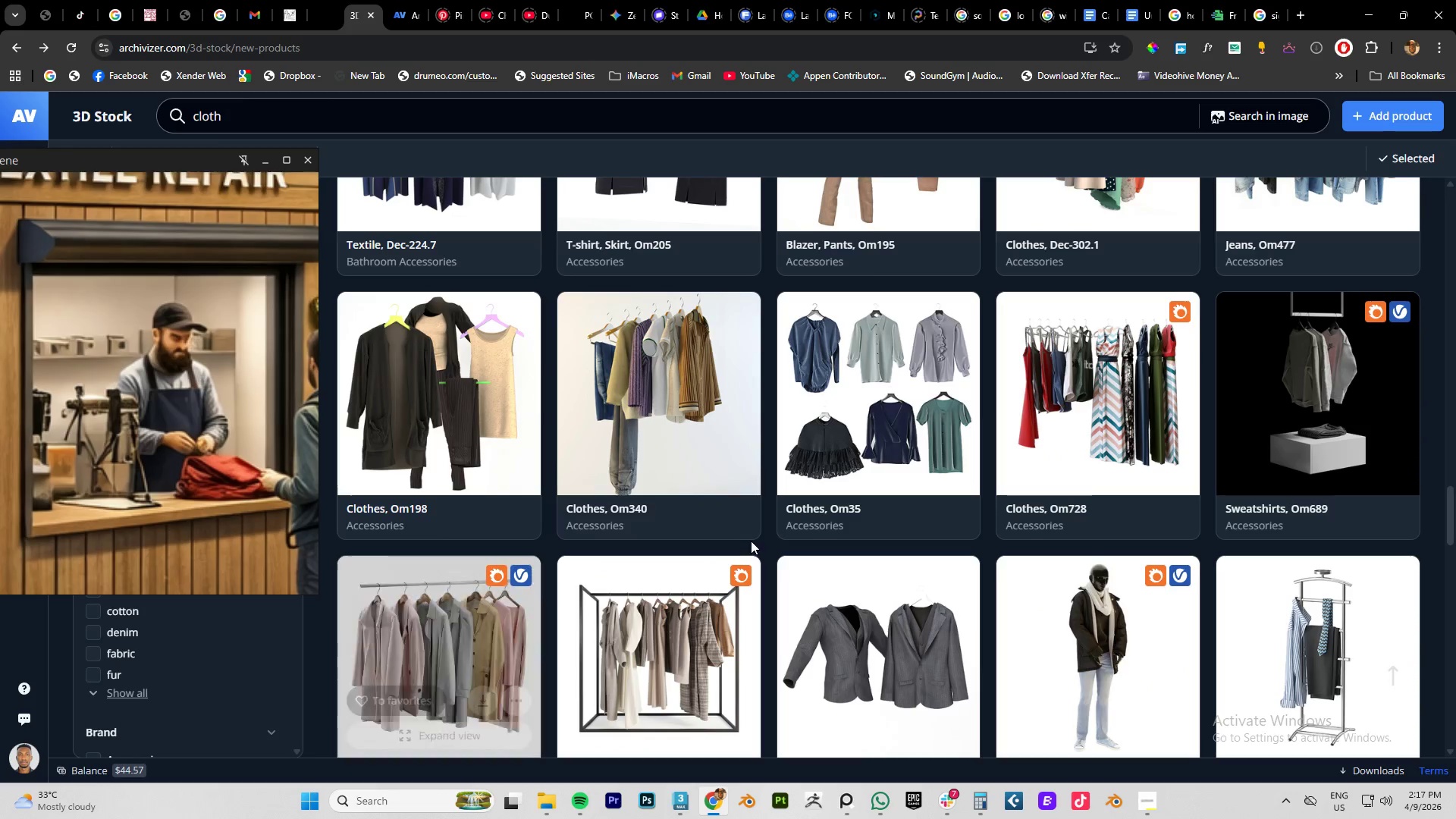 
scroll: coordinate [751, 541], scroll_direction: down, amount: 27.0
 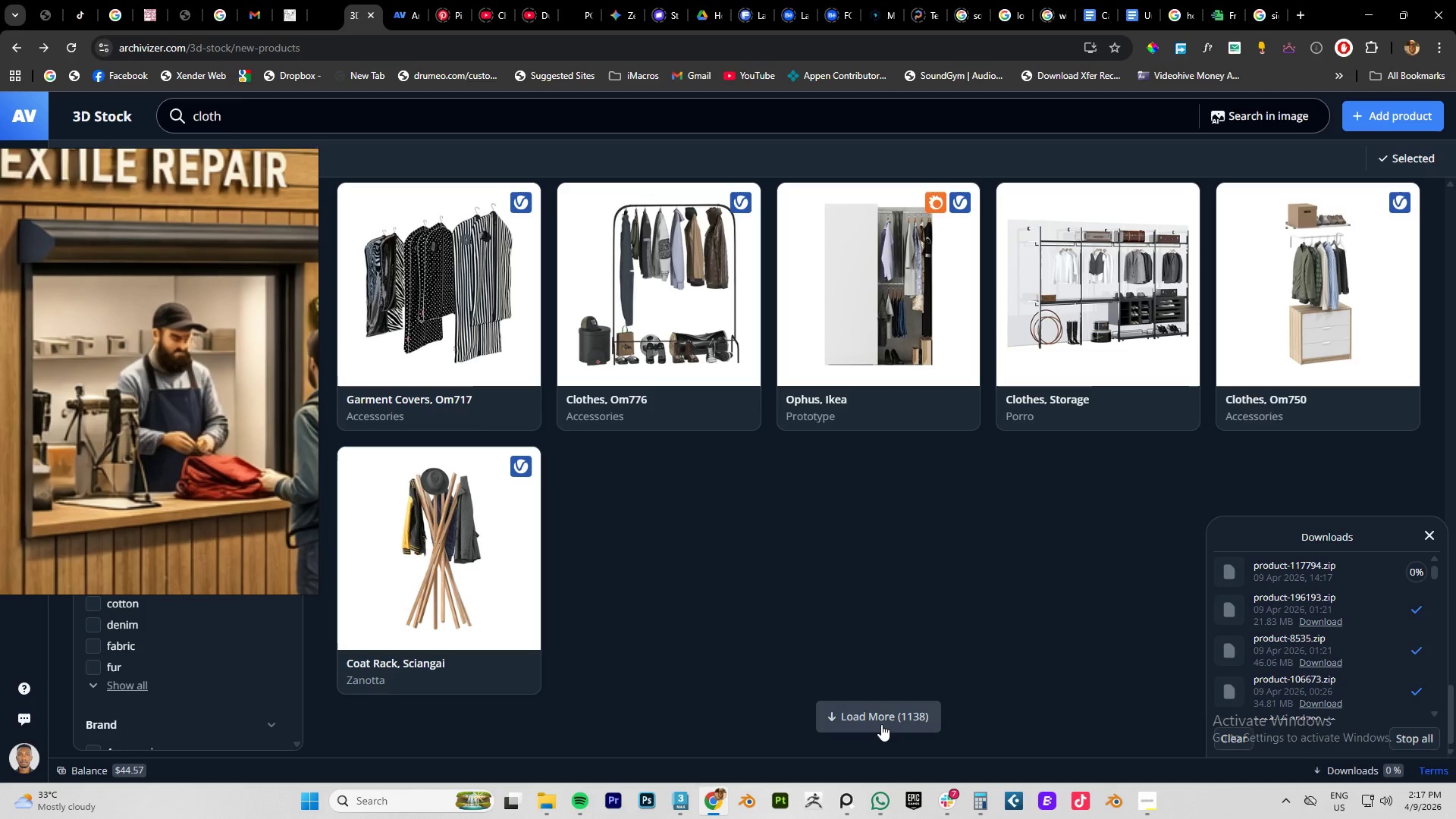 
left_click([881, 717])
 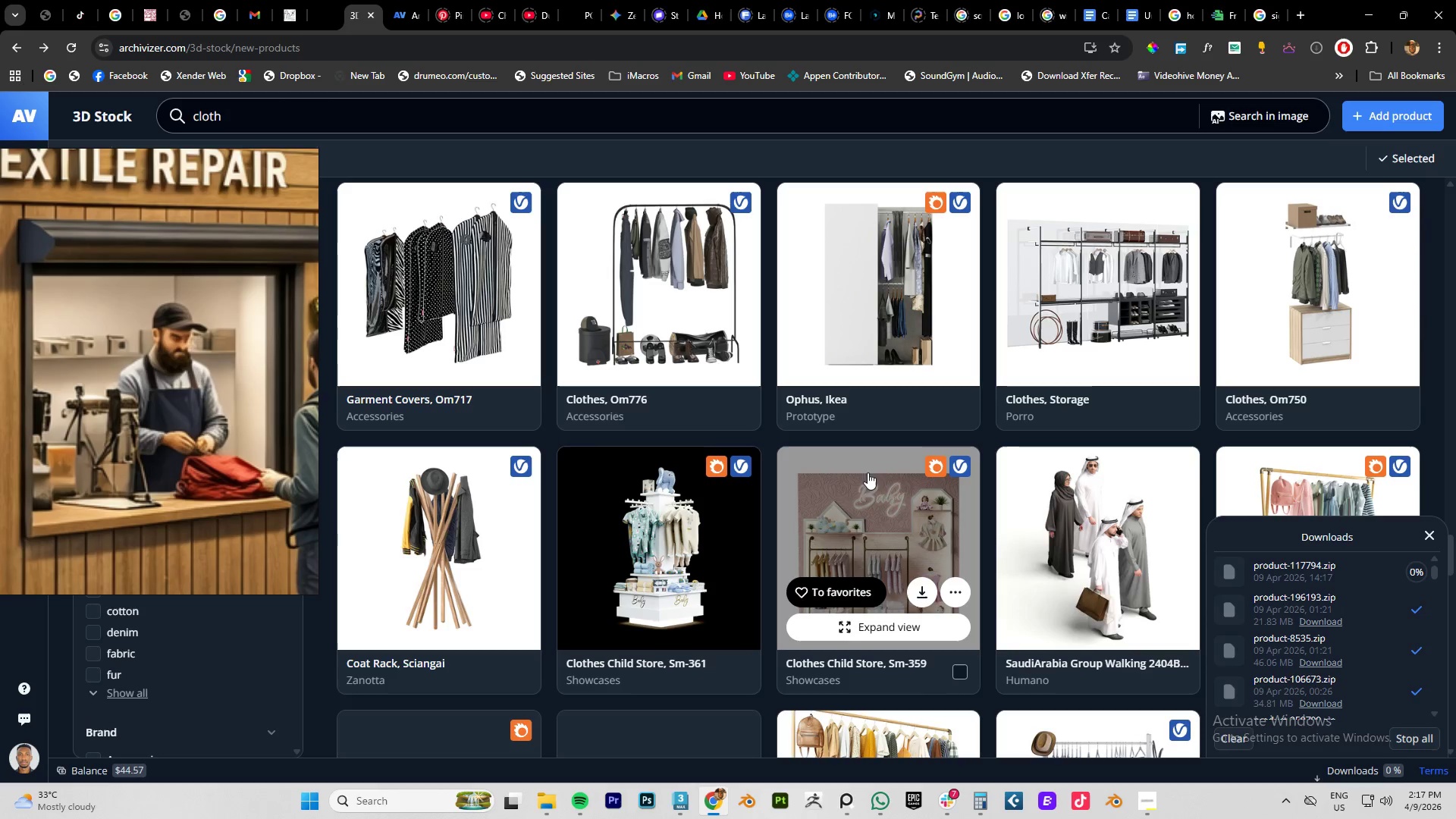 
scroll: coordinate [157, 670], scroll_direction: down, amount: 24.0
 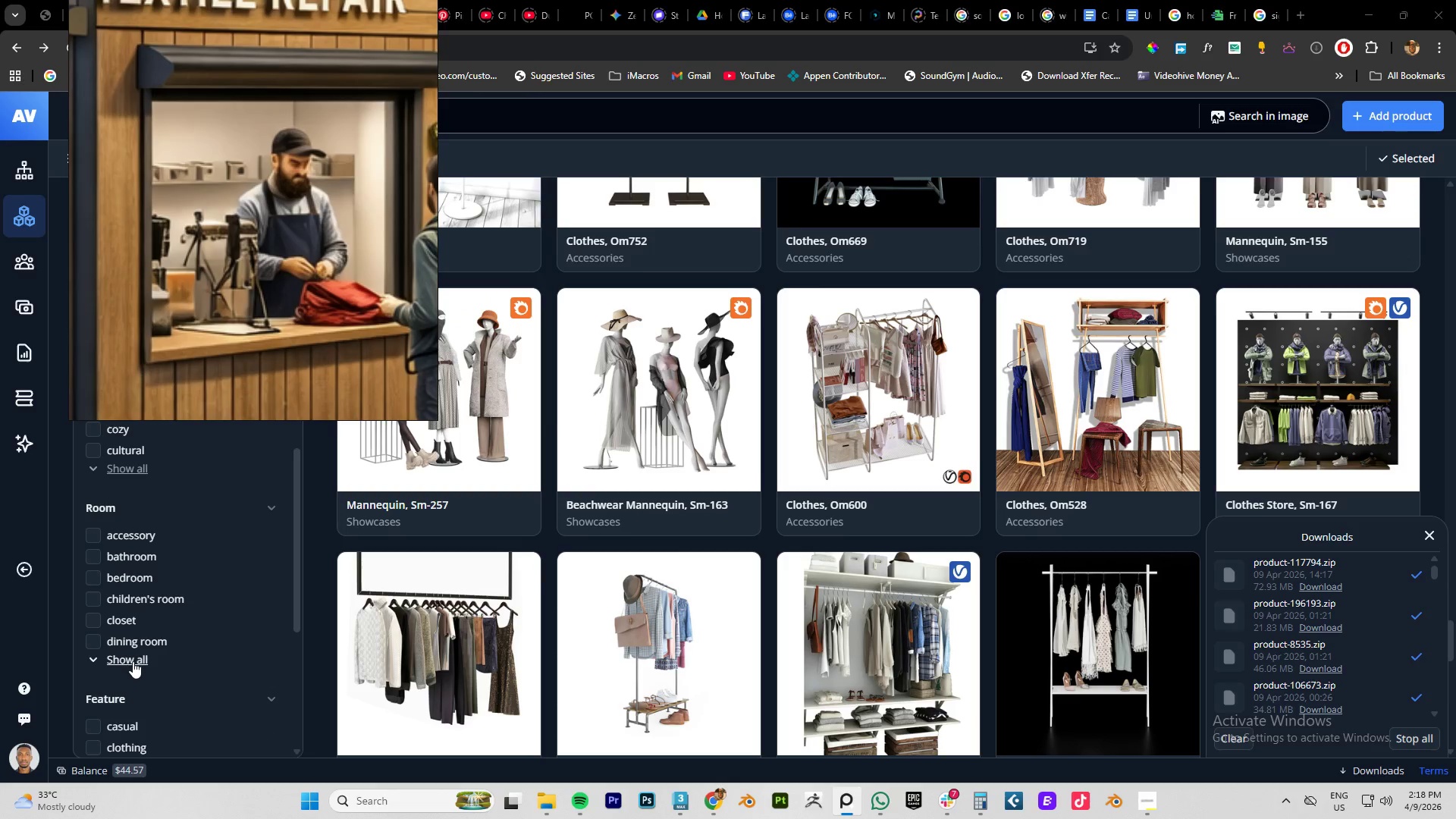 
left_click([132, 661])
 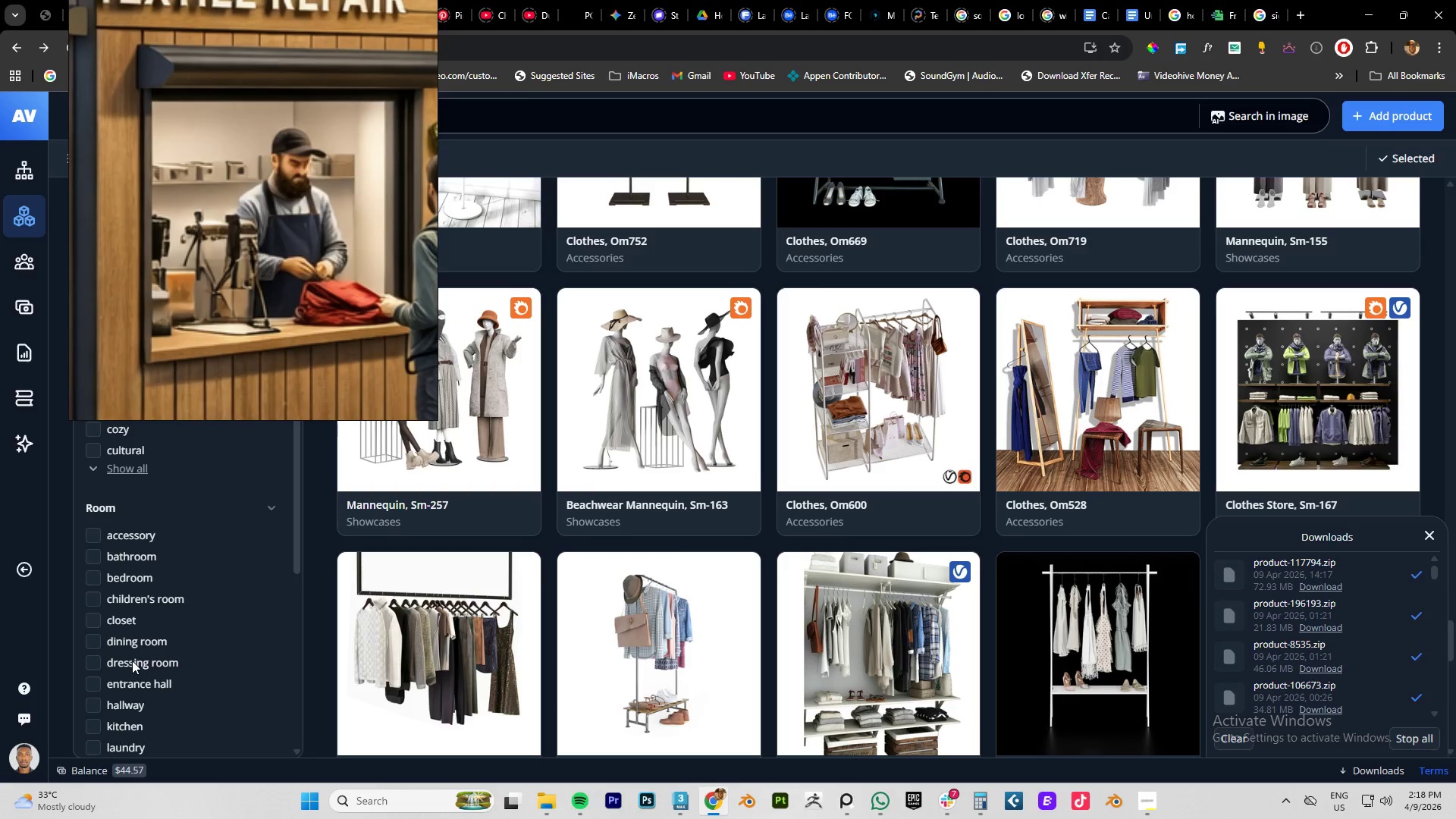 
scroll: coordinate [132, 661], scroll_direction: down, amount: 9.0
 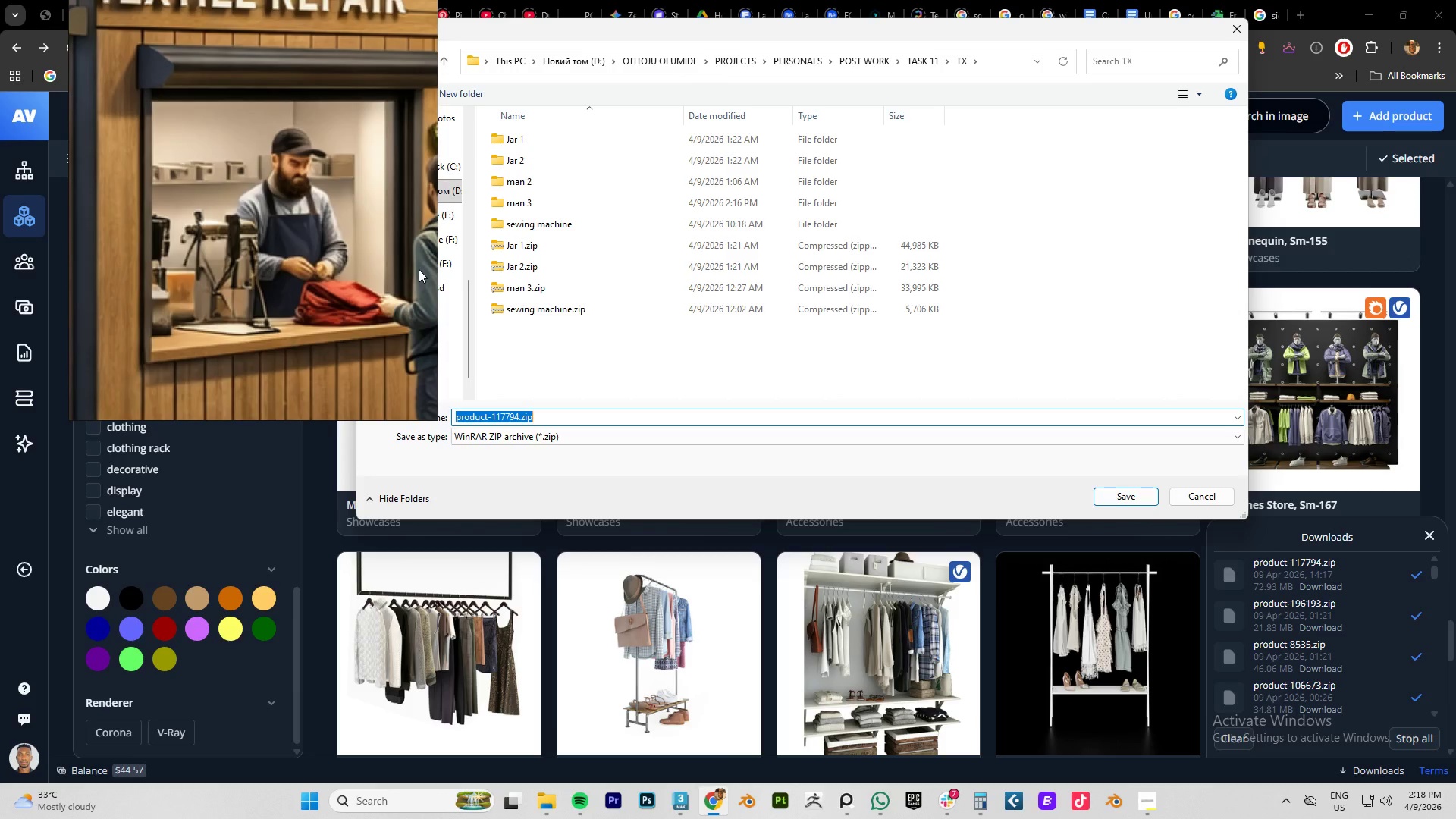 
type(Cloth)
 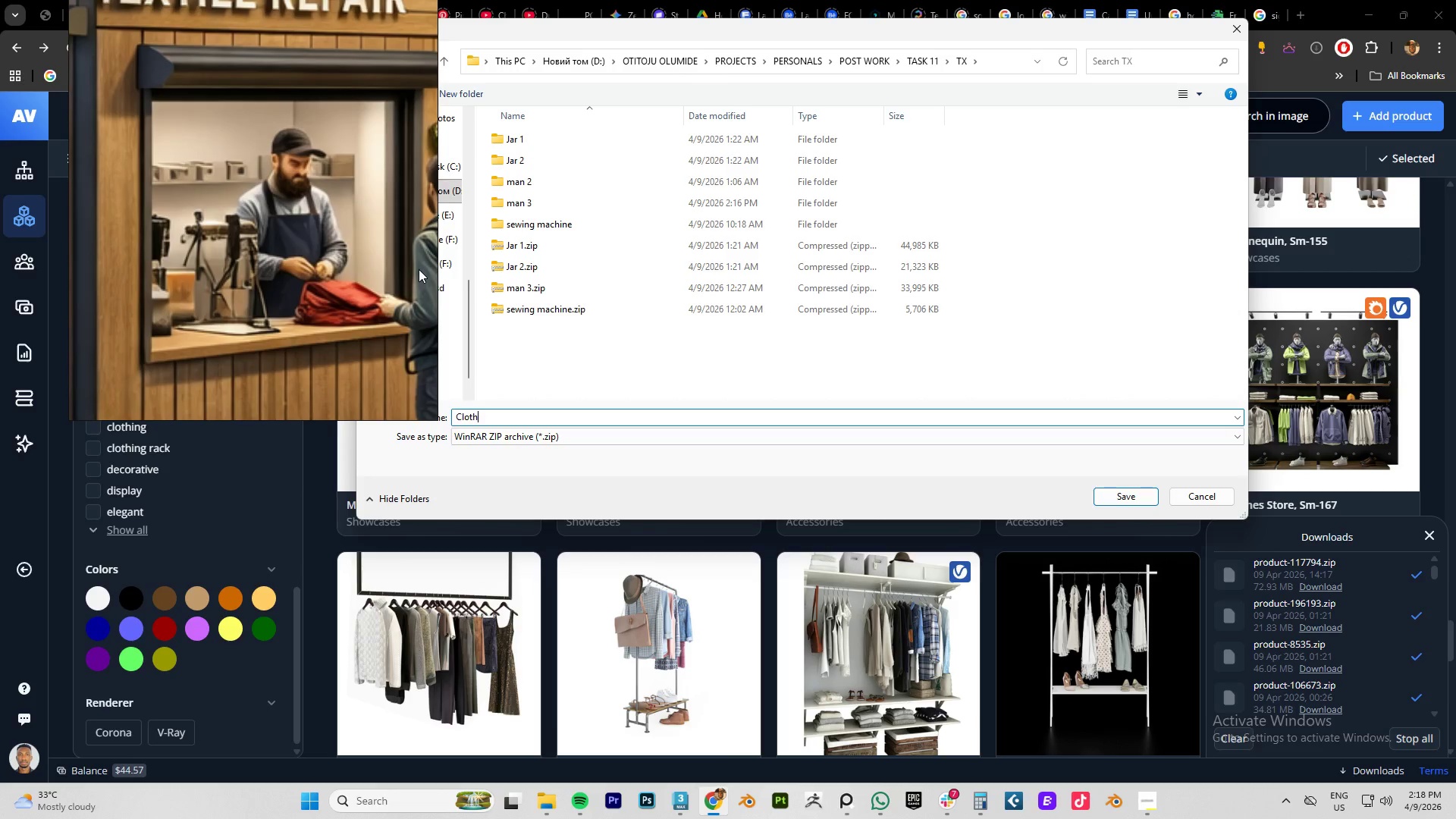 
key(Enter)
 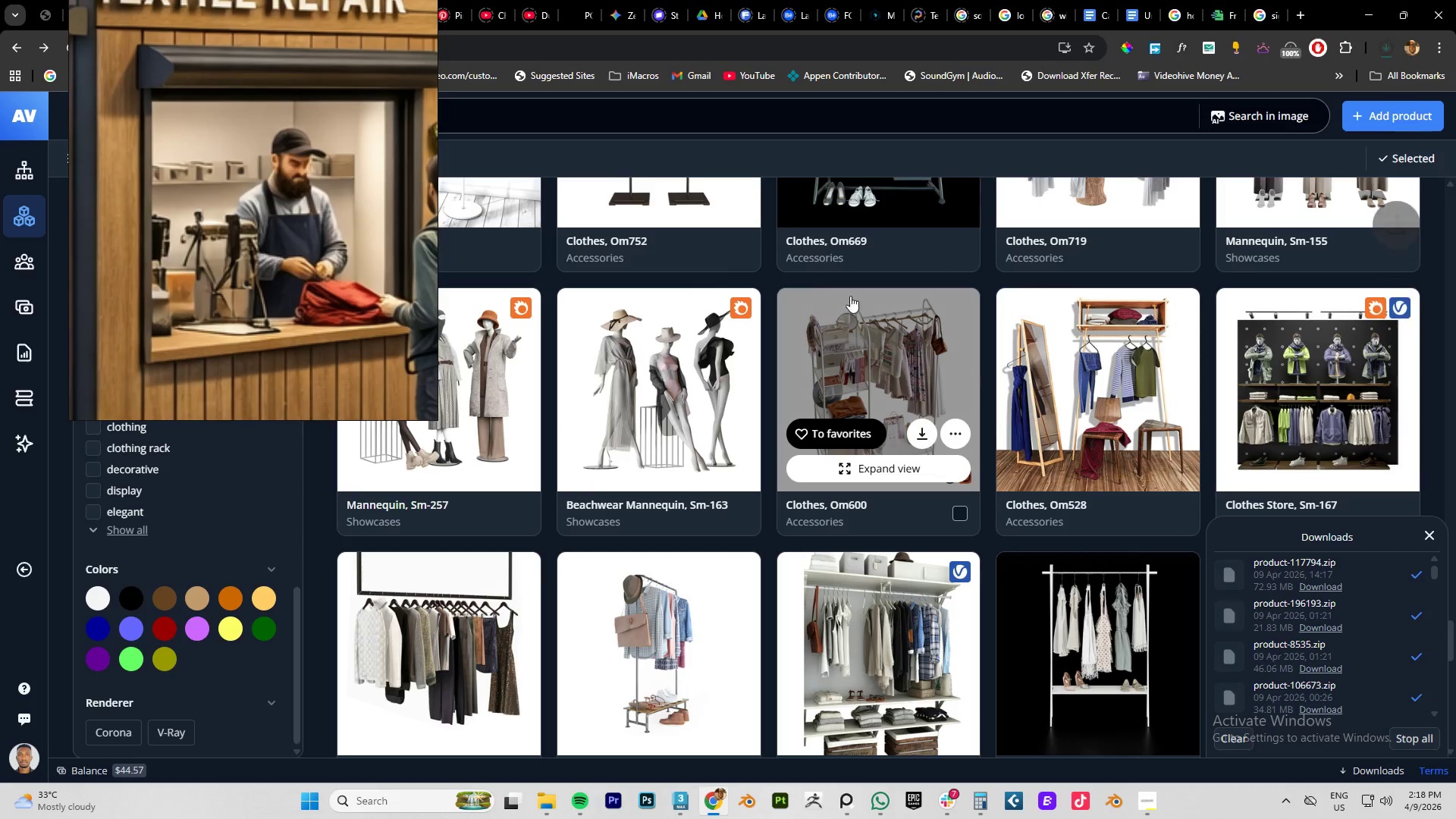 
scroll: coordinate [852, 470], scroll_direction: down, amount: 3.0
 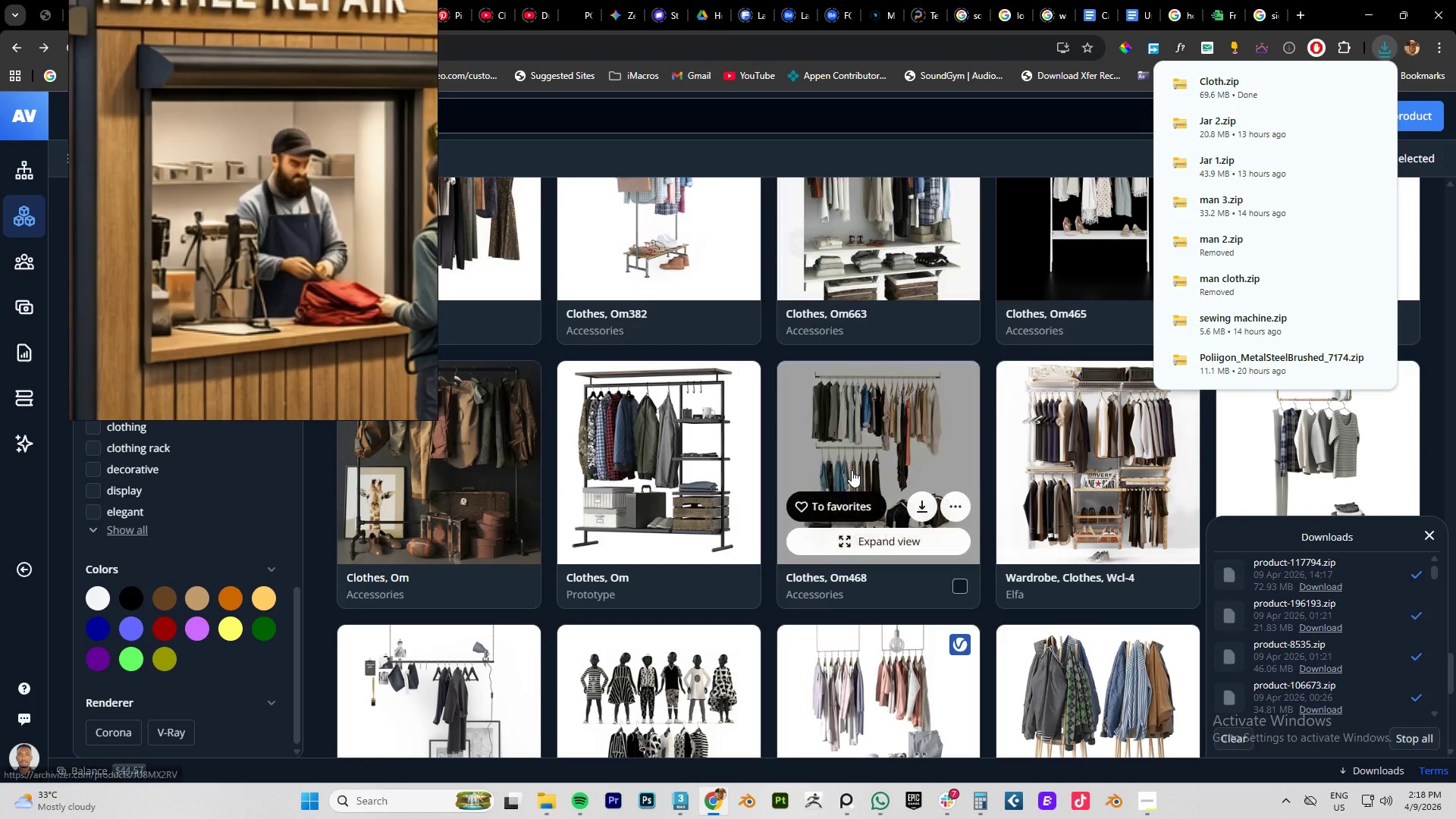 
scroll: coordinate [852, 470], scroll_direction: up, amount: 7.0
 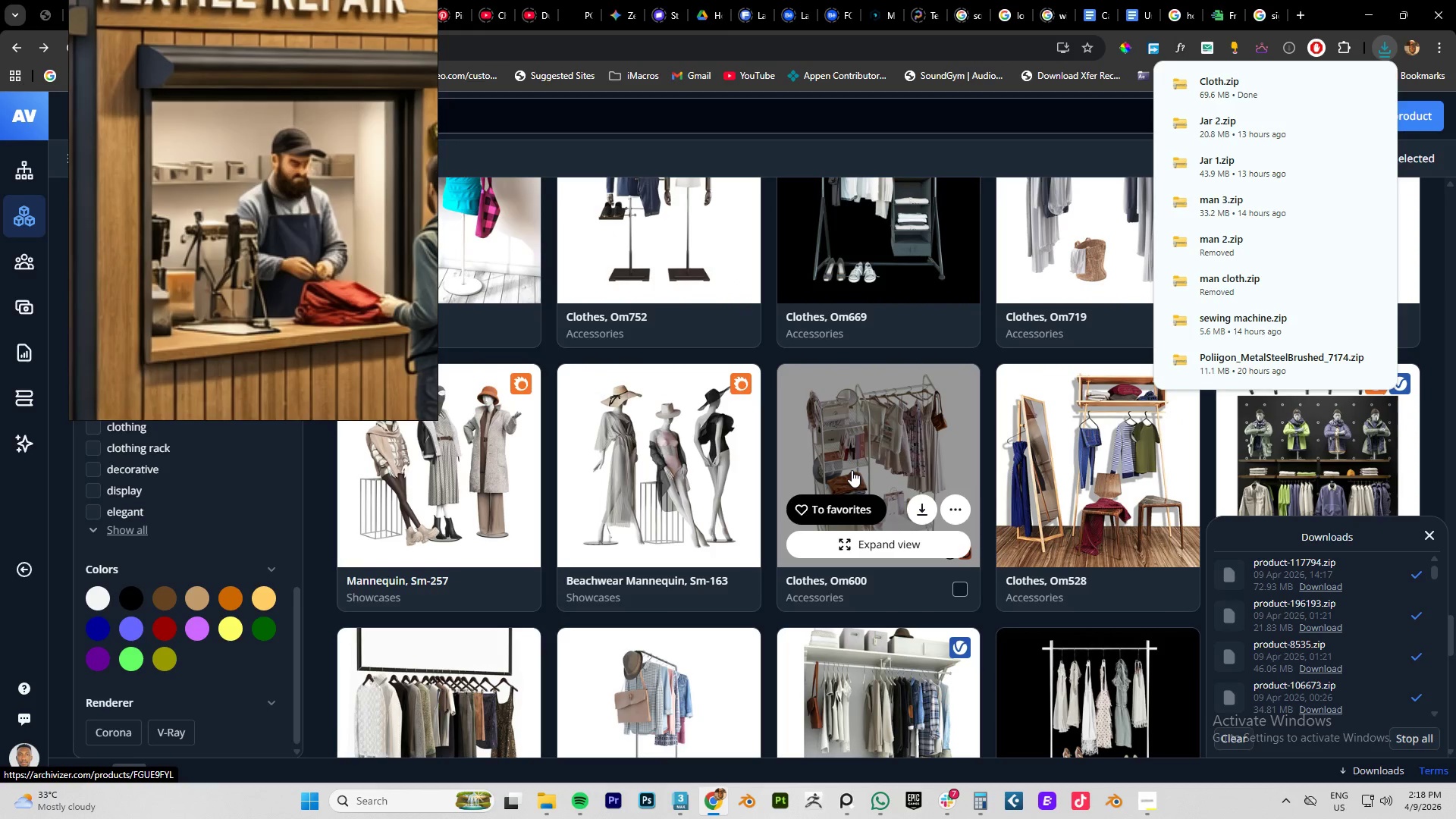 
scroll: coordinate [949, 489], scroll_direction: down, amount: 14.0
 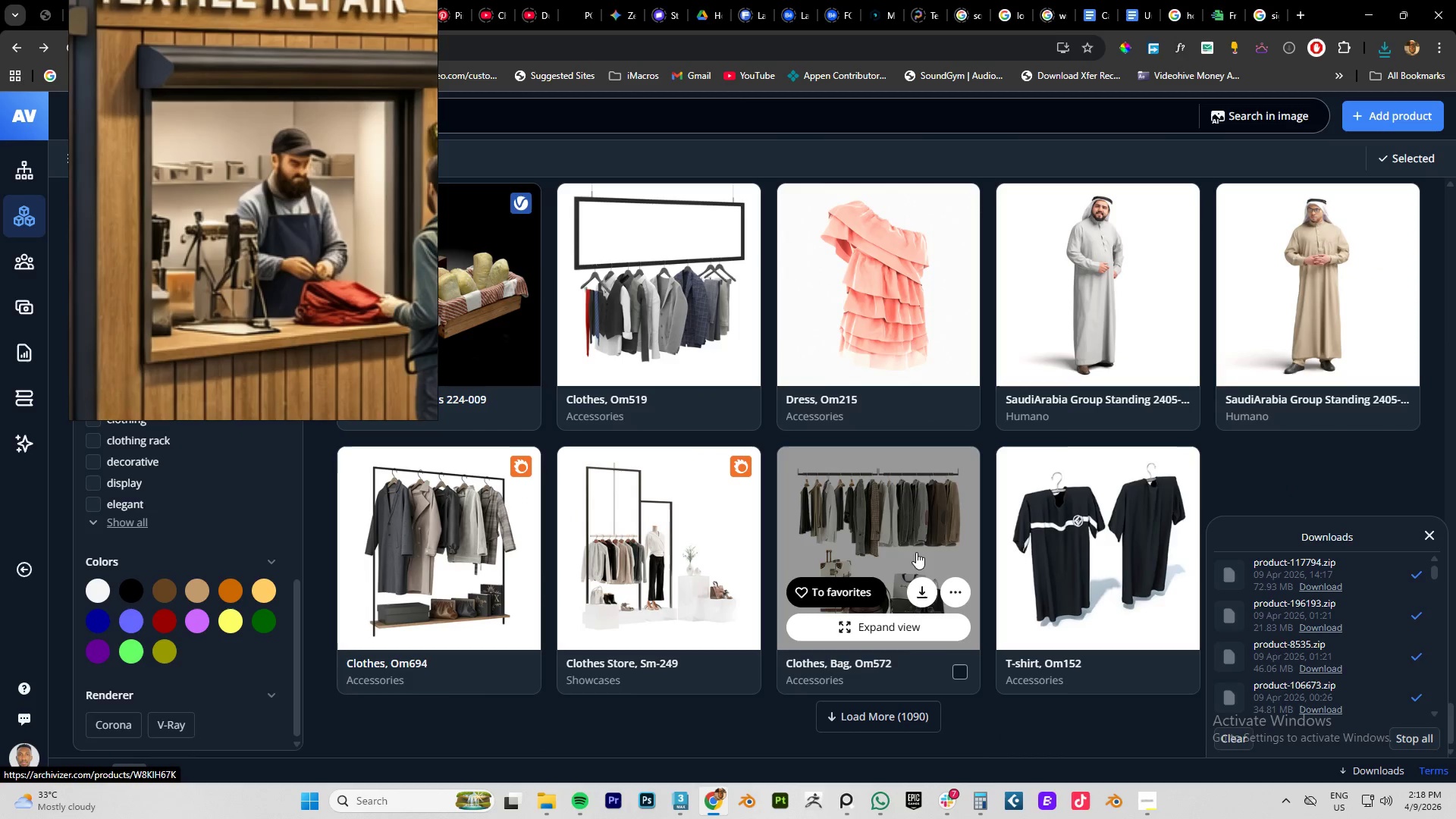 
left_click([854, 711])
 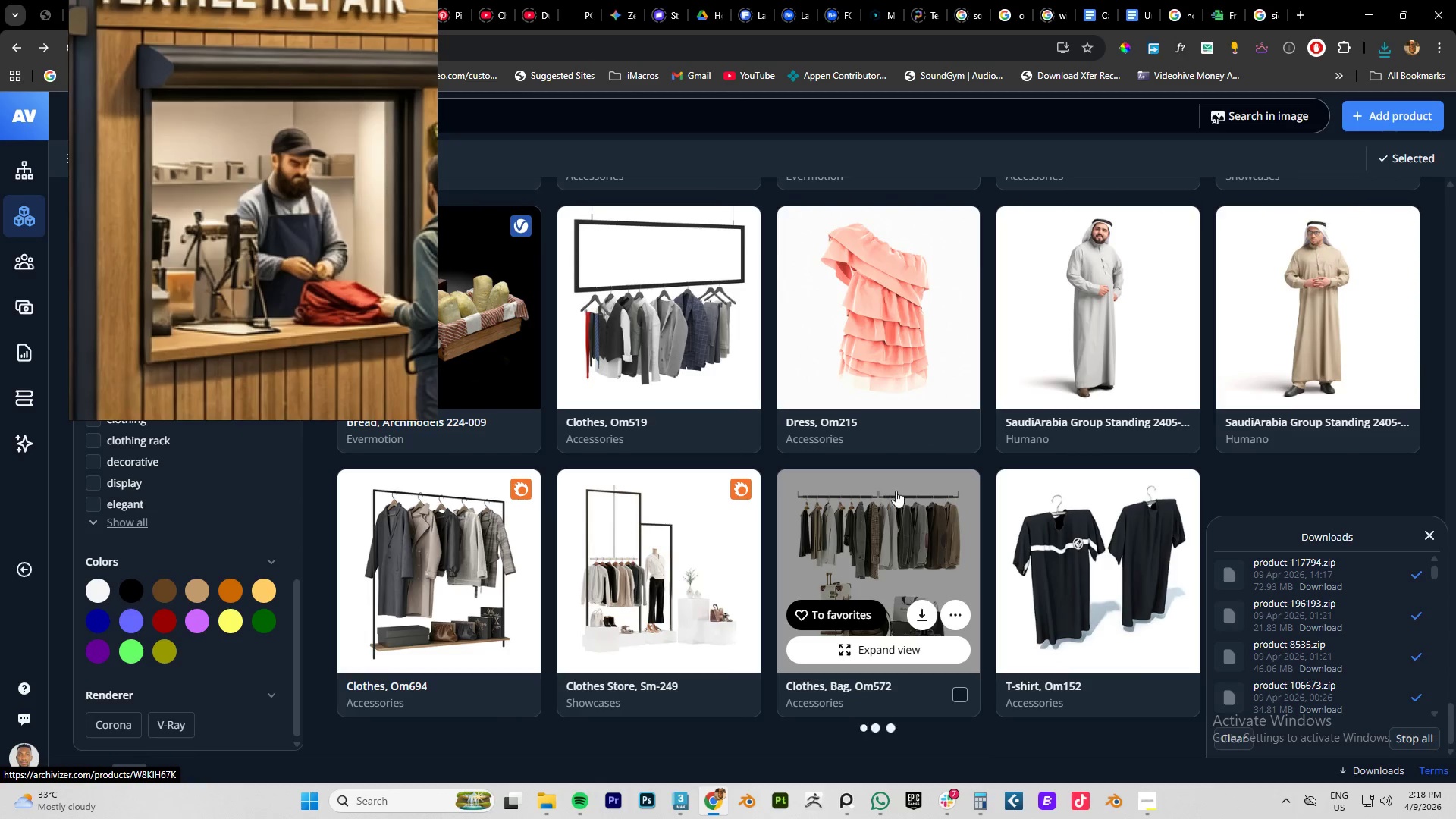 
scroll: coordinate [912, 463], scroll_direction: down, amount: 40.0
 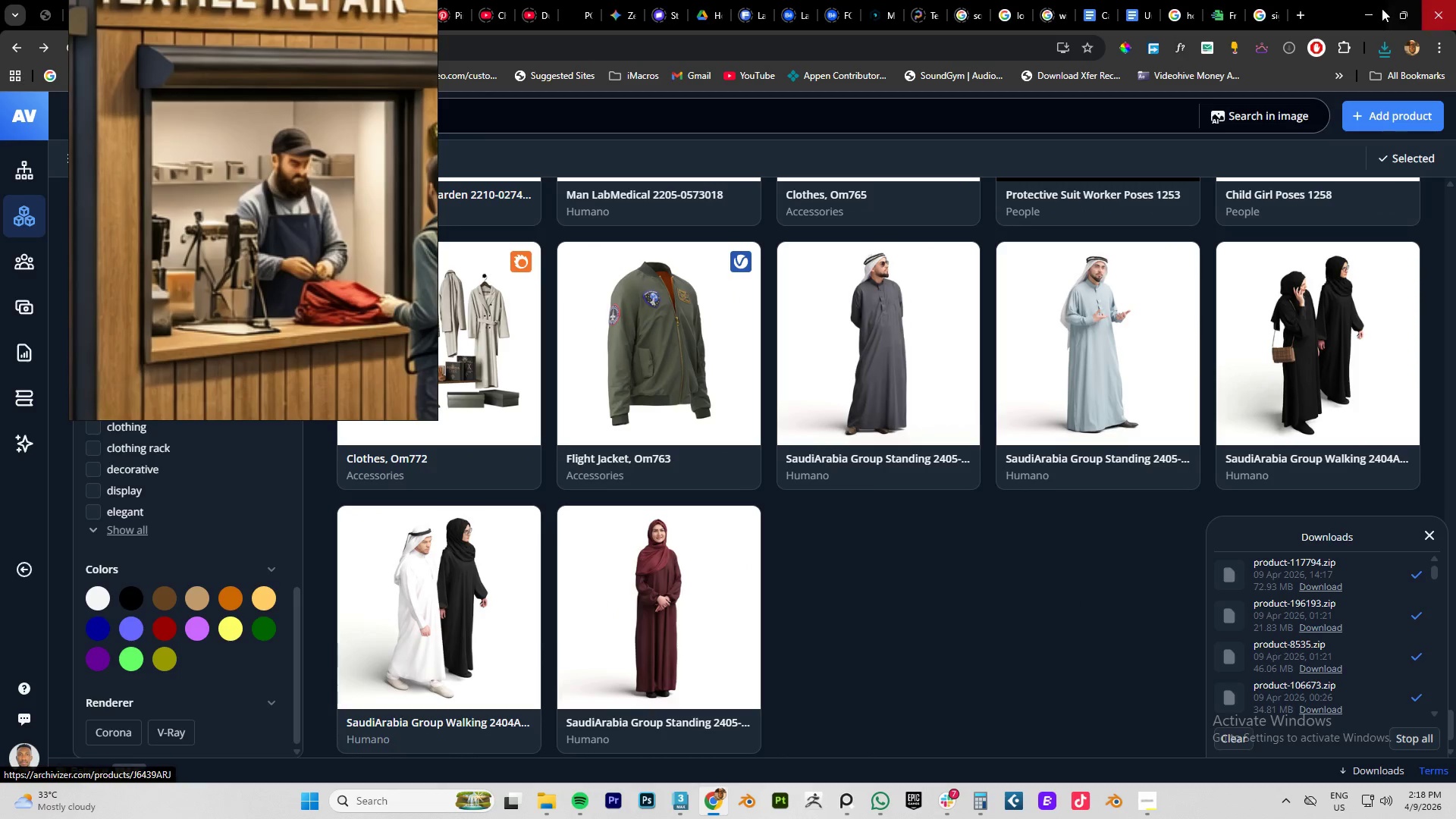 
left_click([1364, 19])
 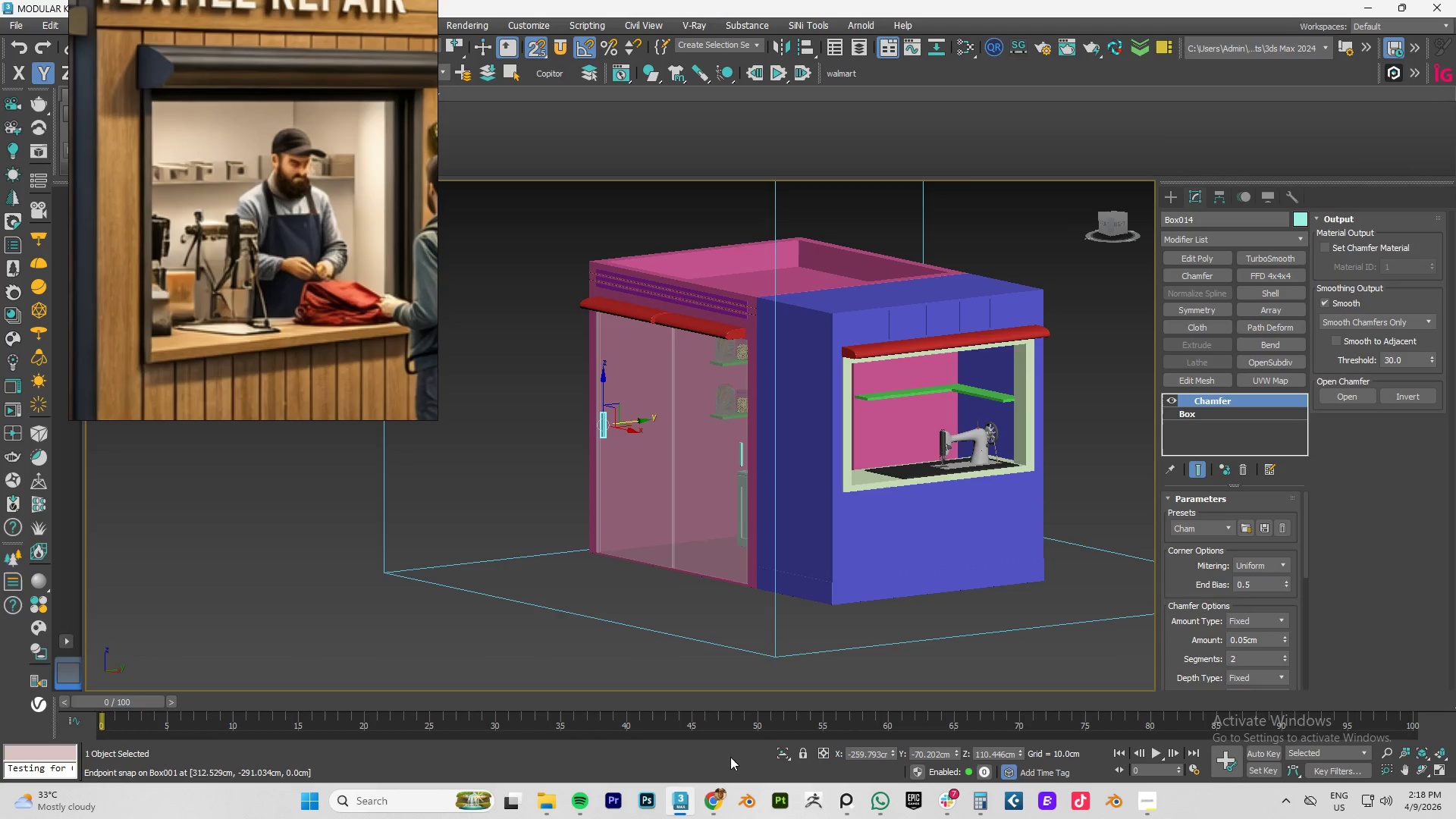 
left_click([553, 792])
 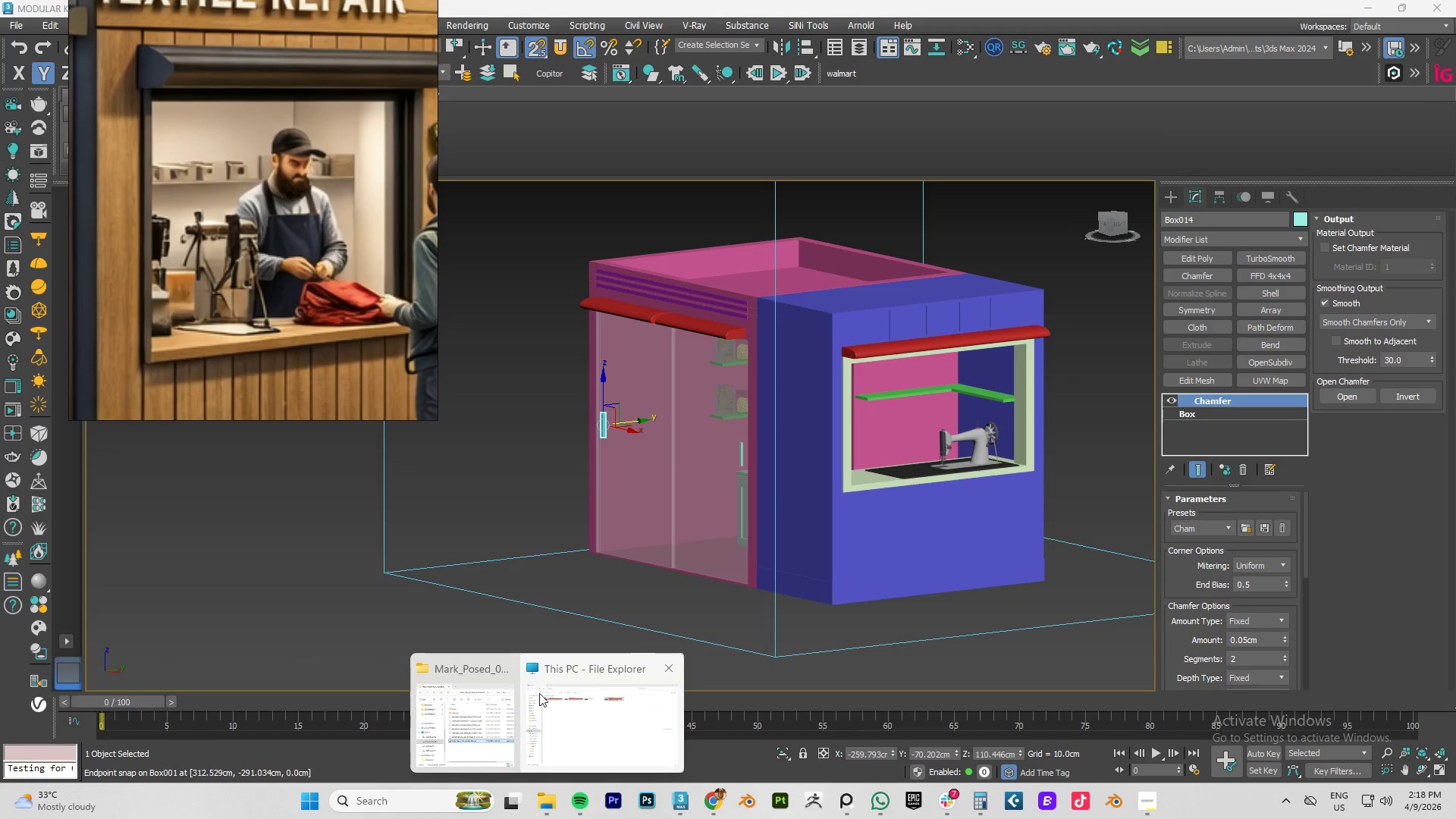 
left_click([506, 697])
 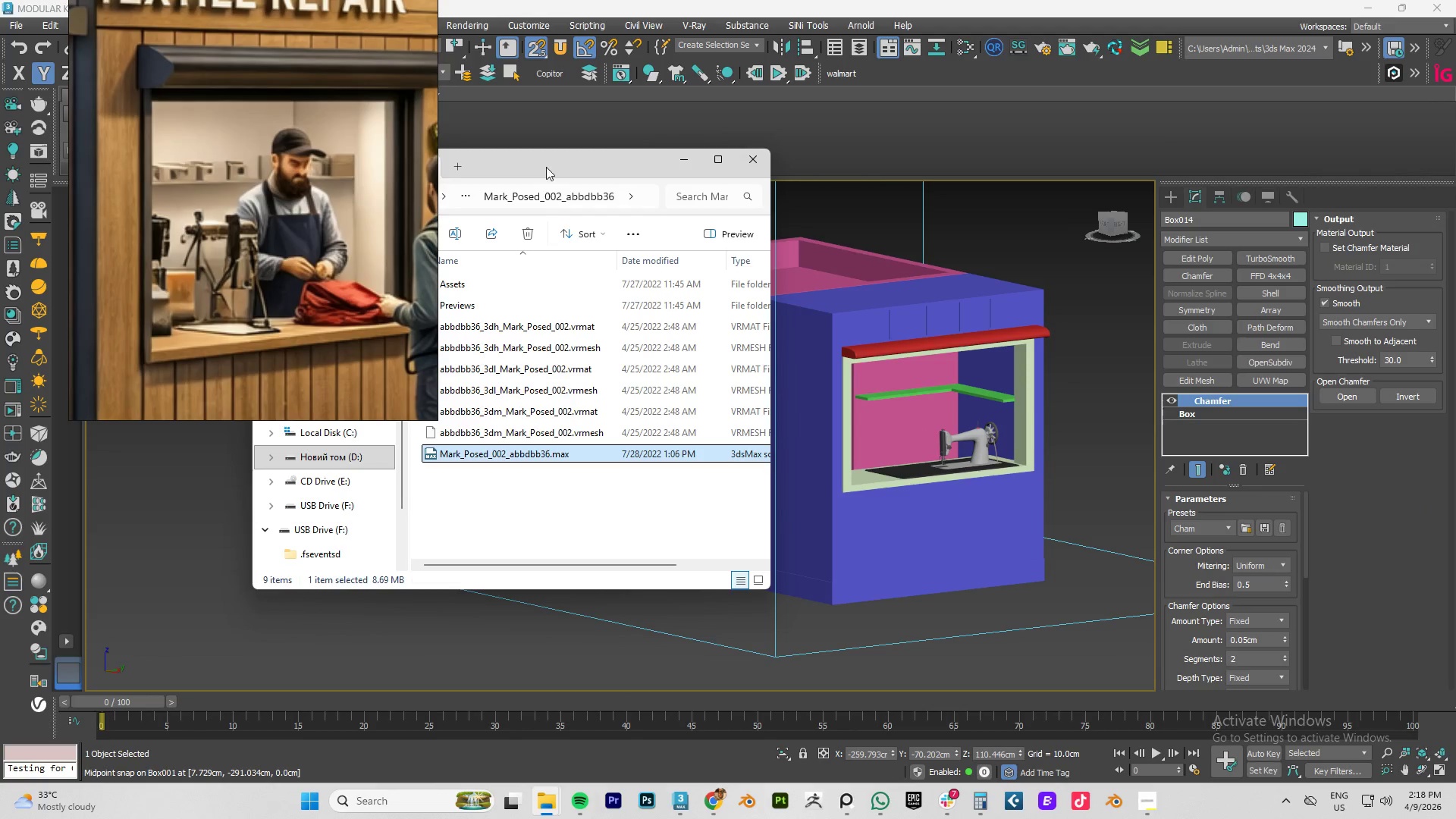 
left_click_drag(start_coordinate=[546, 163], to_coordinate=[1033, 203])
 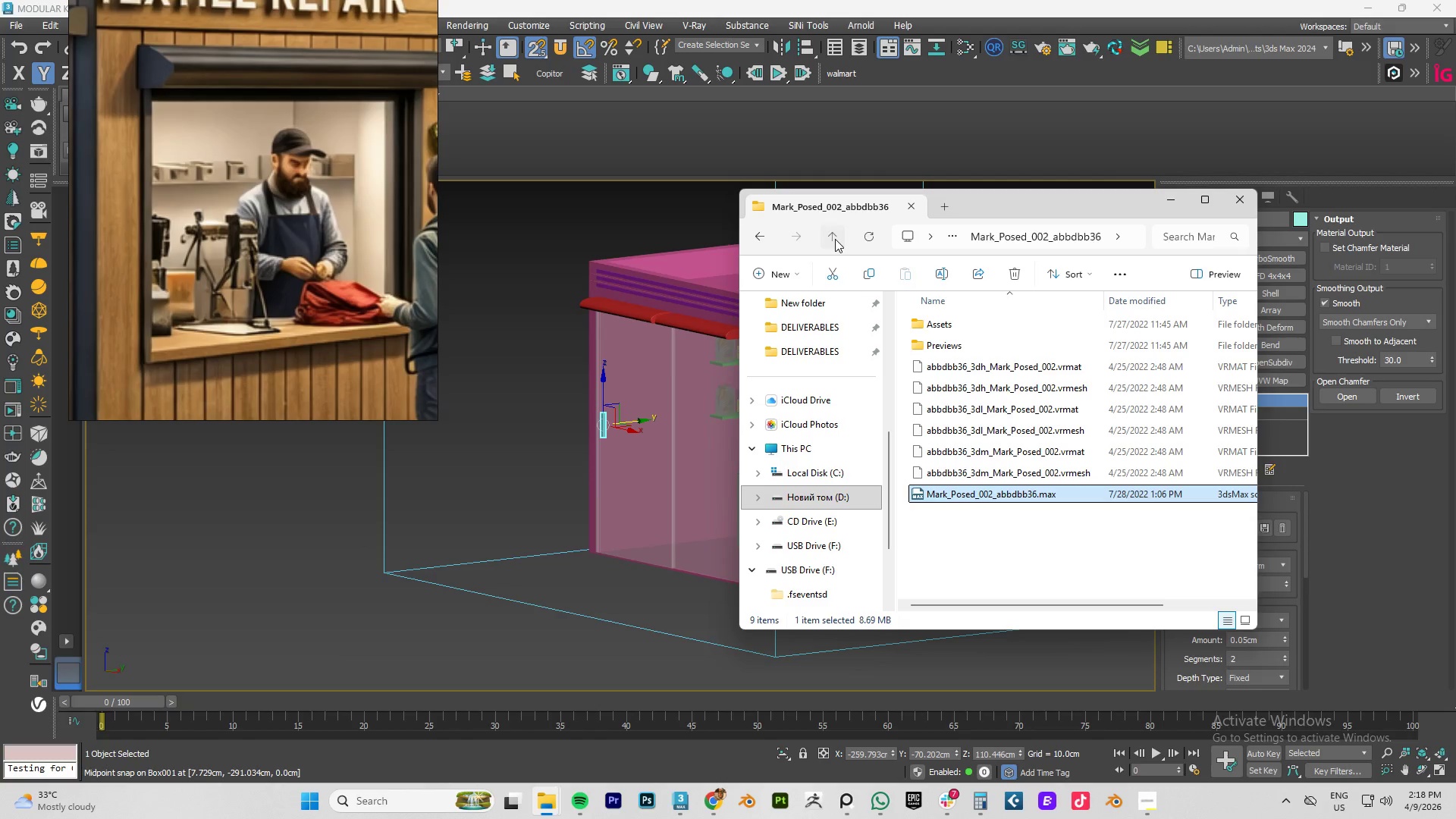 
double_click([835, 239])
 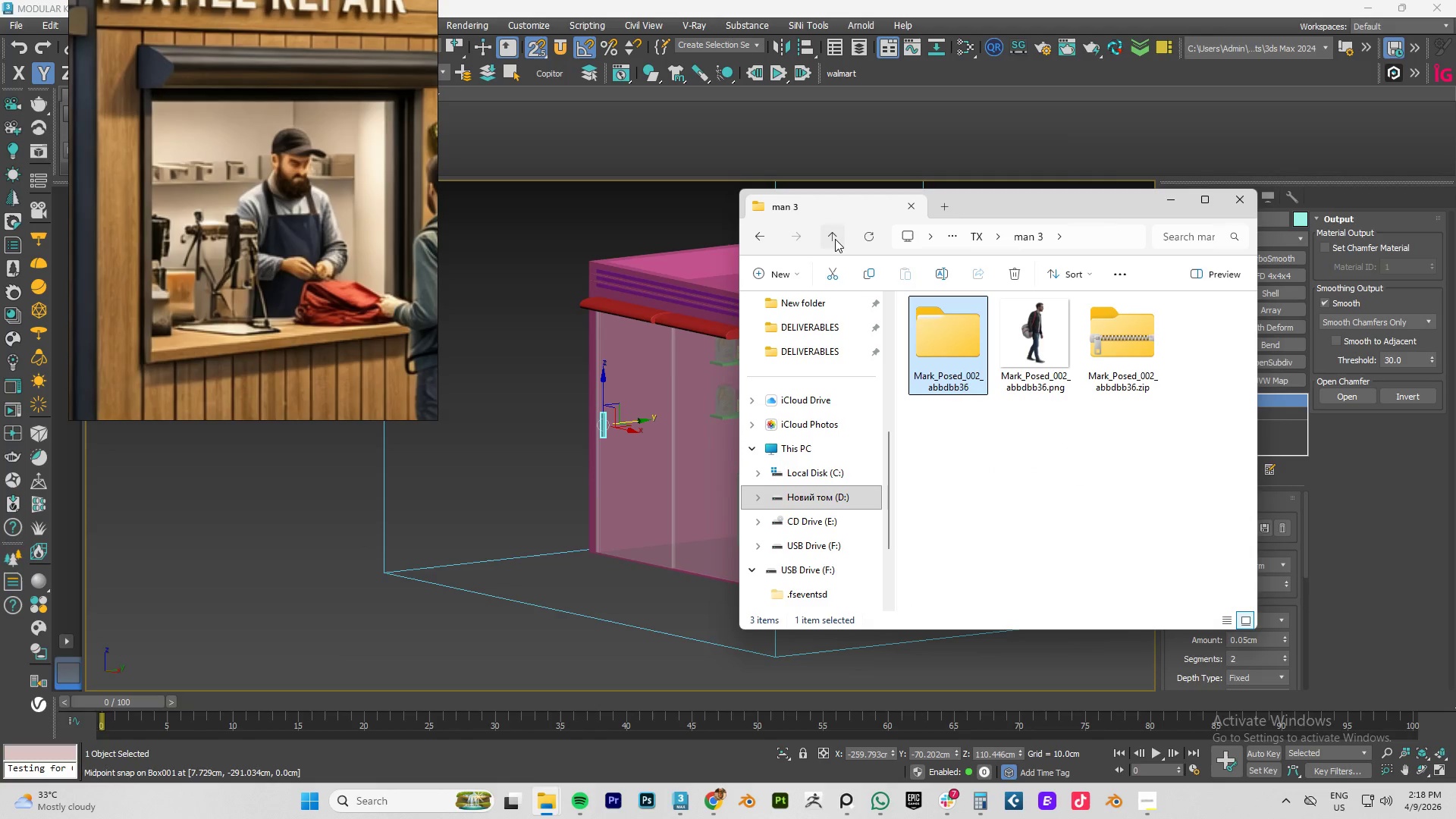 
left_click([835, 239])
 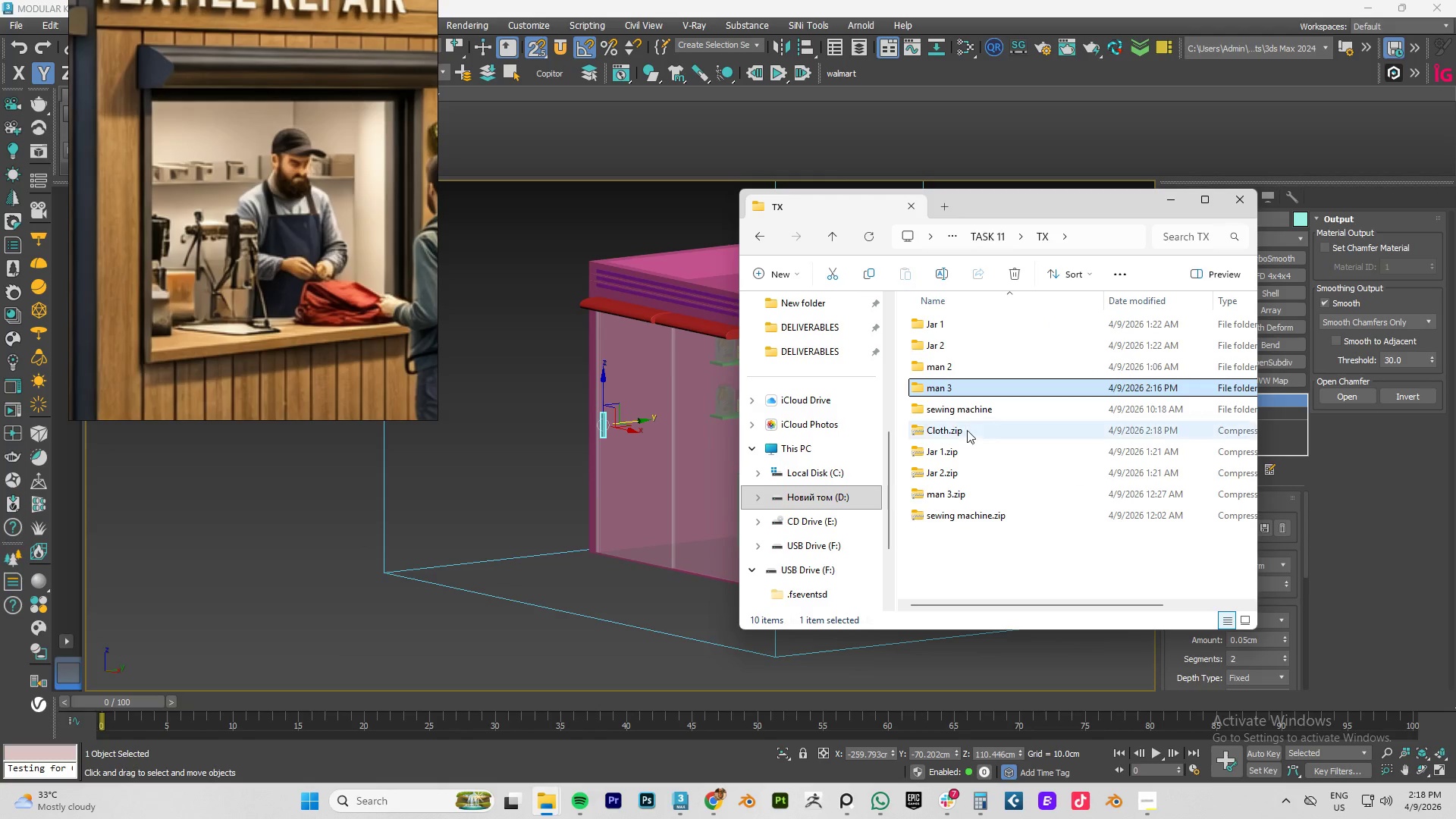 
left_click([953, 431])
 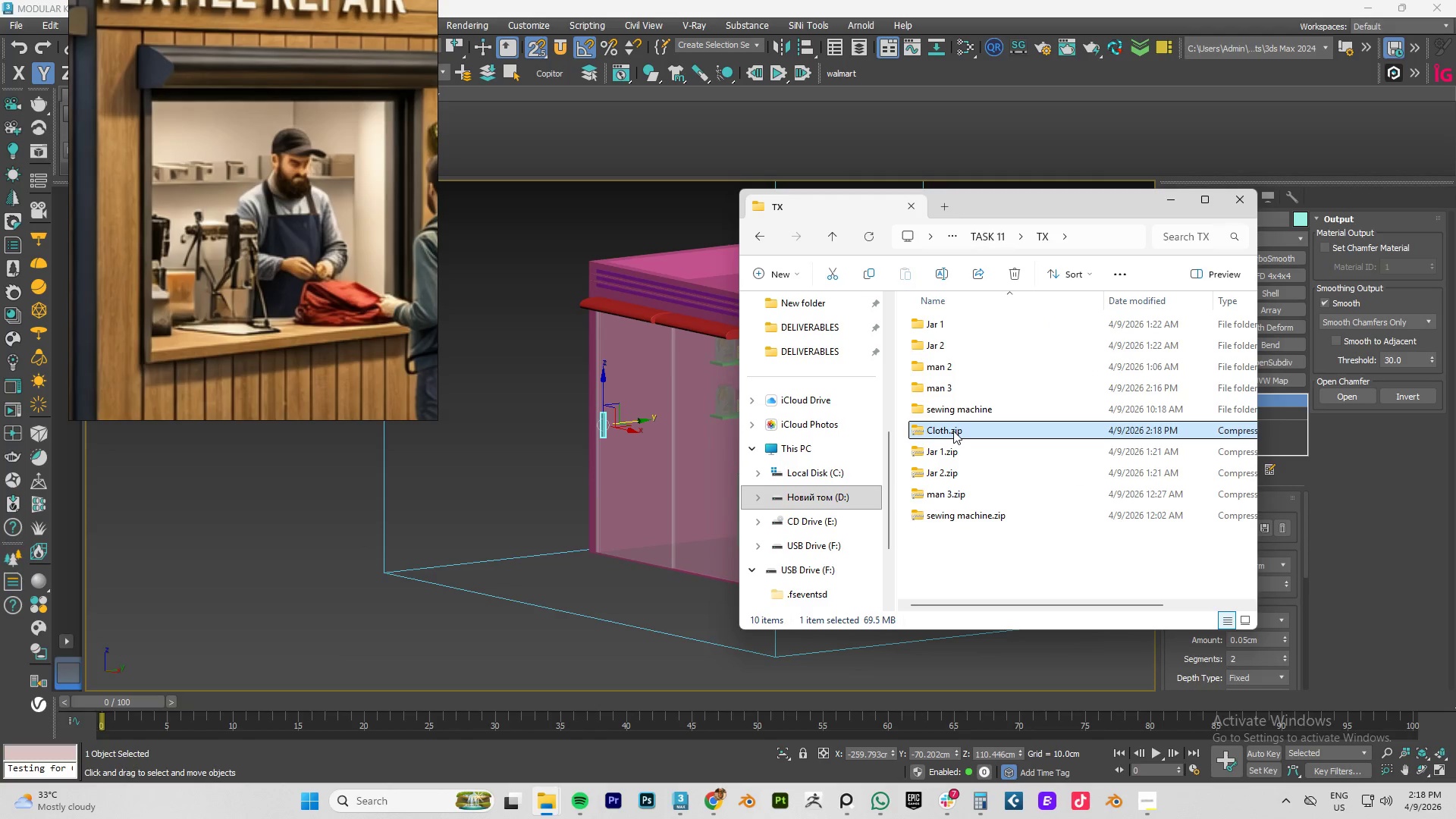 
right_click([953, 431])
 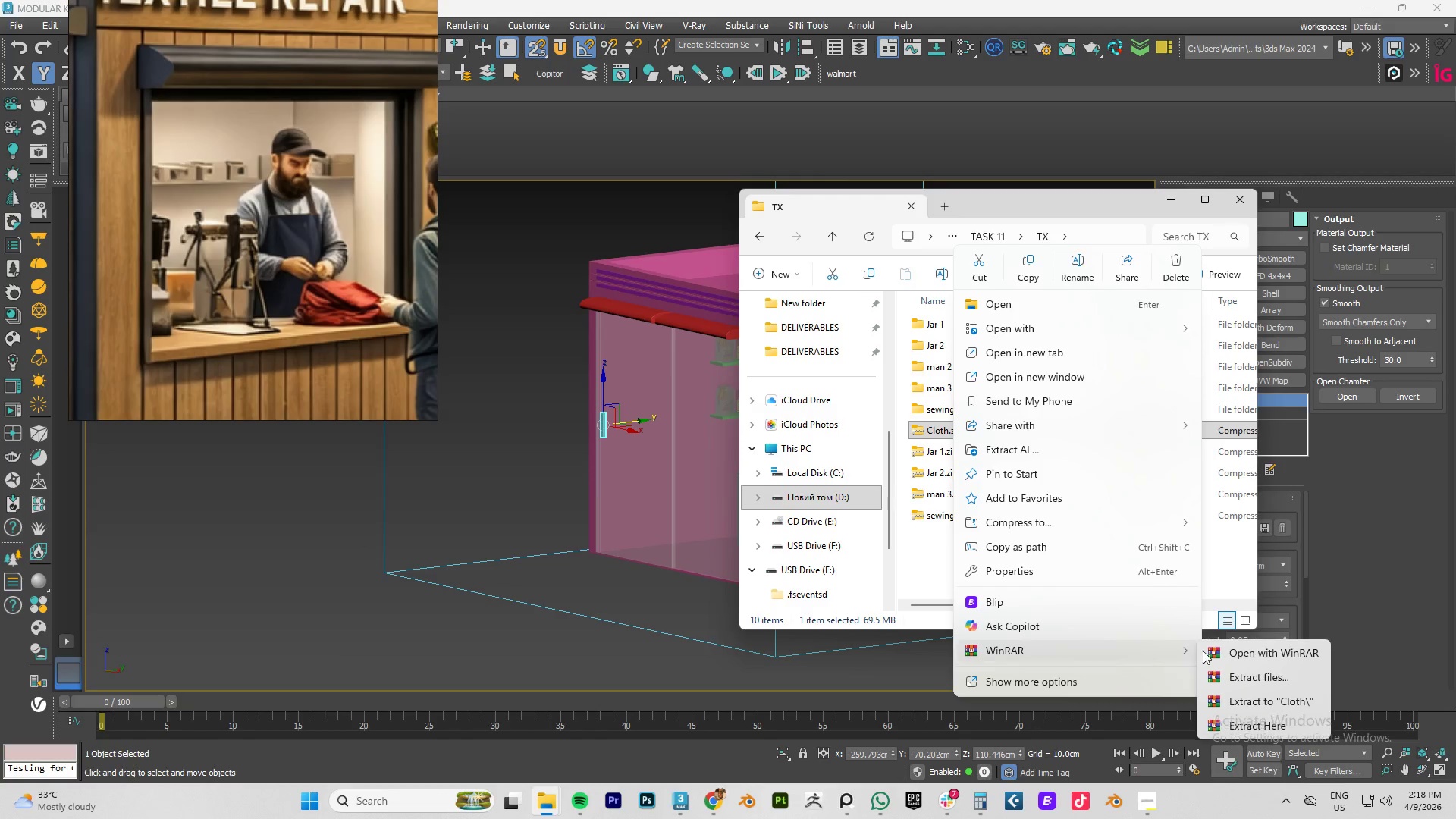 
left_click([1268, 699])
 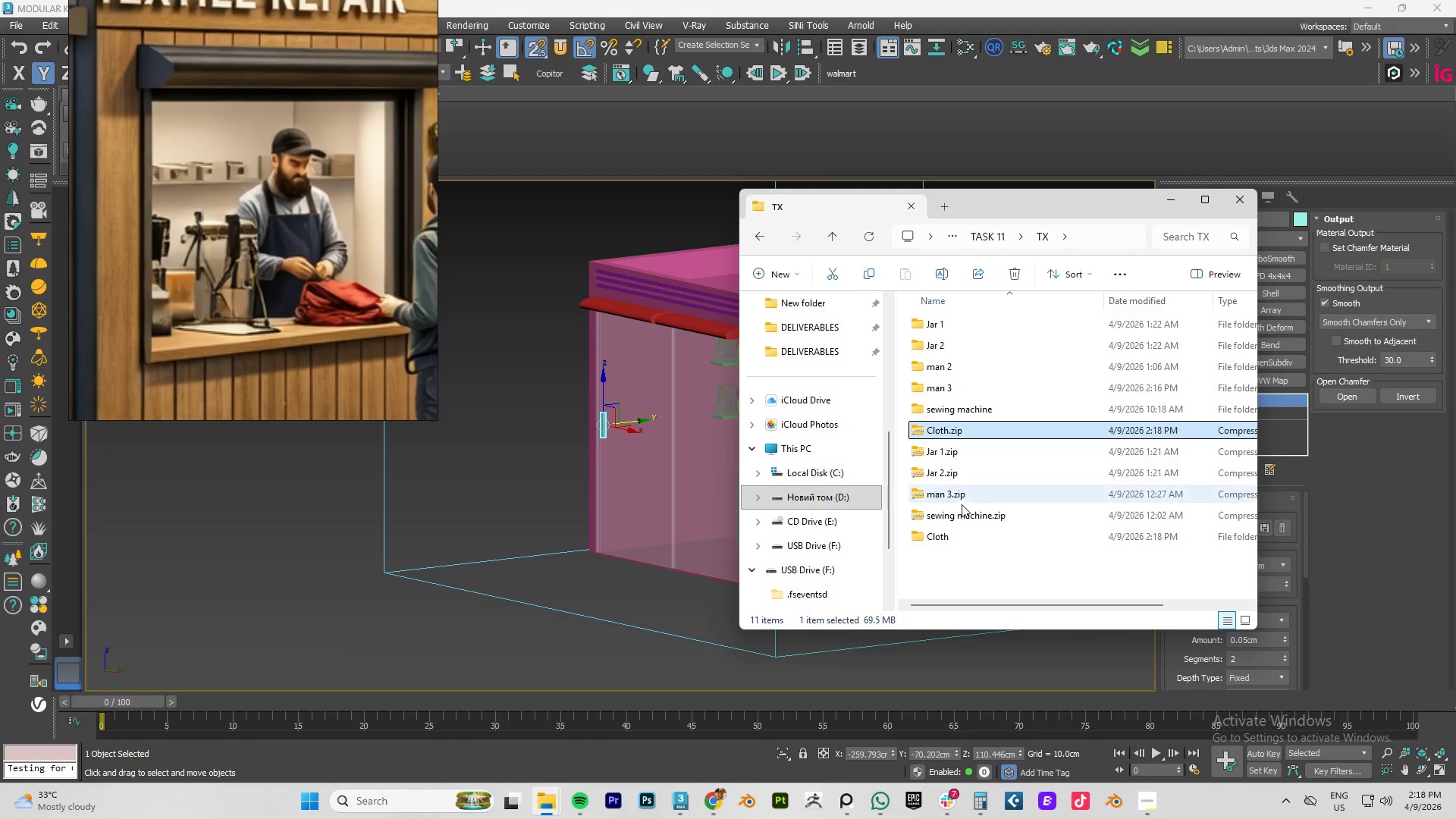 
double_click([940, 537])
 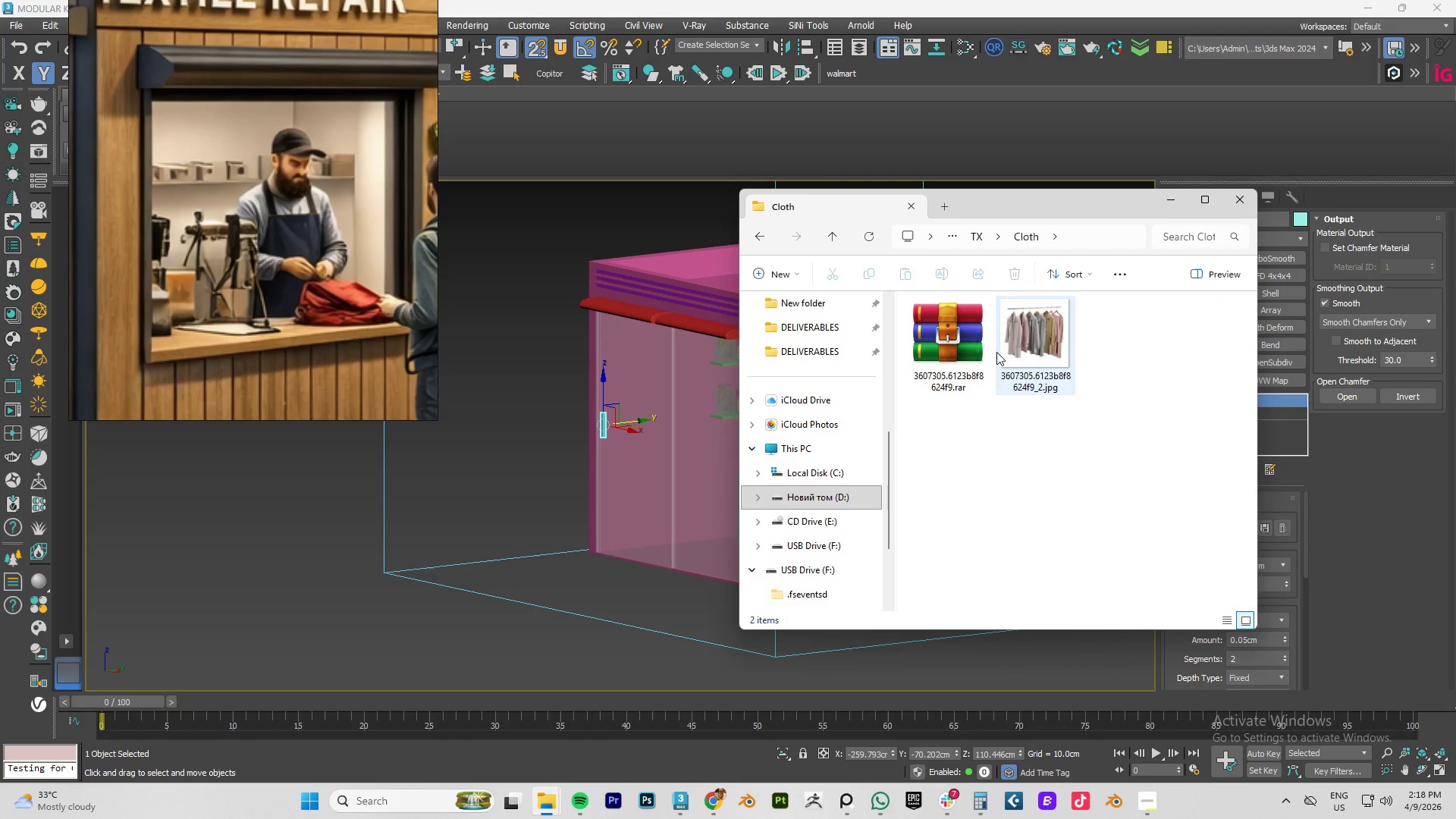 
right_click([954, 354])
 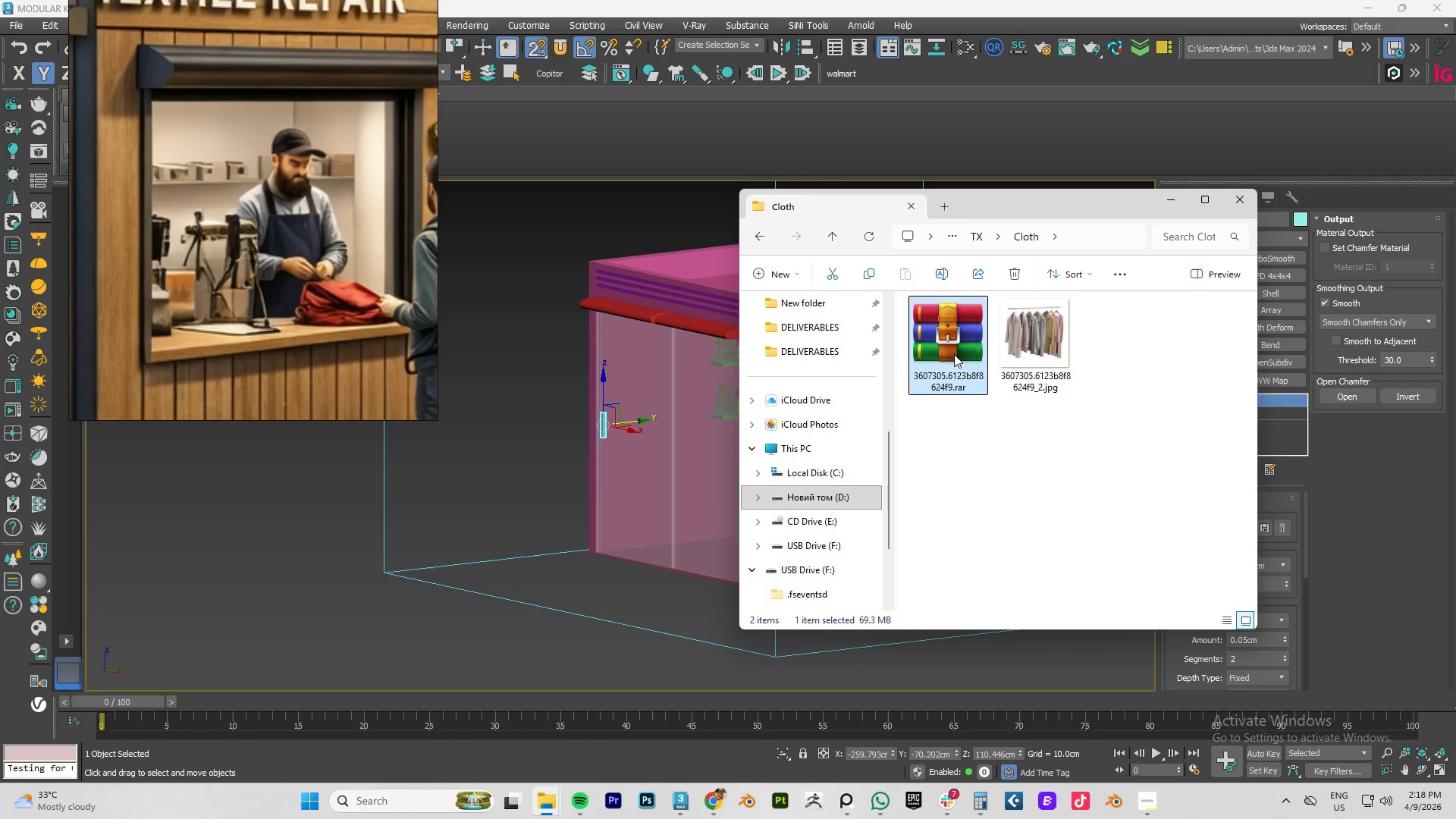 
left_click([954, 354])
 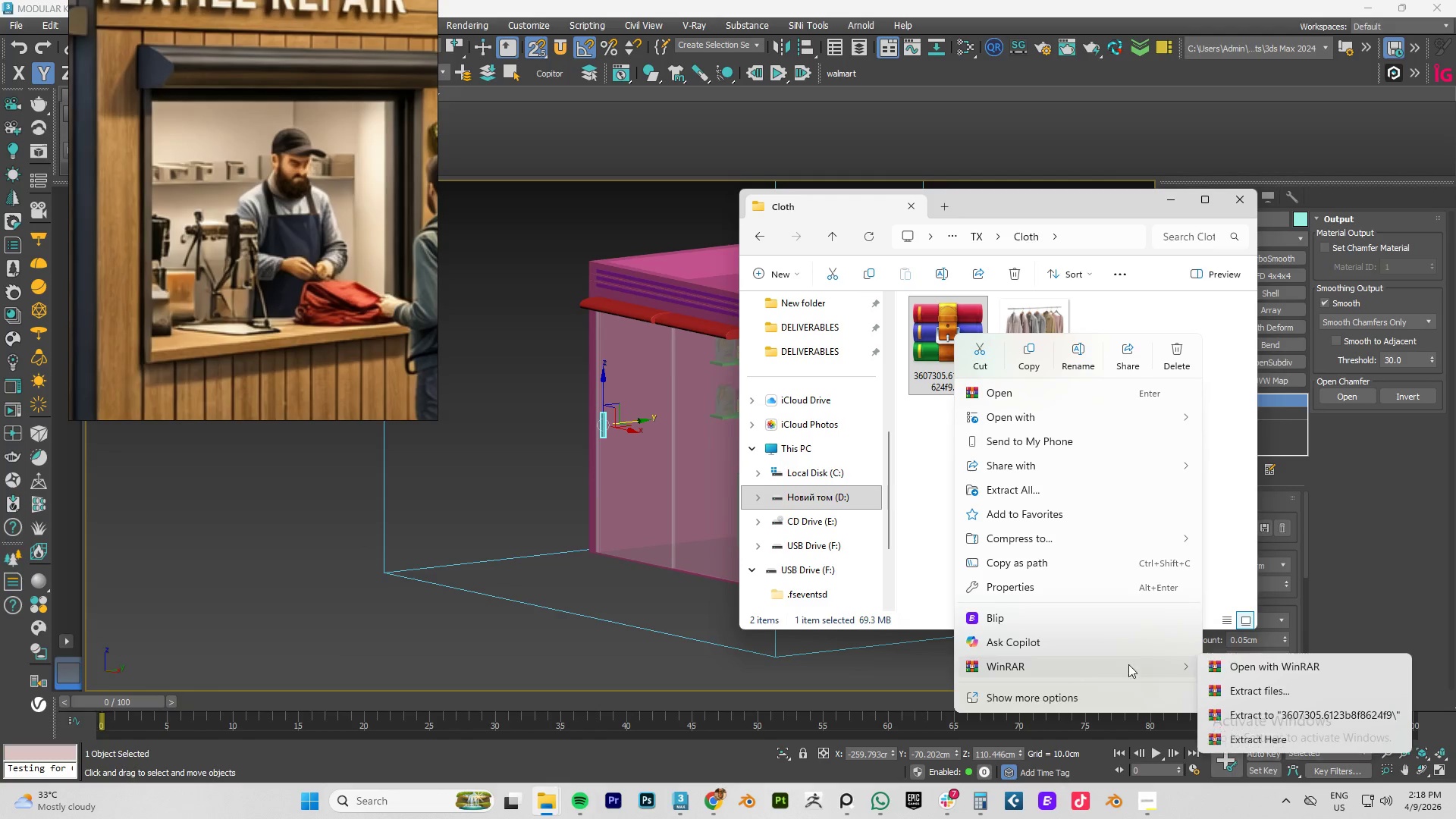 
left_click([1294, 715])
 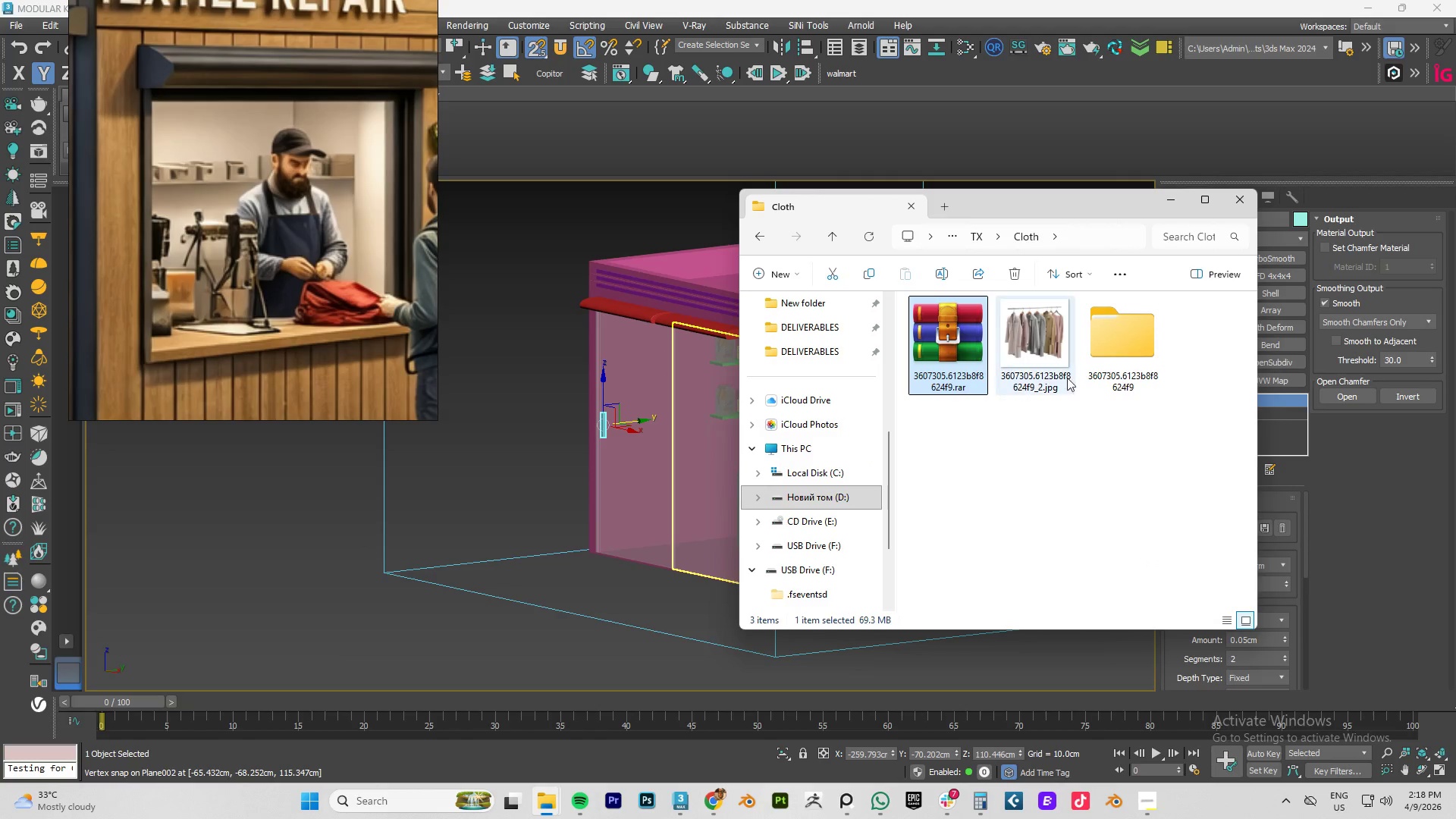 
double_click([1102, 349])
 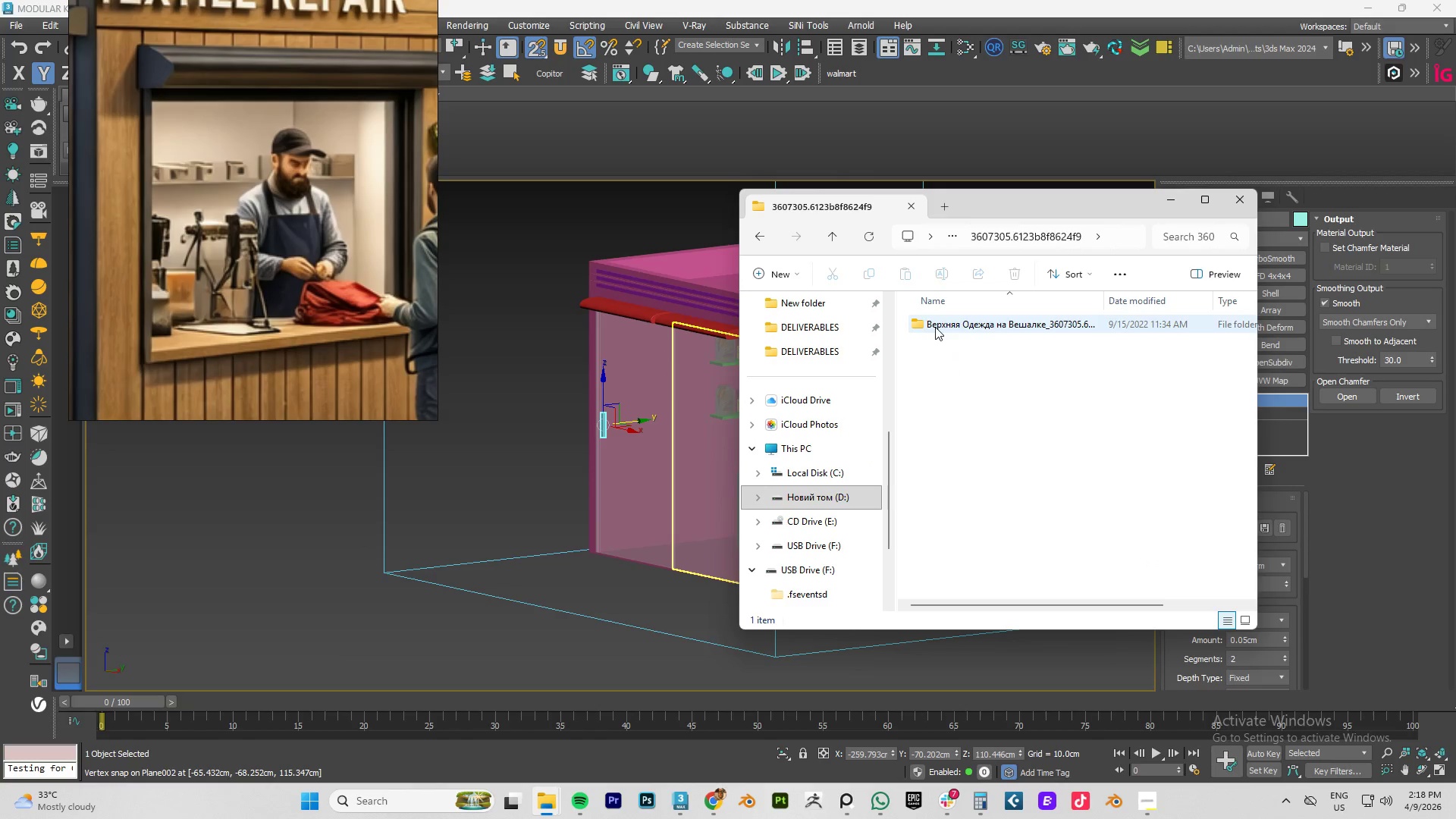 
double_click([935, 327])
 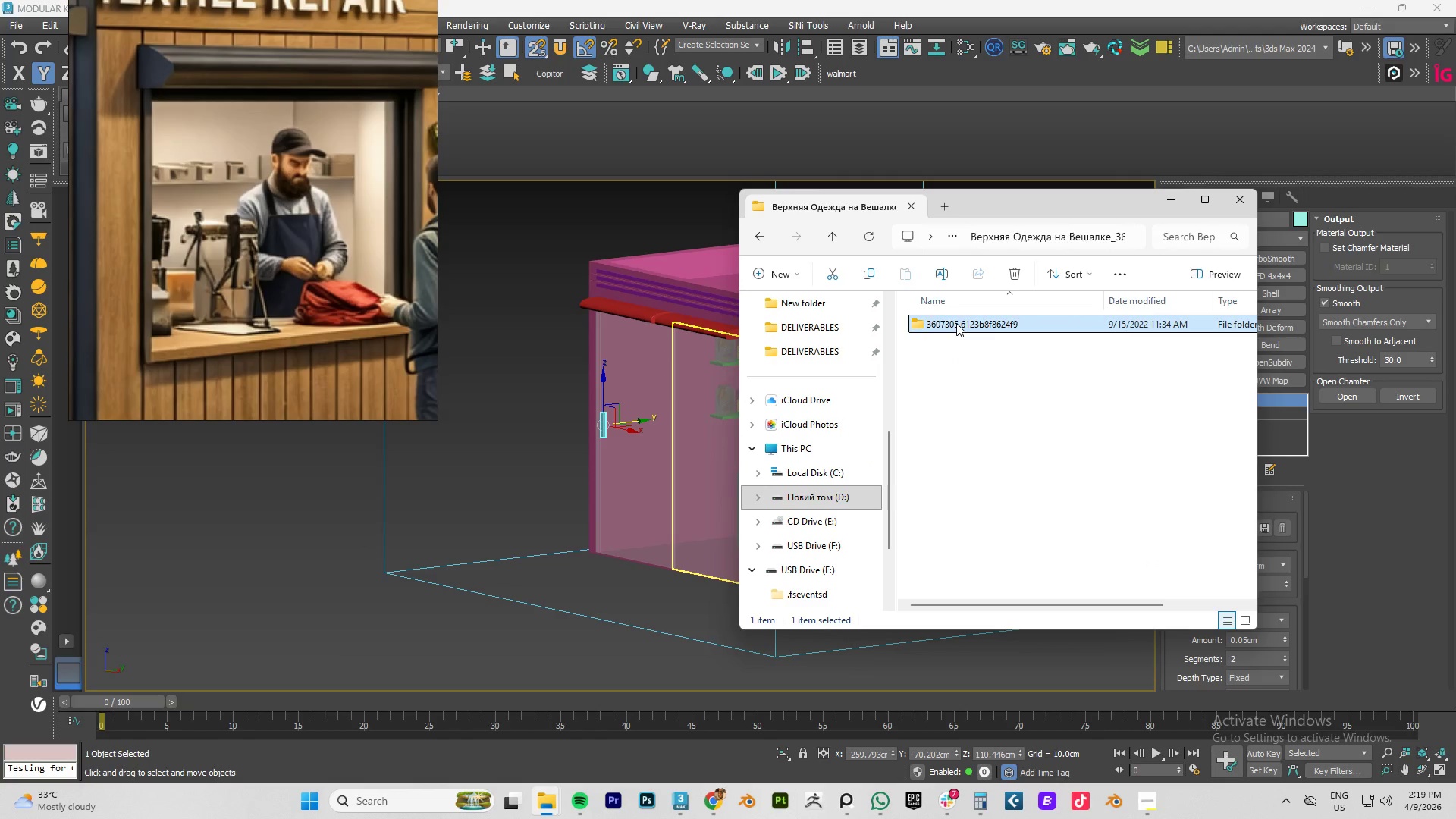 
double_click([956, 323])
 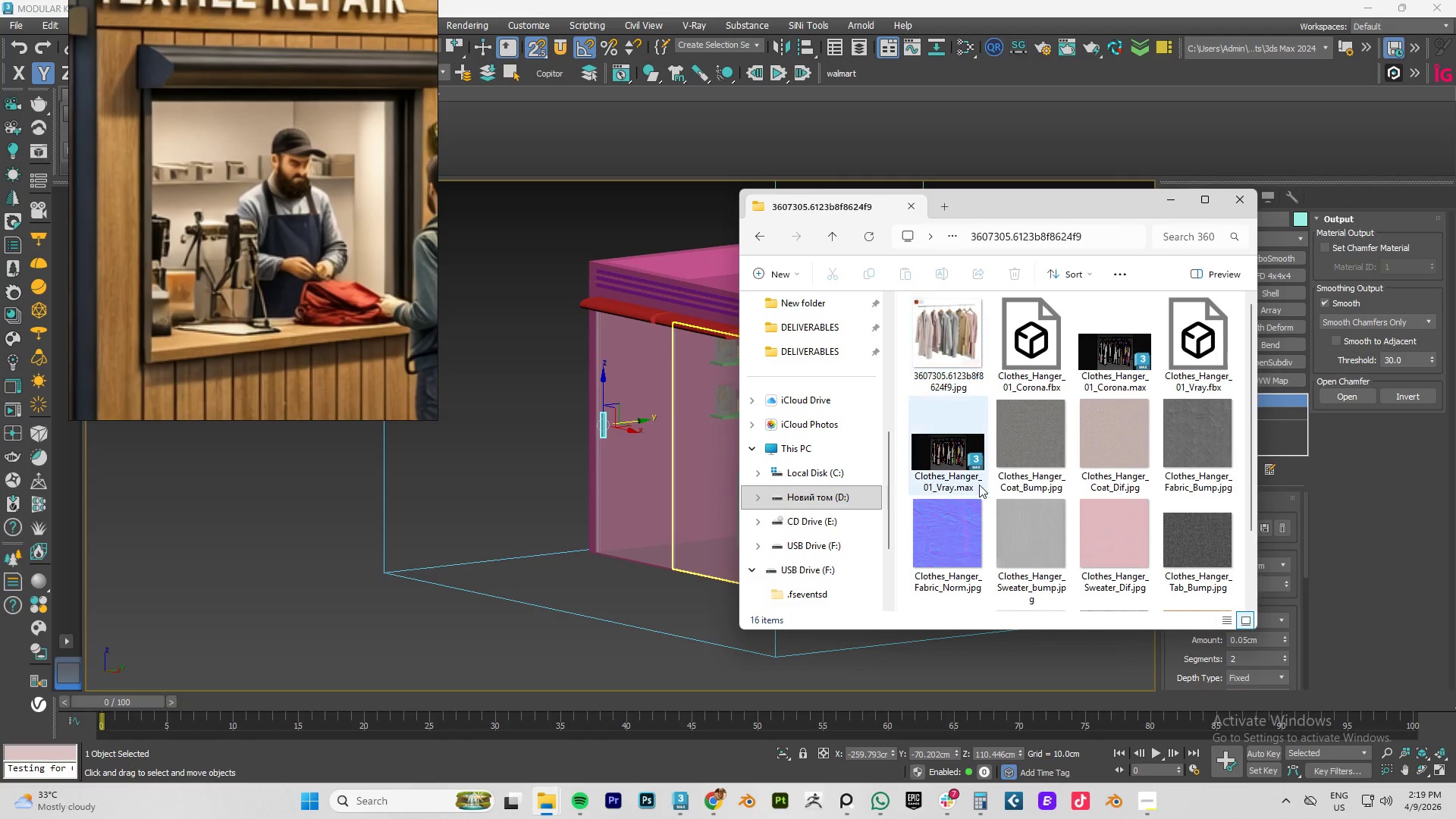 
left_click([943, 458])
 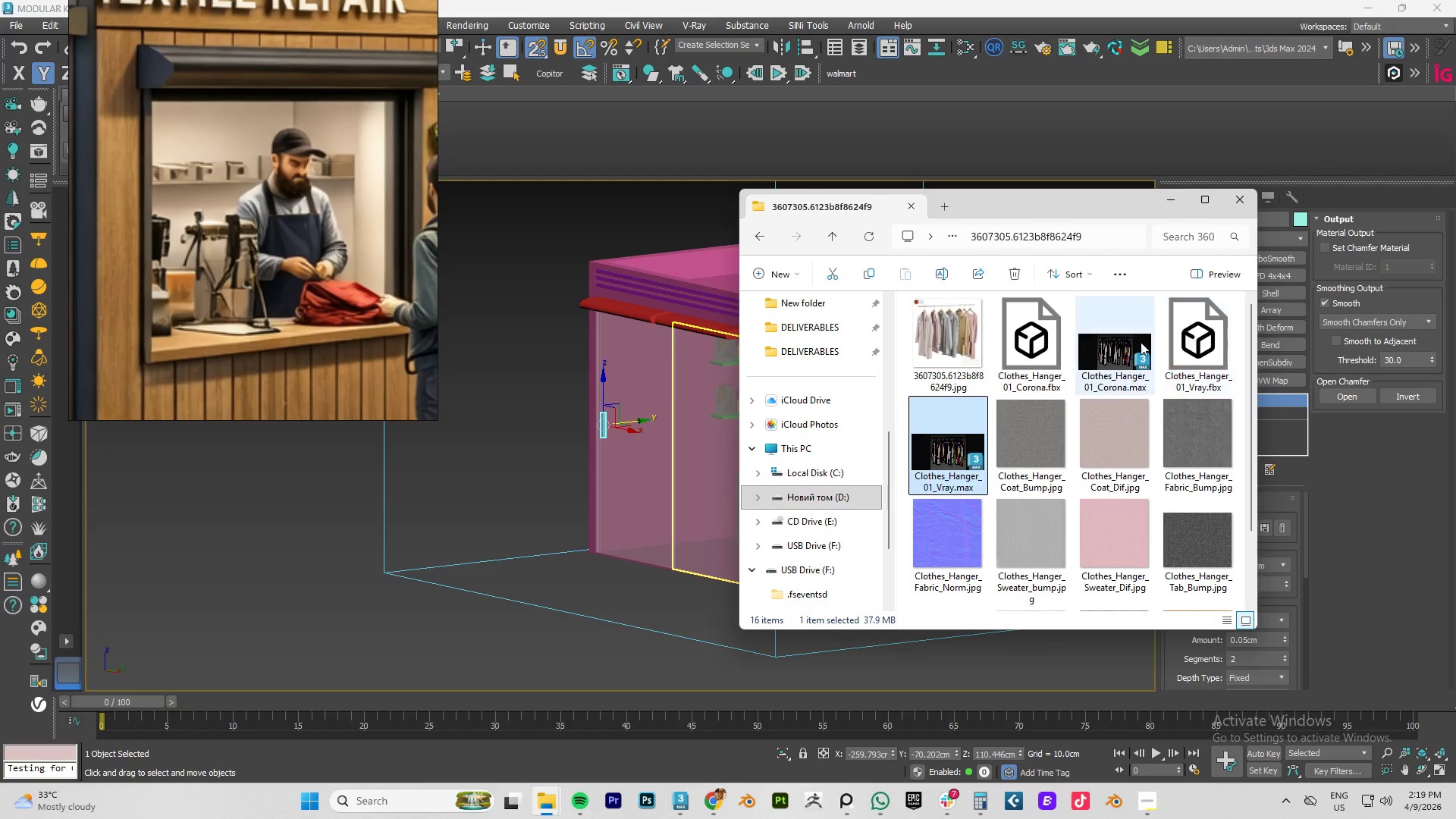 
left_click_drag(start_coordinate=[1119, 345], to_coordinate=[636, 599])
 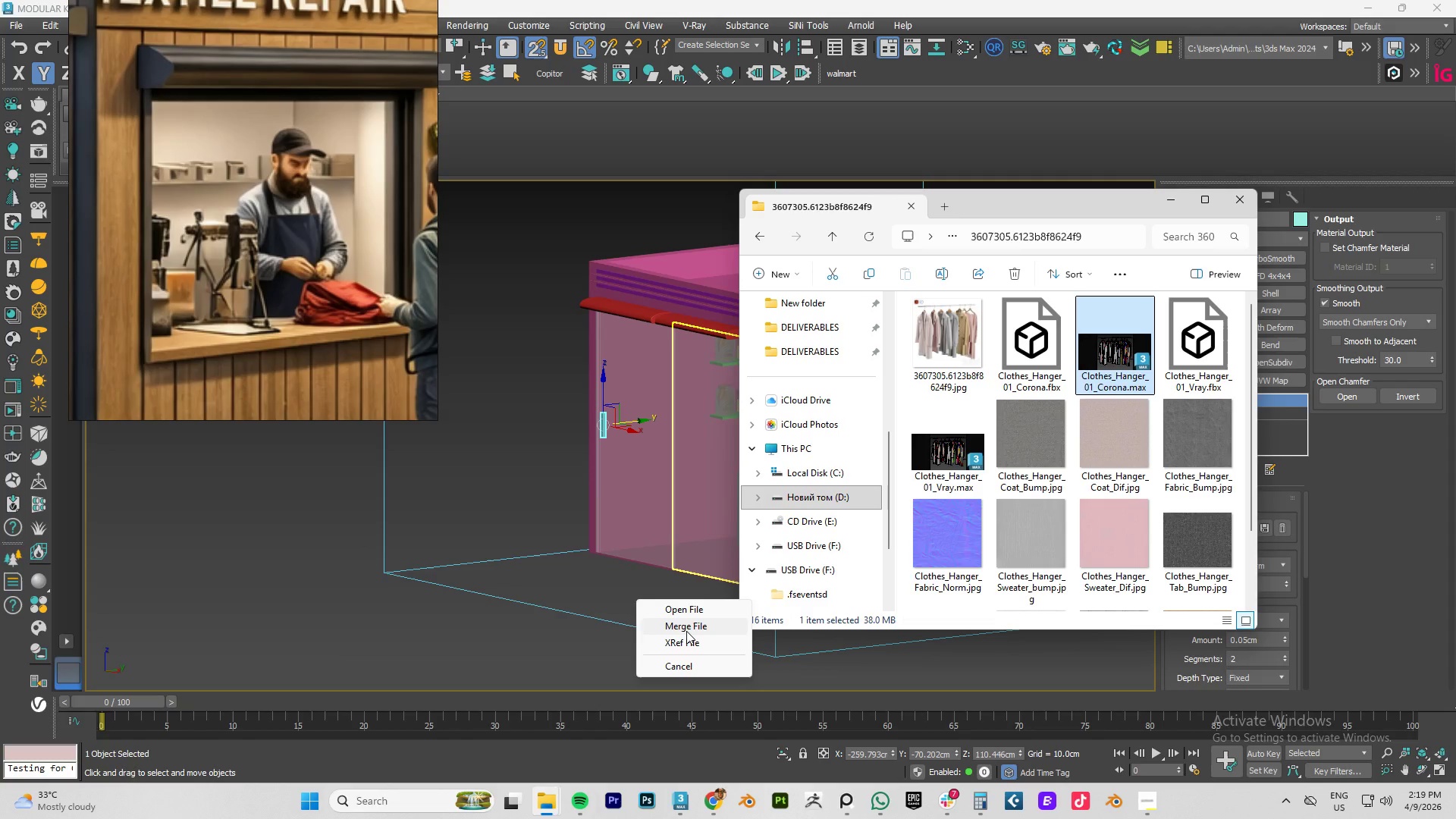 
left_click([686, 631])
 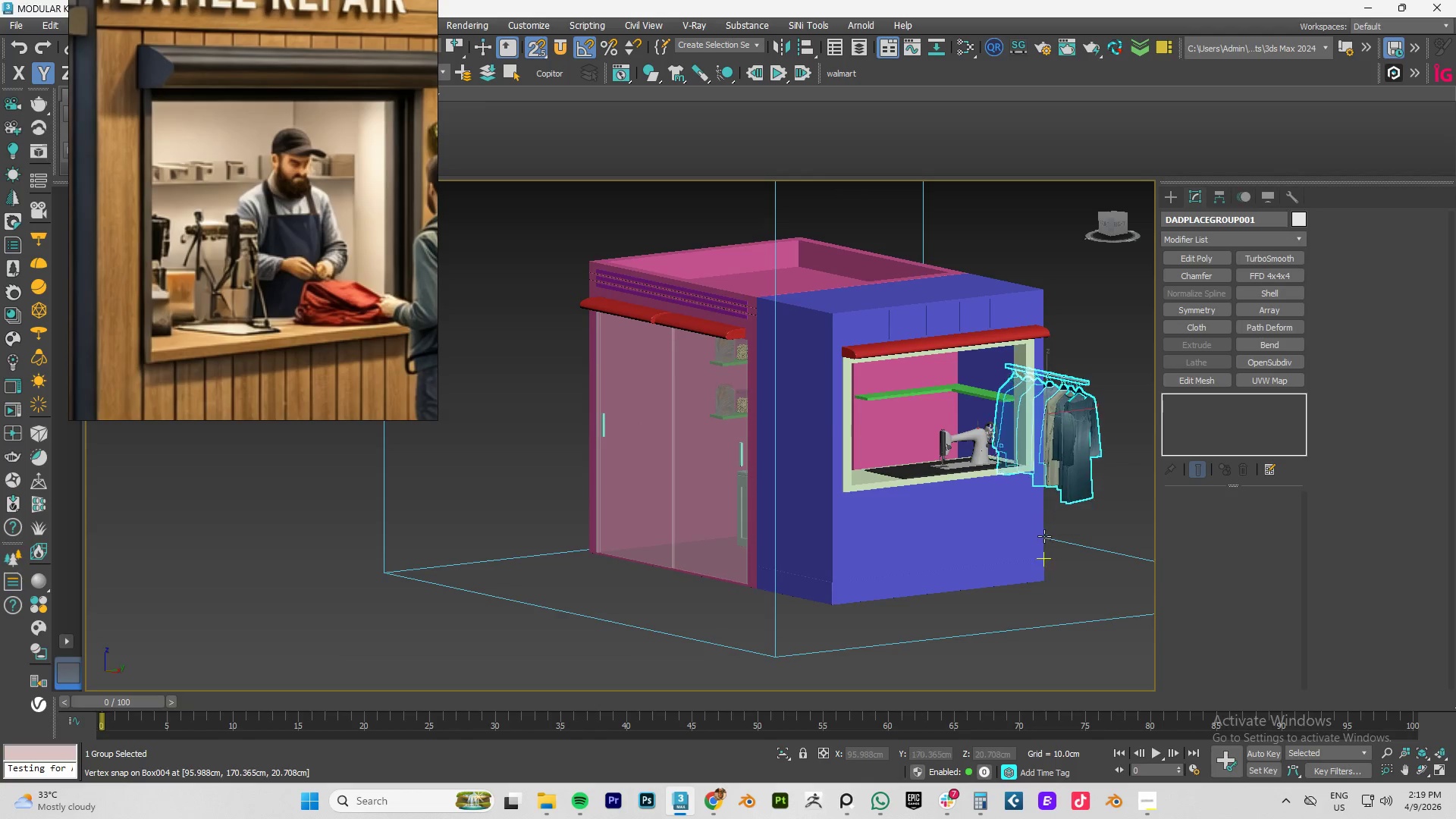 
left_click([1053, 512])
 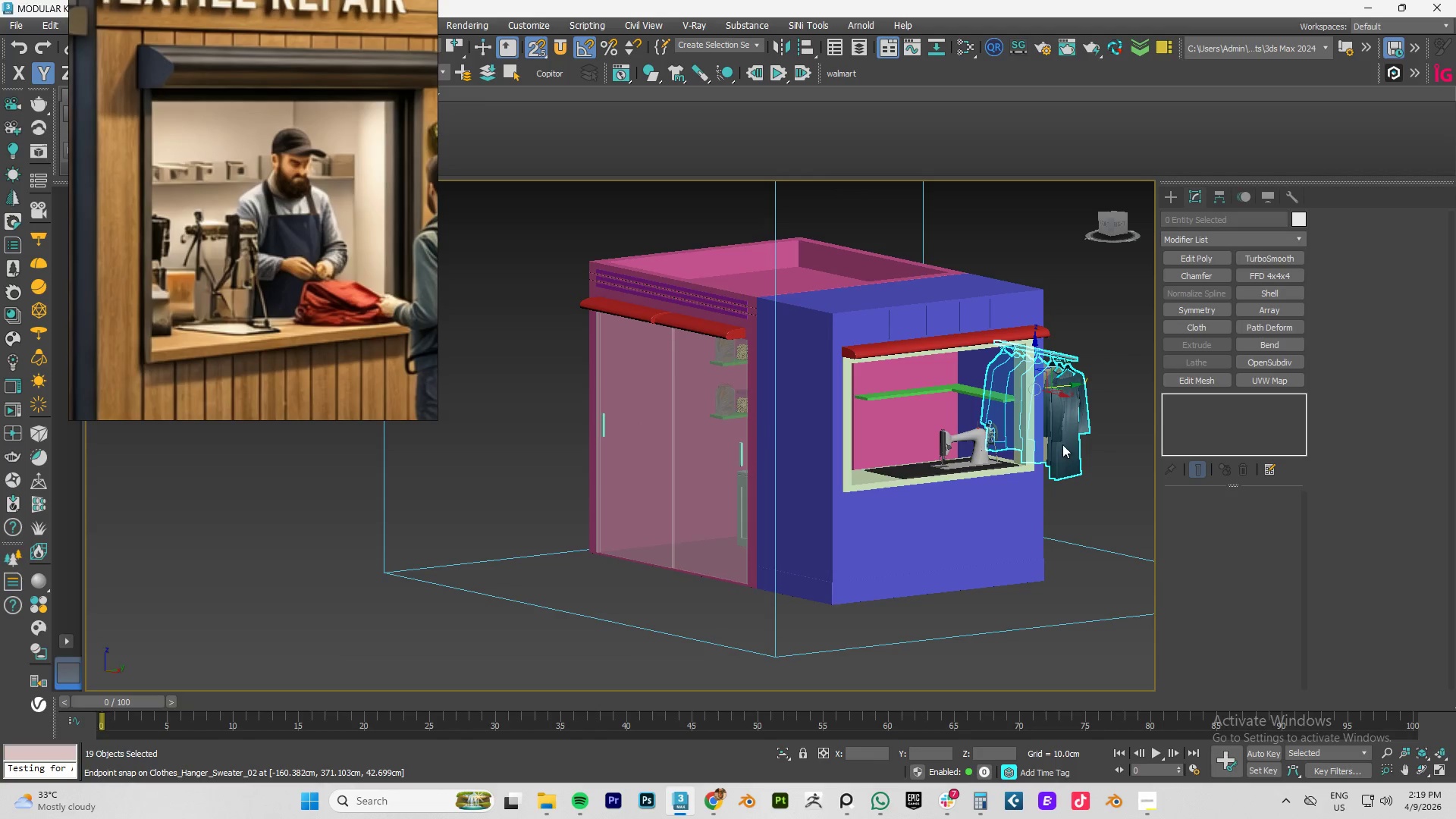 
hold_key(key=AltLeft, duration=0.69)
 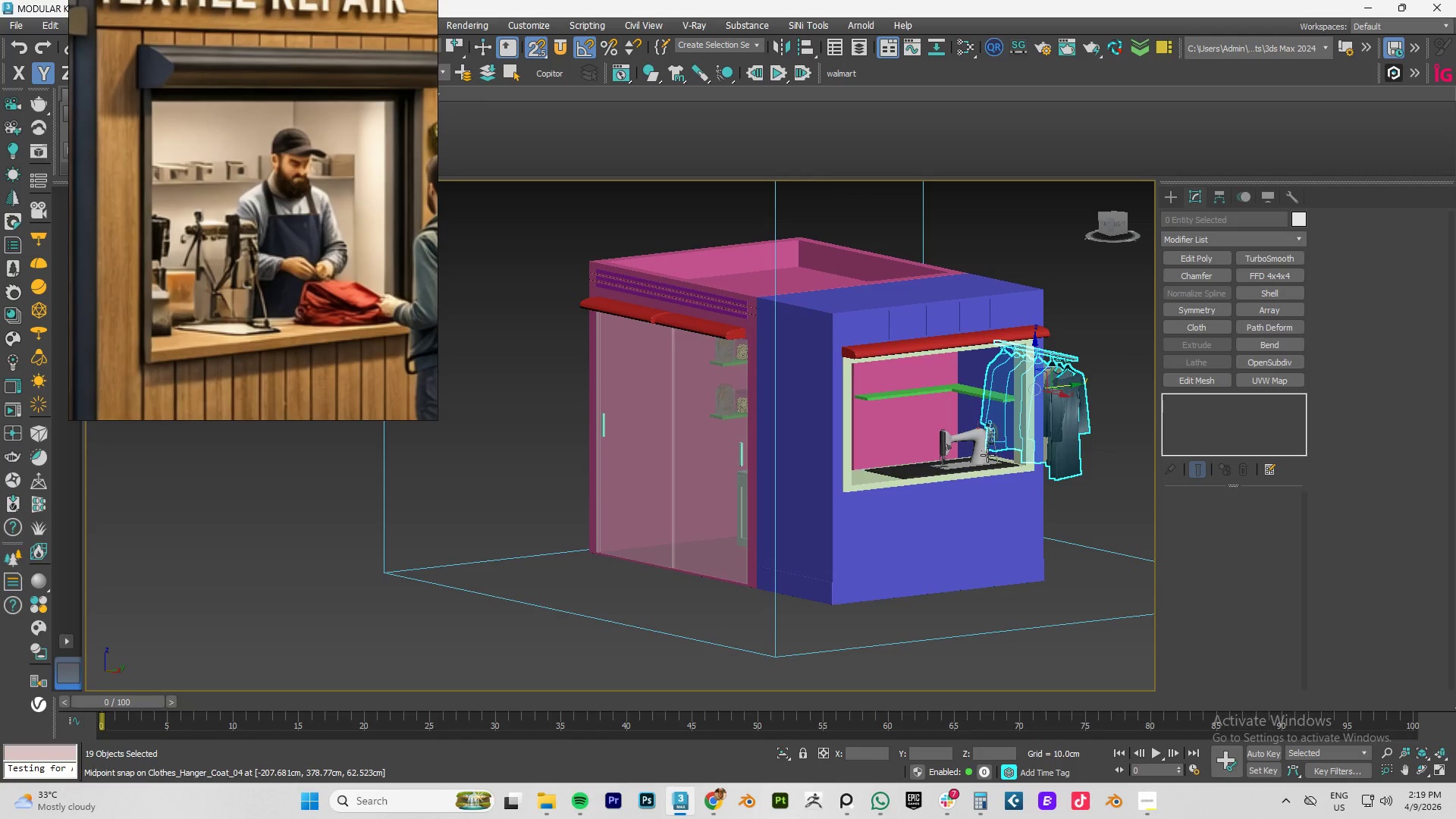 
key(S)
 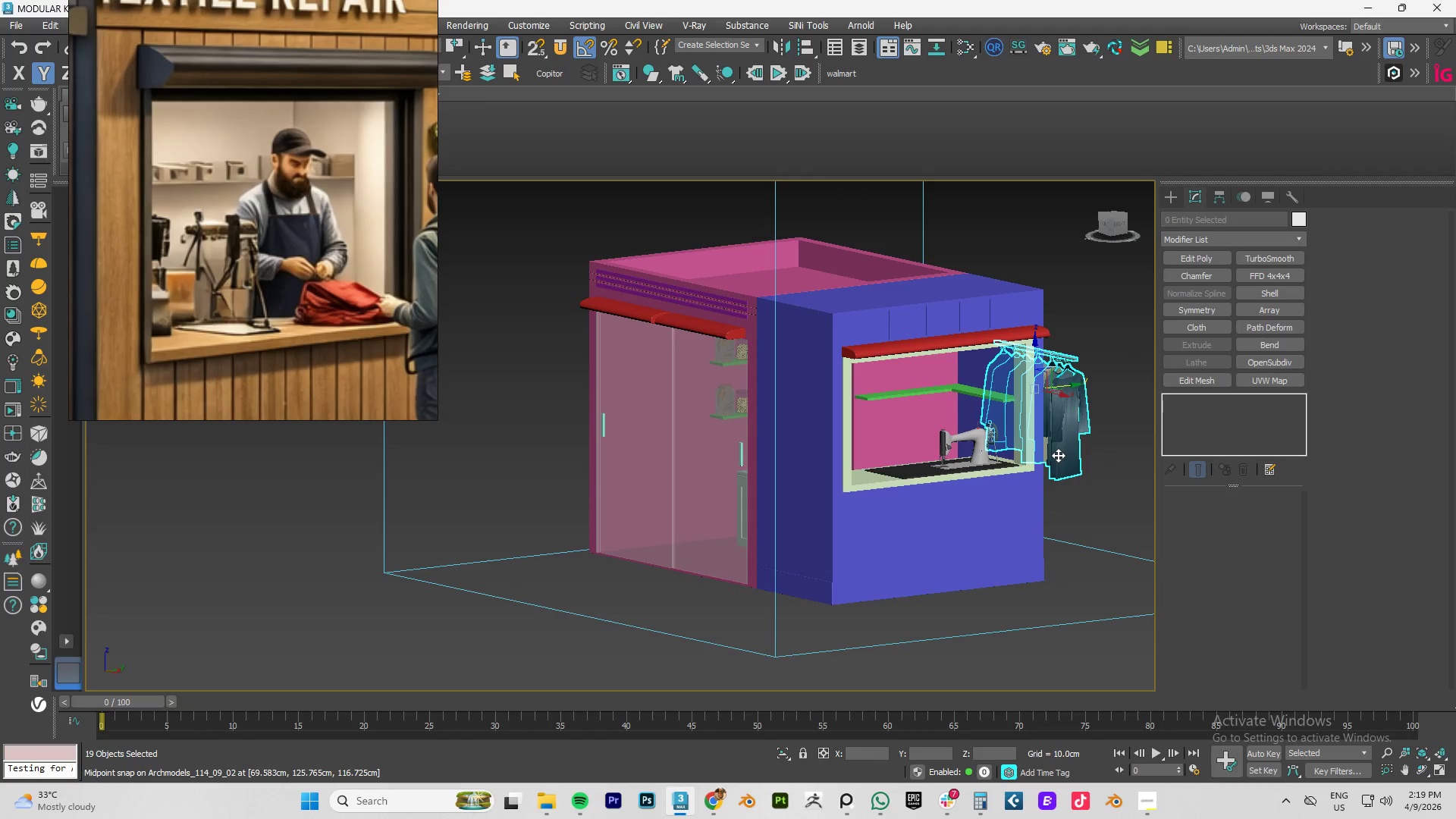 
hold_key(key=AltLeft, duration=0.94)
 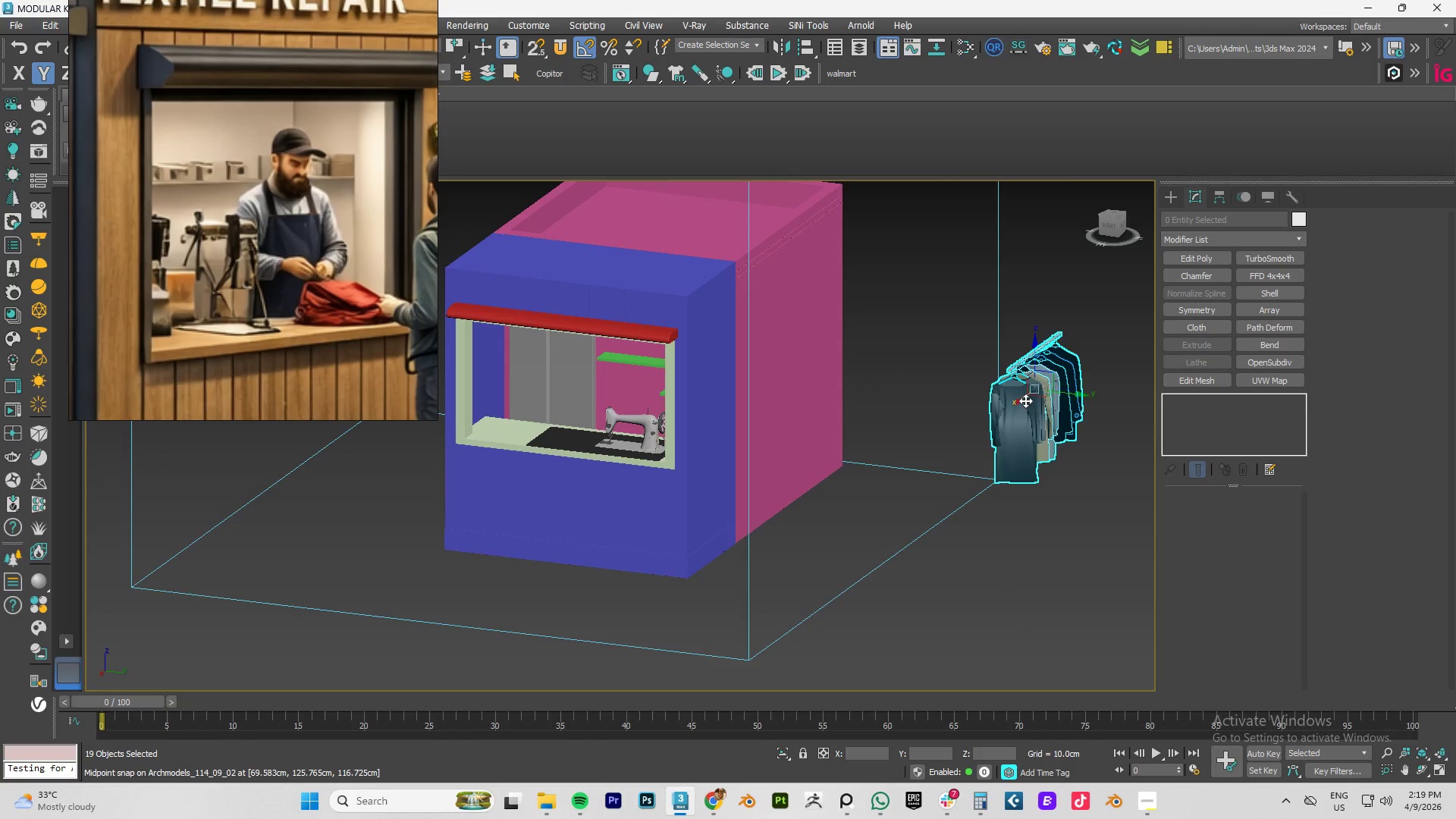 
left_click_drag(start_coordinate=[1021, 400], to_coordinate=[721, 473])
 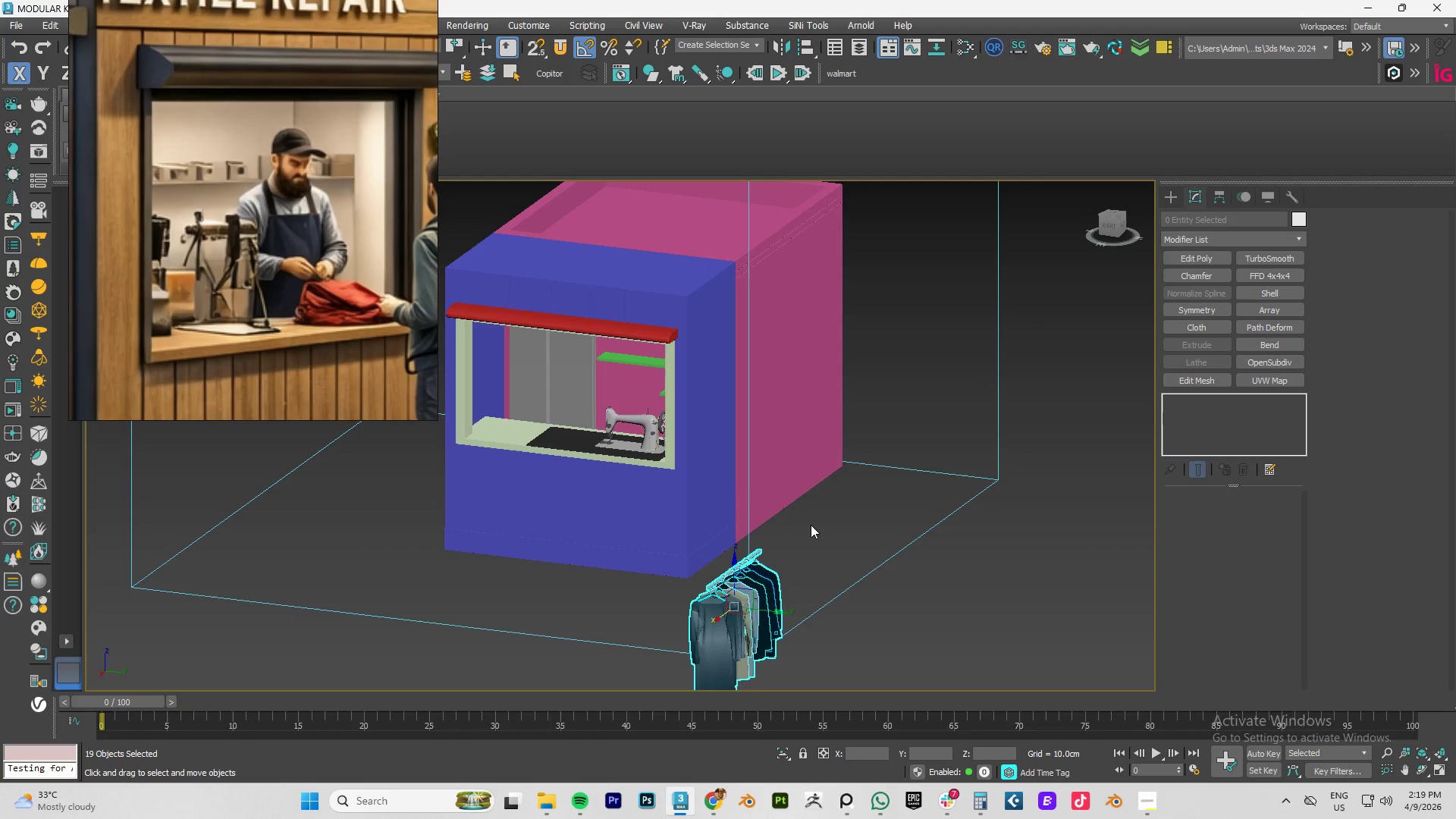 
type(fxz)
 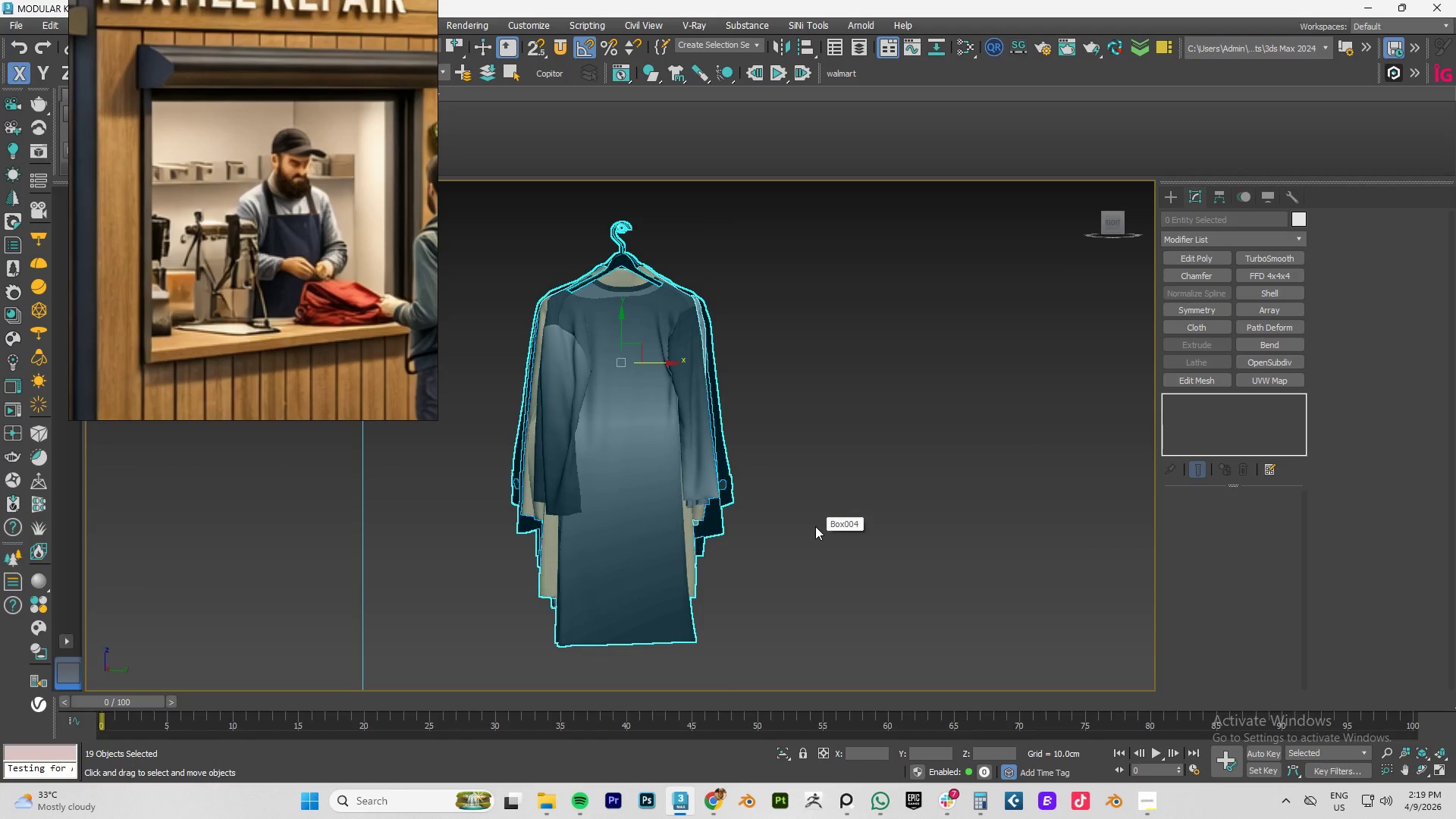 
scroll: coordinate [806, 516], scroll_direction: down, amount: 6.0
 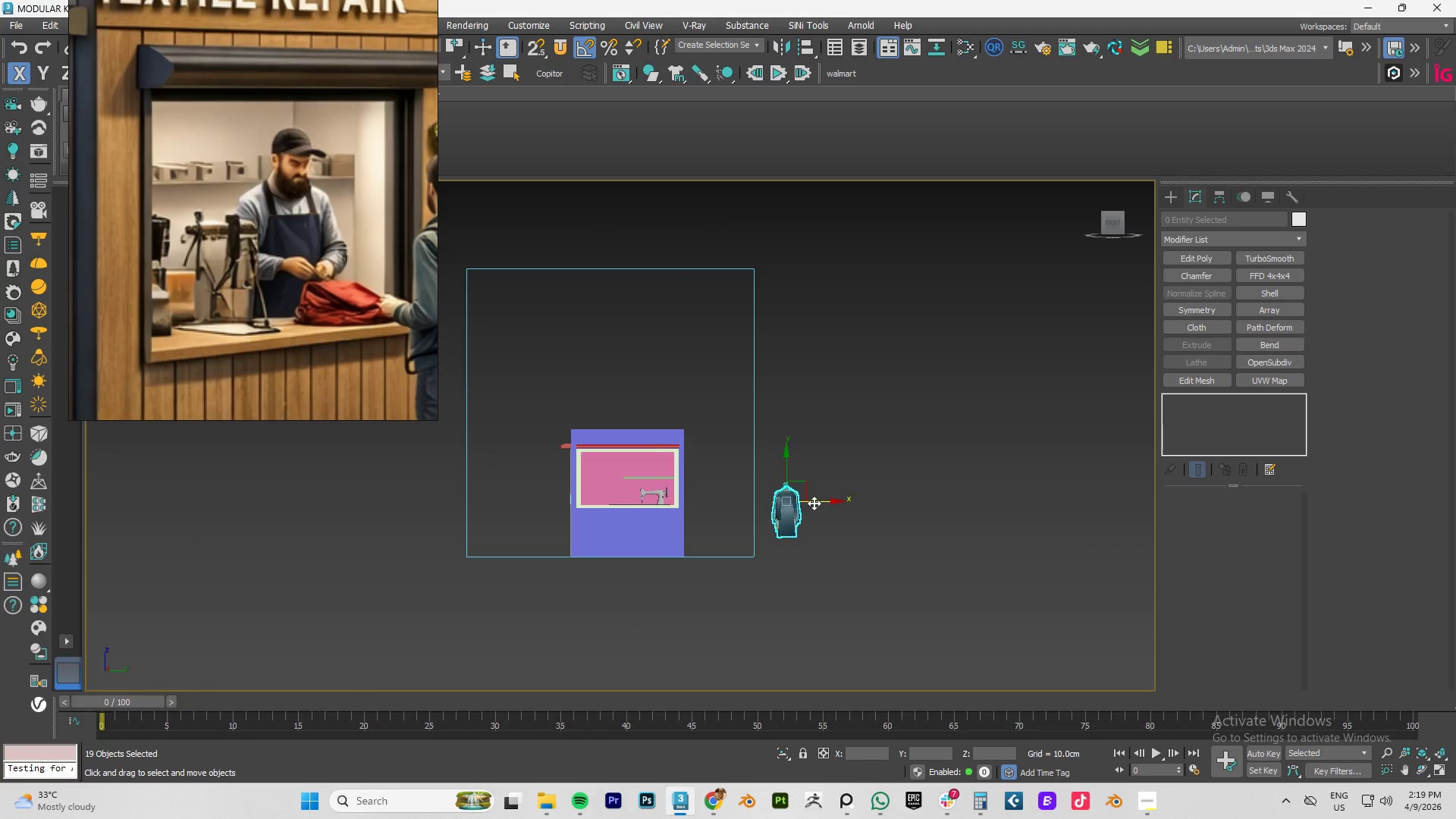 
left_click_drag(start_coordinate=[817, 502], to_coordinate=[624, 488])
 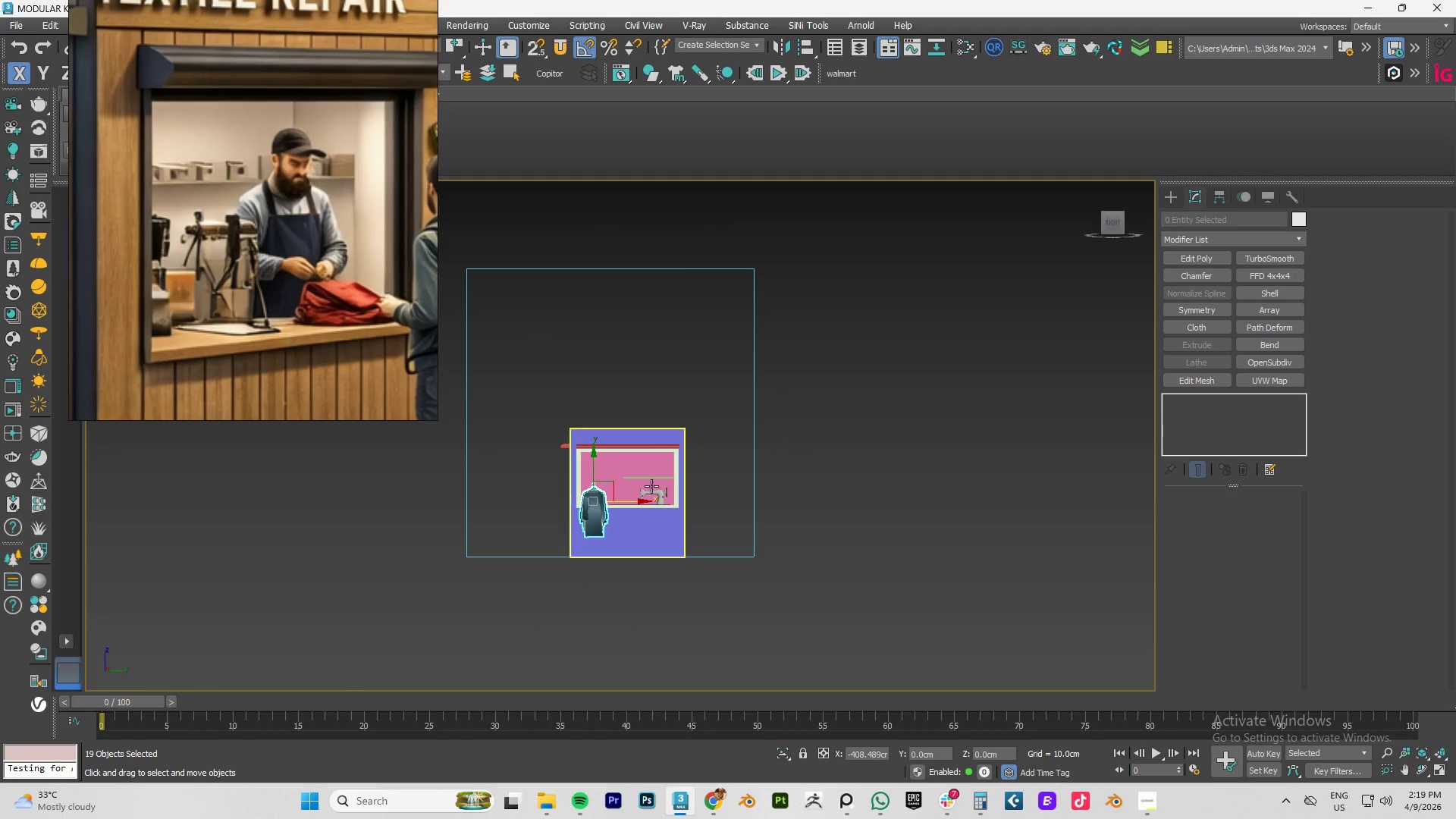 
hold_key(key=AltLeft, duration=1.5)
 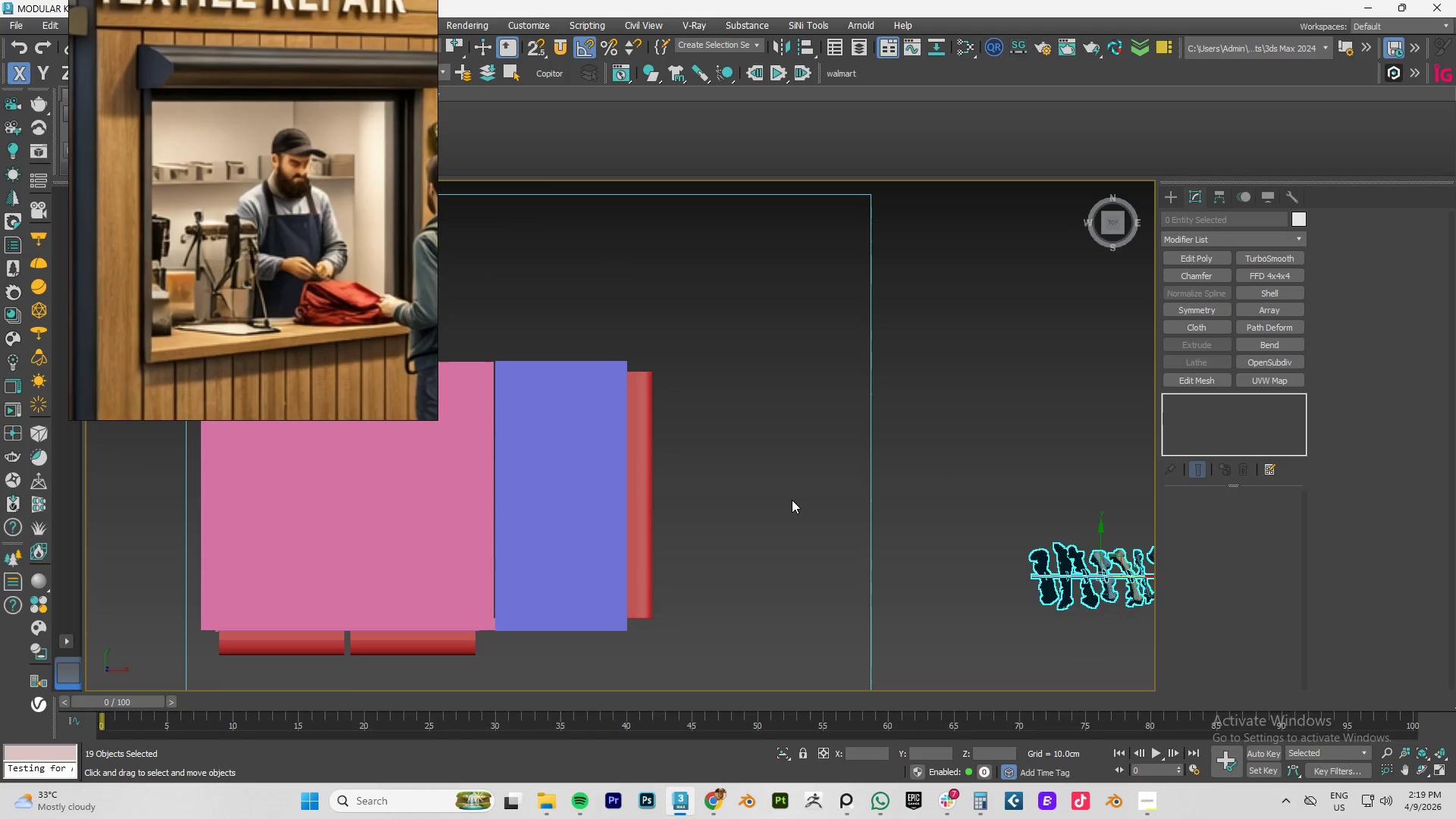 
hold_key(key=AltLeft, duration=14.92)
 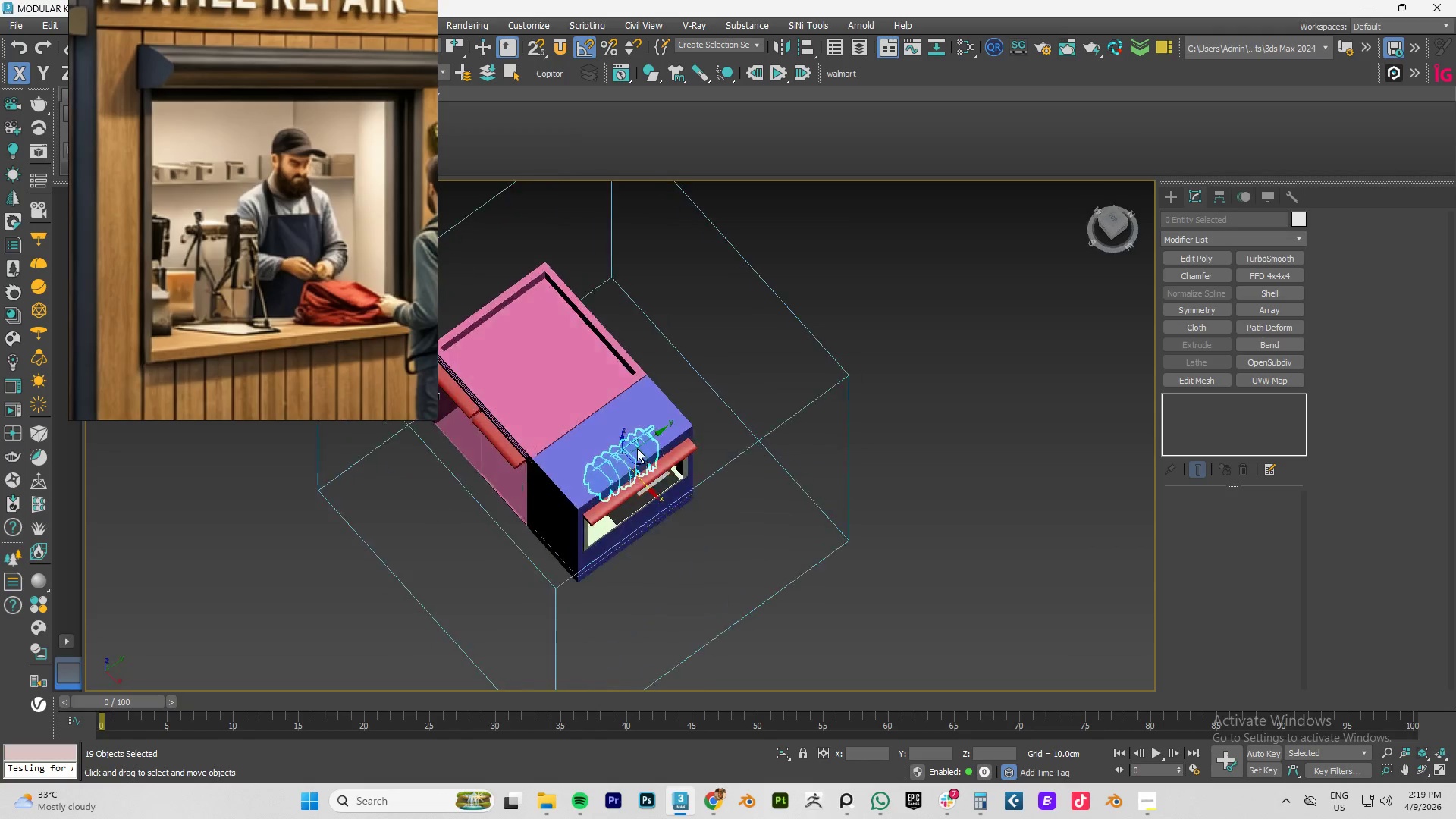 
type(tz)
 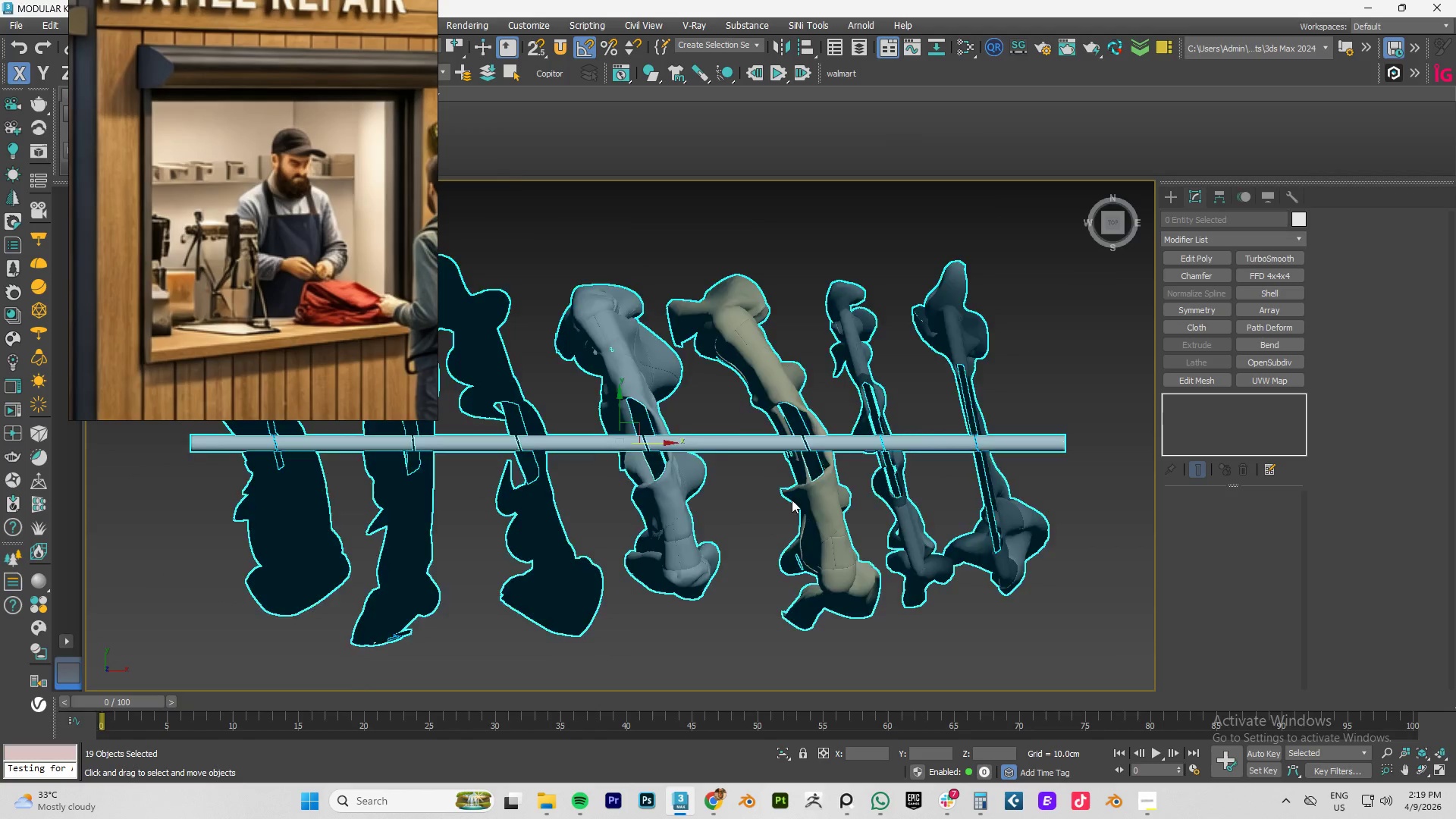 
scroll: coordinate [807, 500], scroll_direction: down, amount: 7.0
 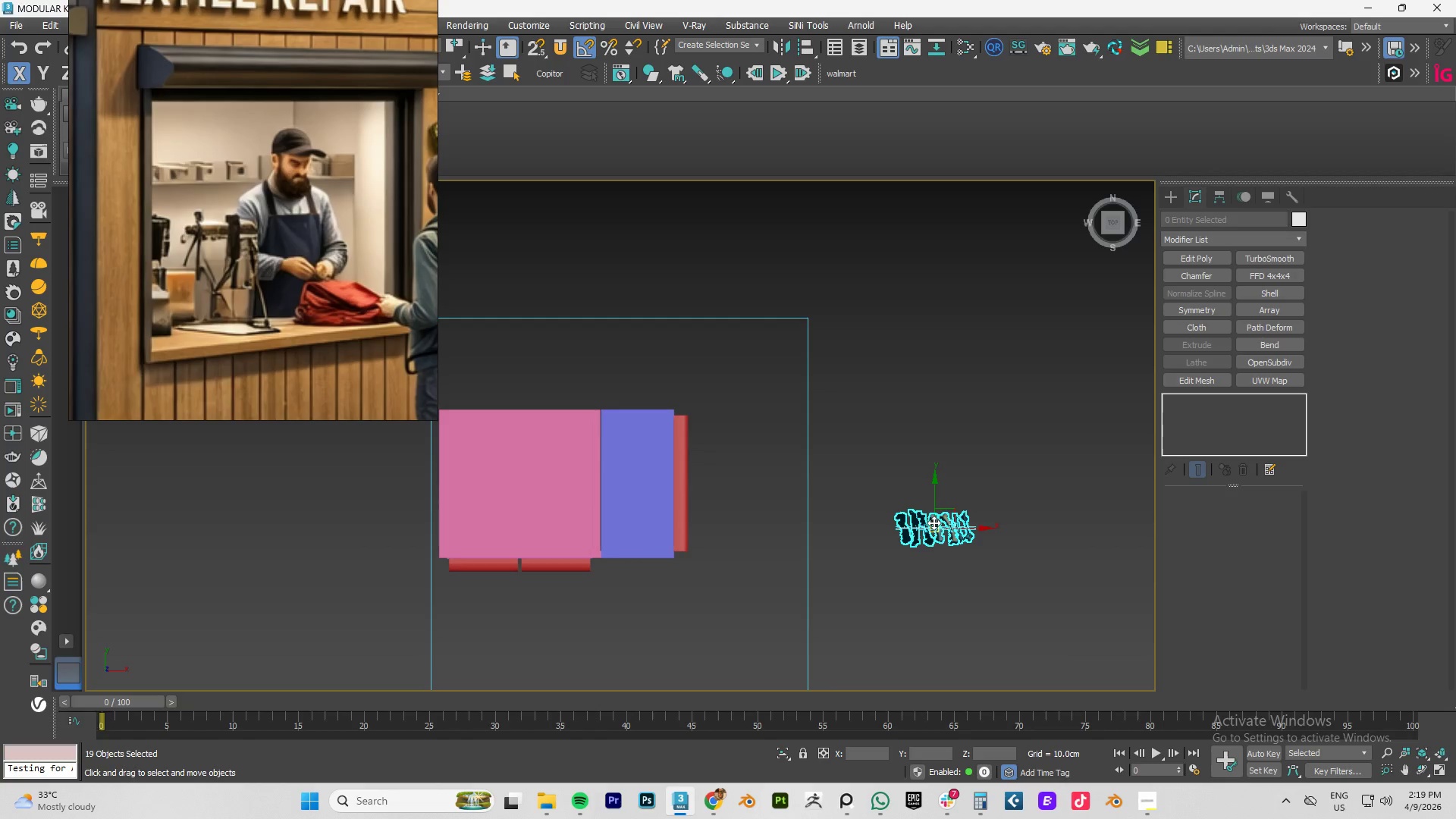 
left_click_drag(start_coordinate=[969, 526], to_coordinate=[673, 526])
 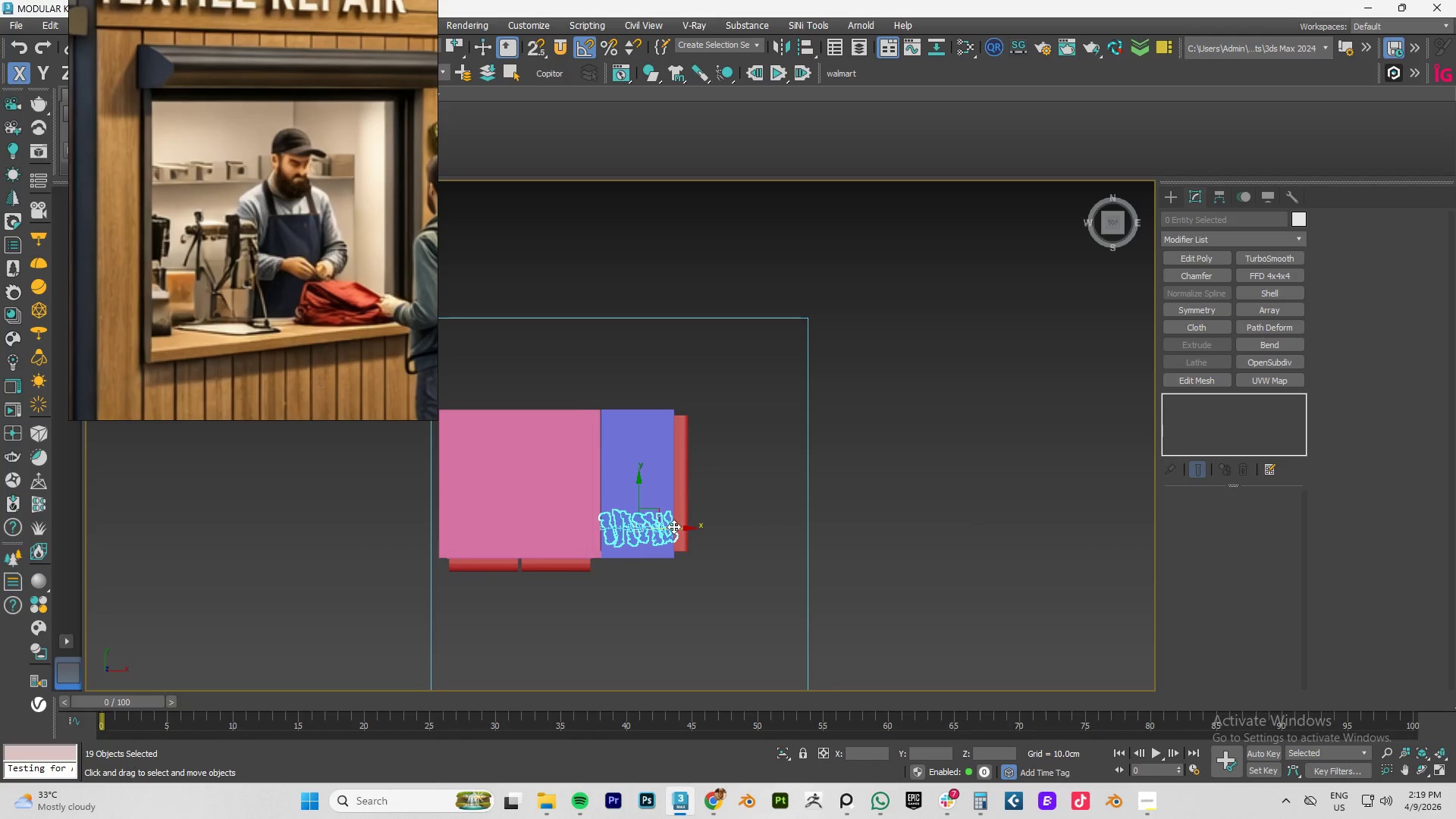 
key(E)
 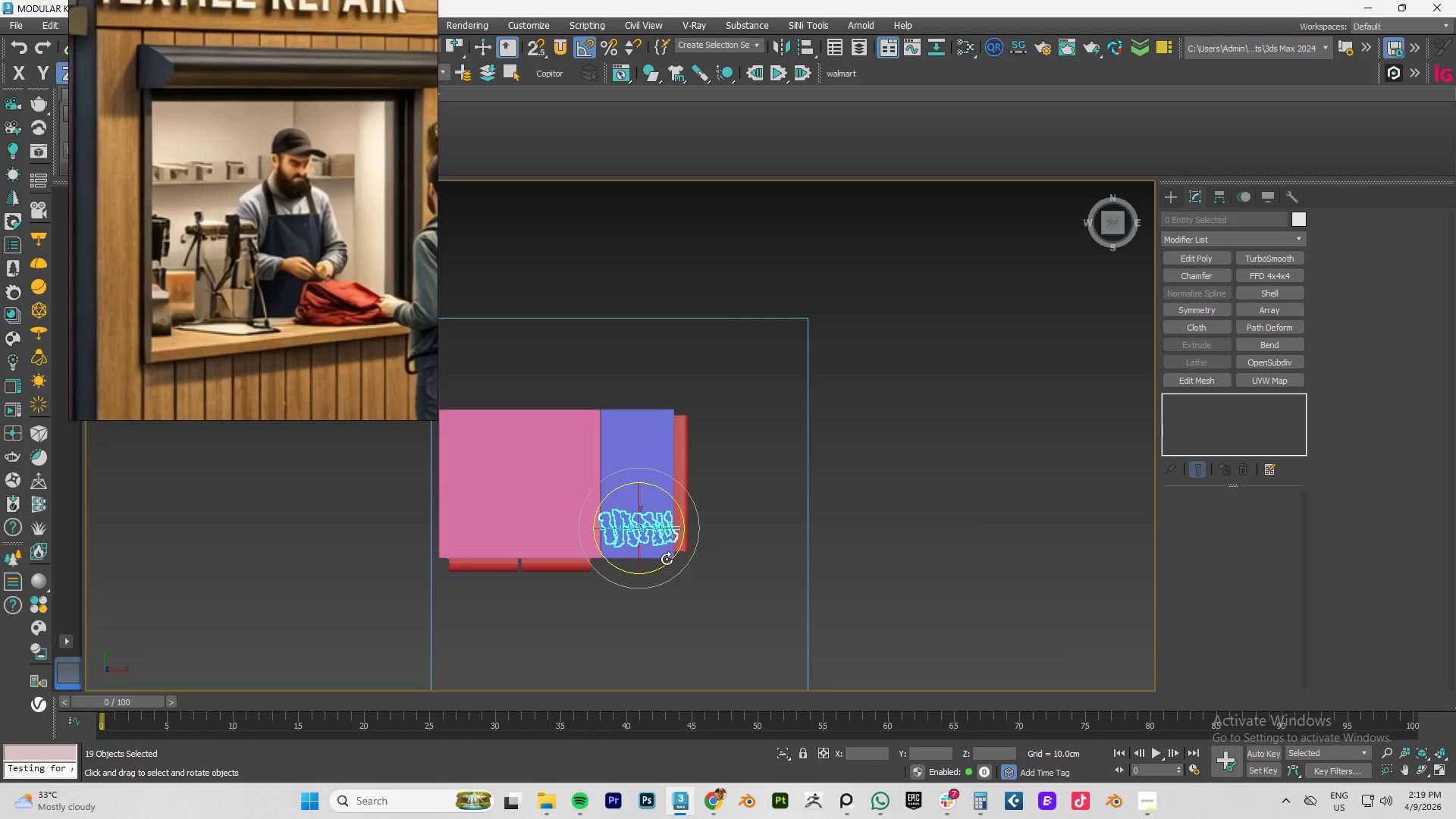 
left_click_drag(start_coordinate=[666, 560], to_coordinate=[687, 489])
 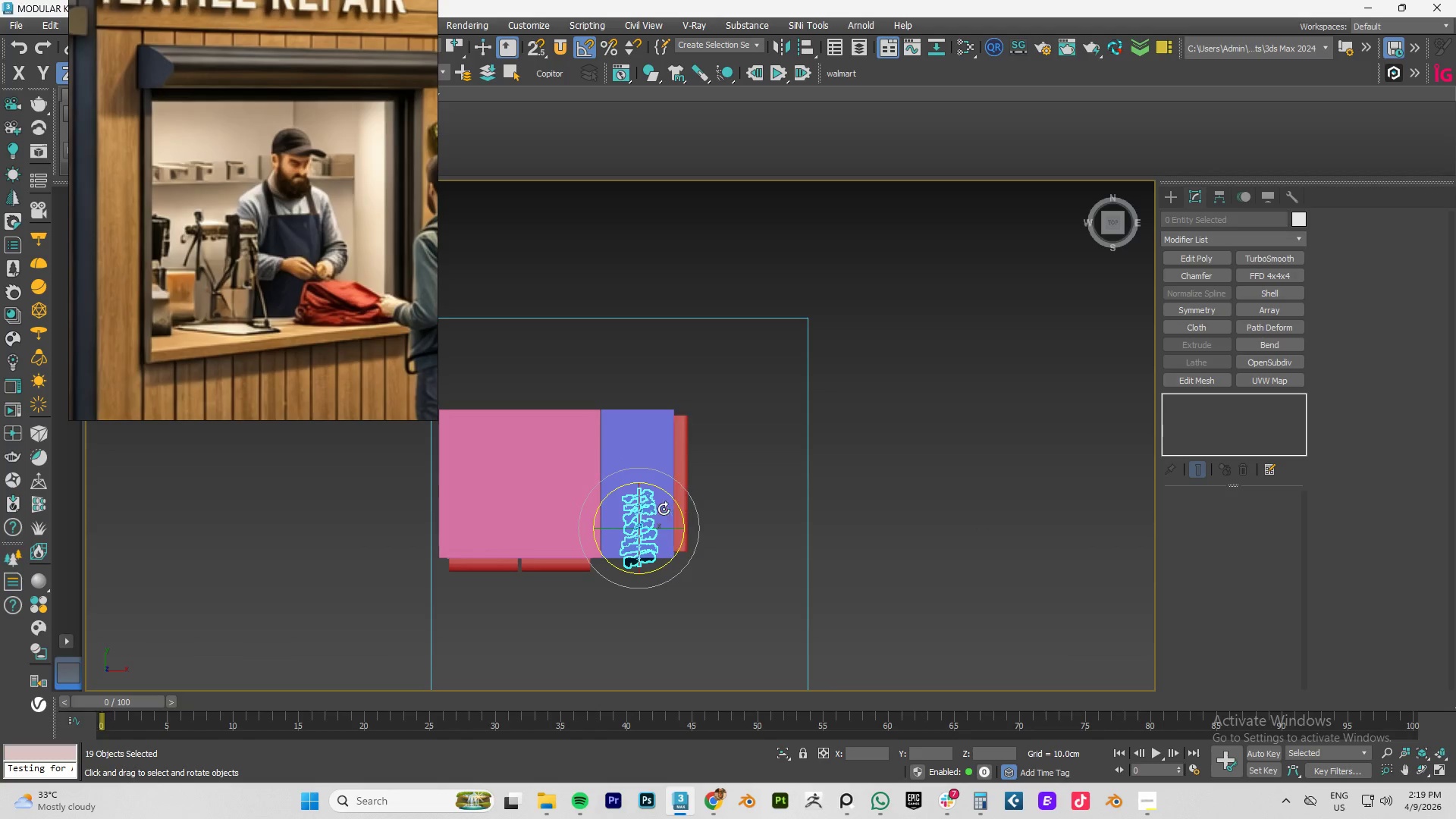 
key(W)
 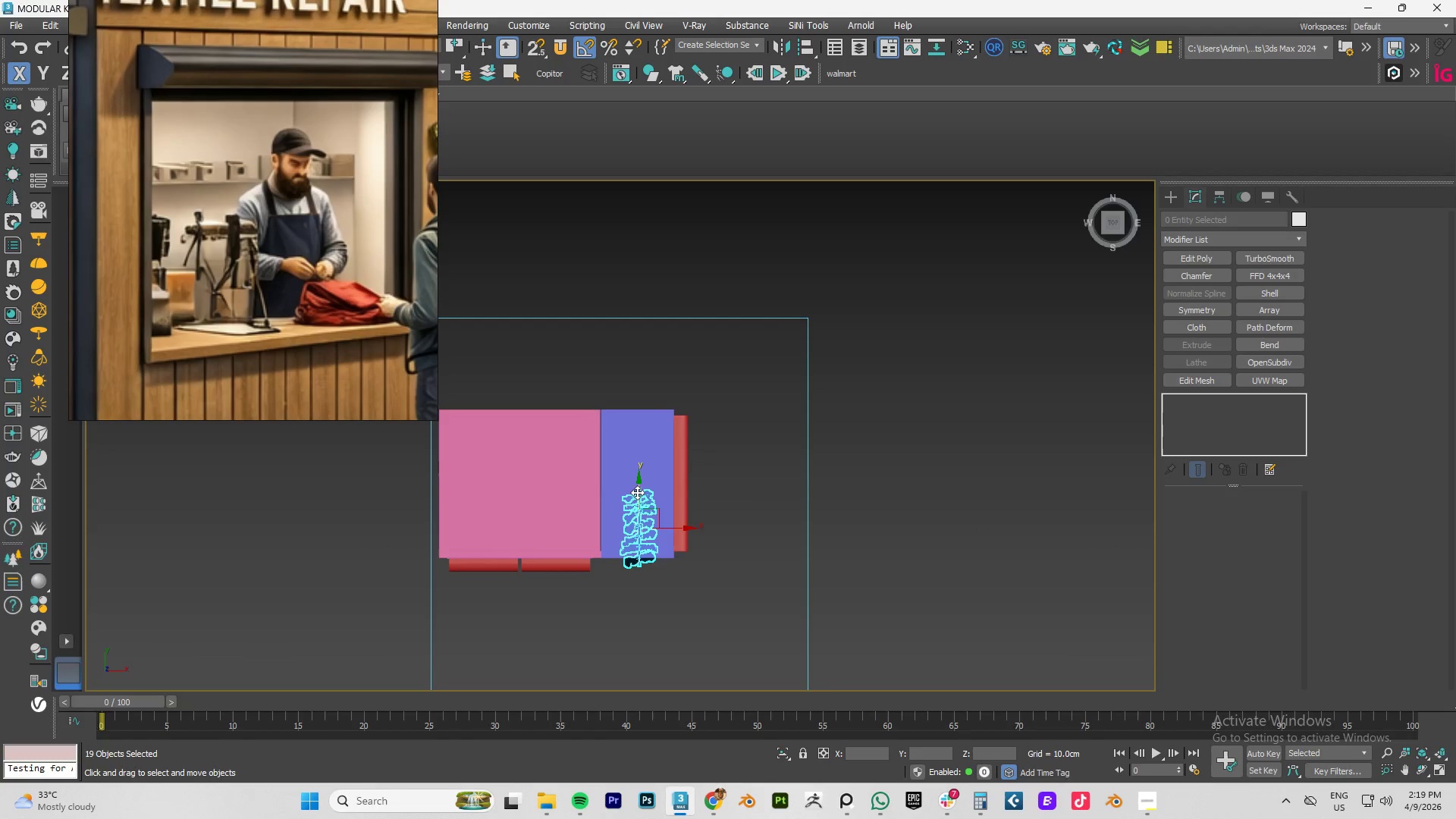 
left_click_drag(start_coordinate=[637, 492], to_coordinate=[630, 423])
 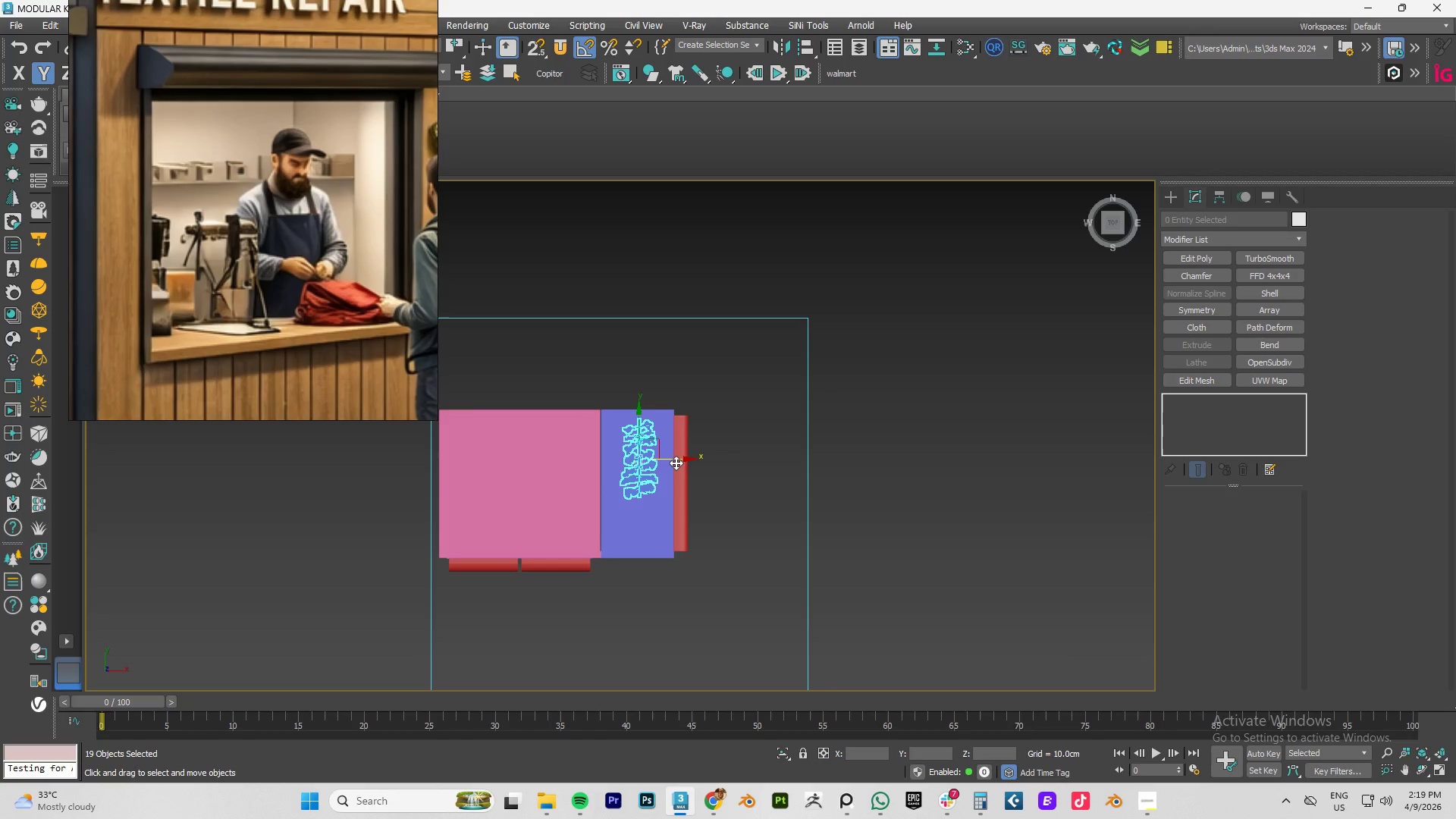 
left_click_drag(start_coordinate=[676, 461], to_coordinate=[660, 461])
 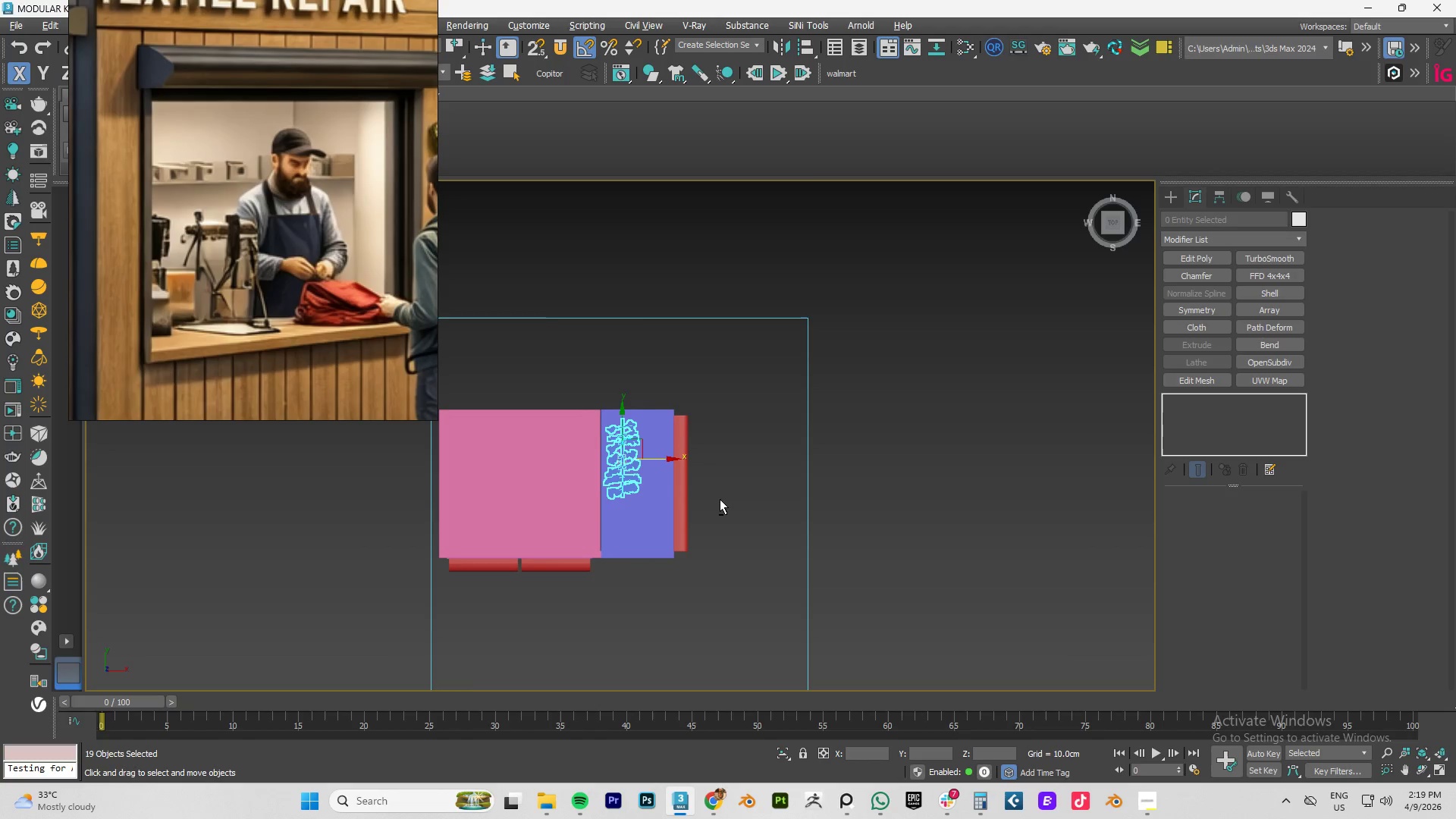 
hold_key(key=AltLeft, duration=1.5)
 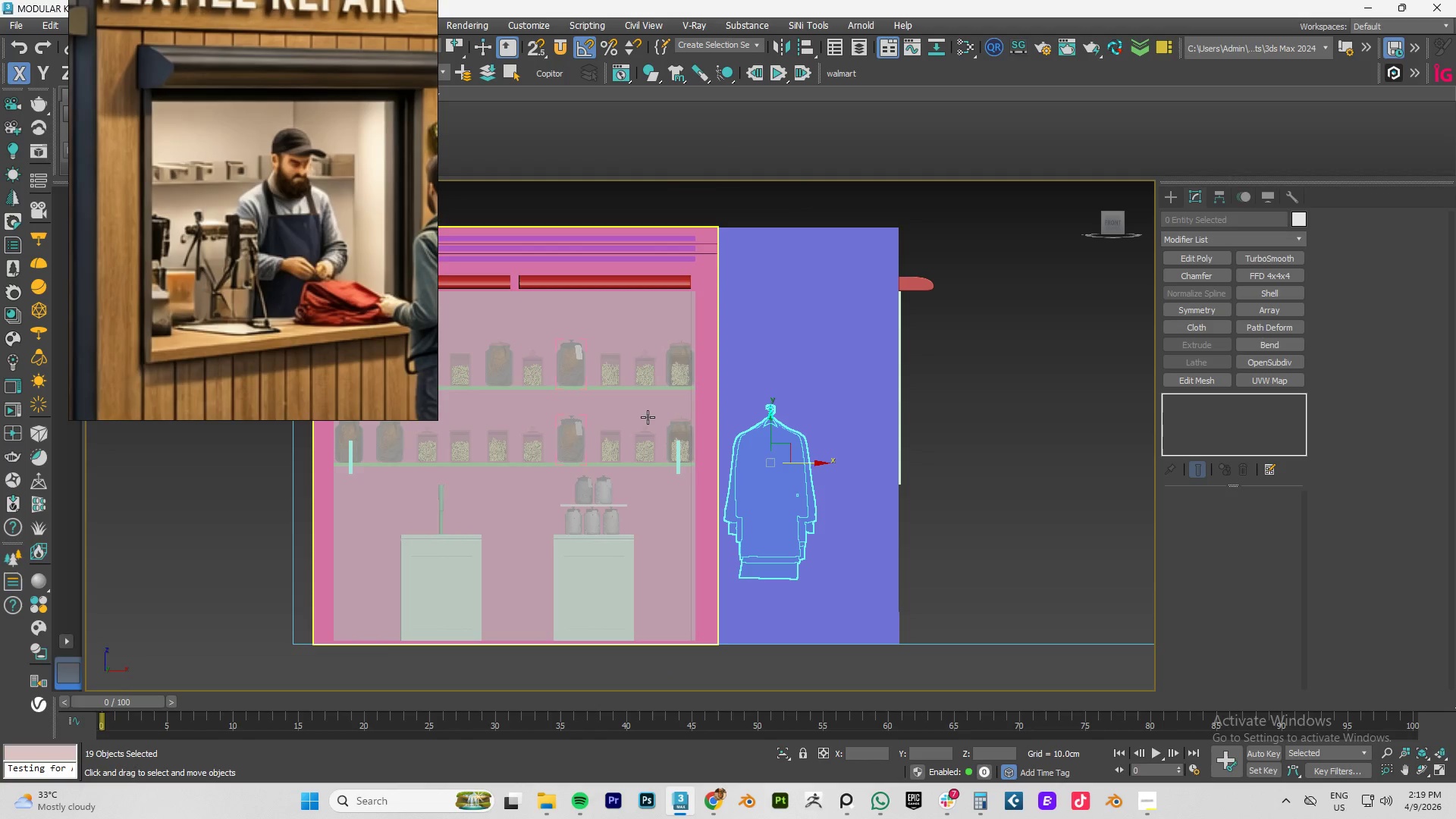 
key(Alt+AltLeft)
 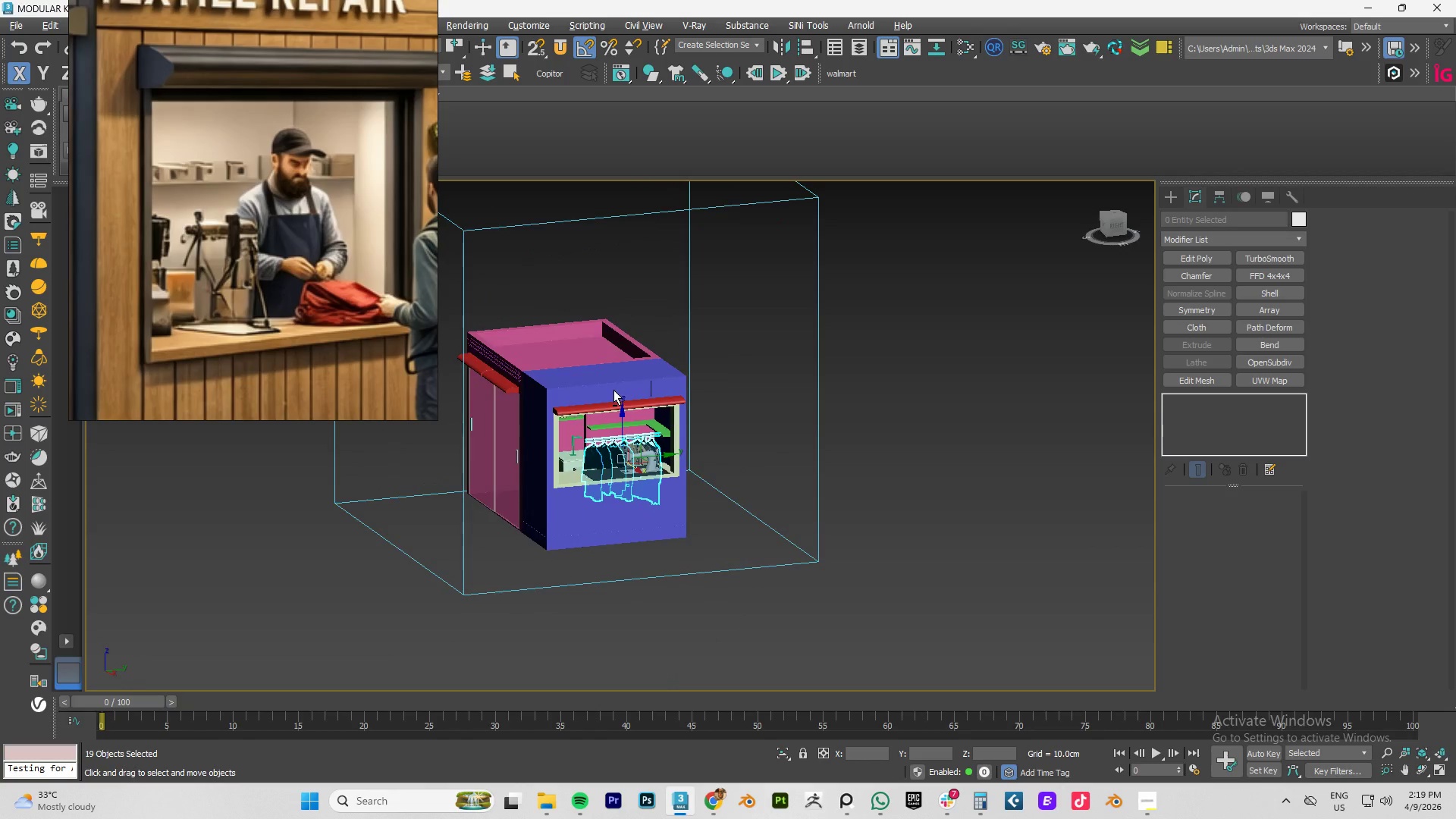 
key(Alt+AltLeft)
 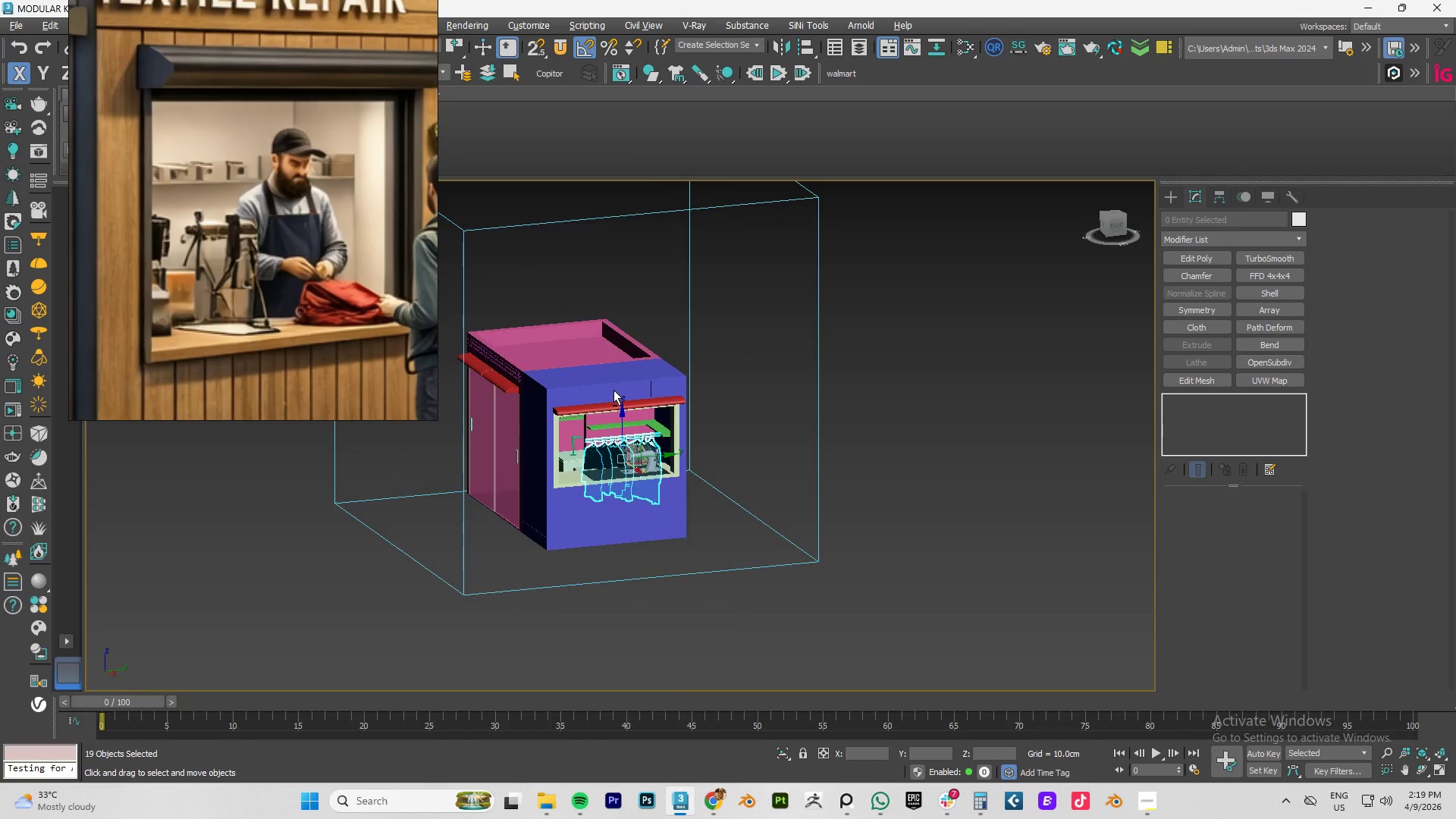 
key(Alt+AltLeft)
 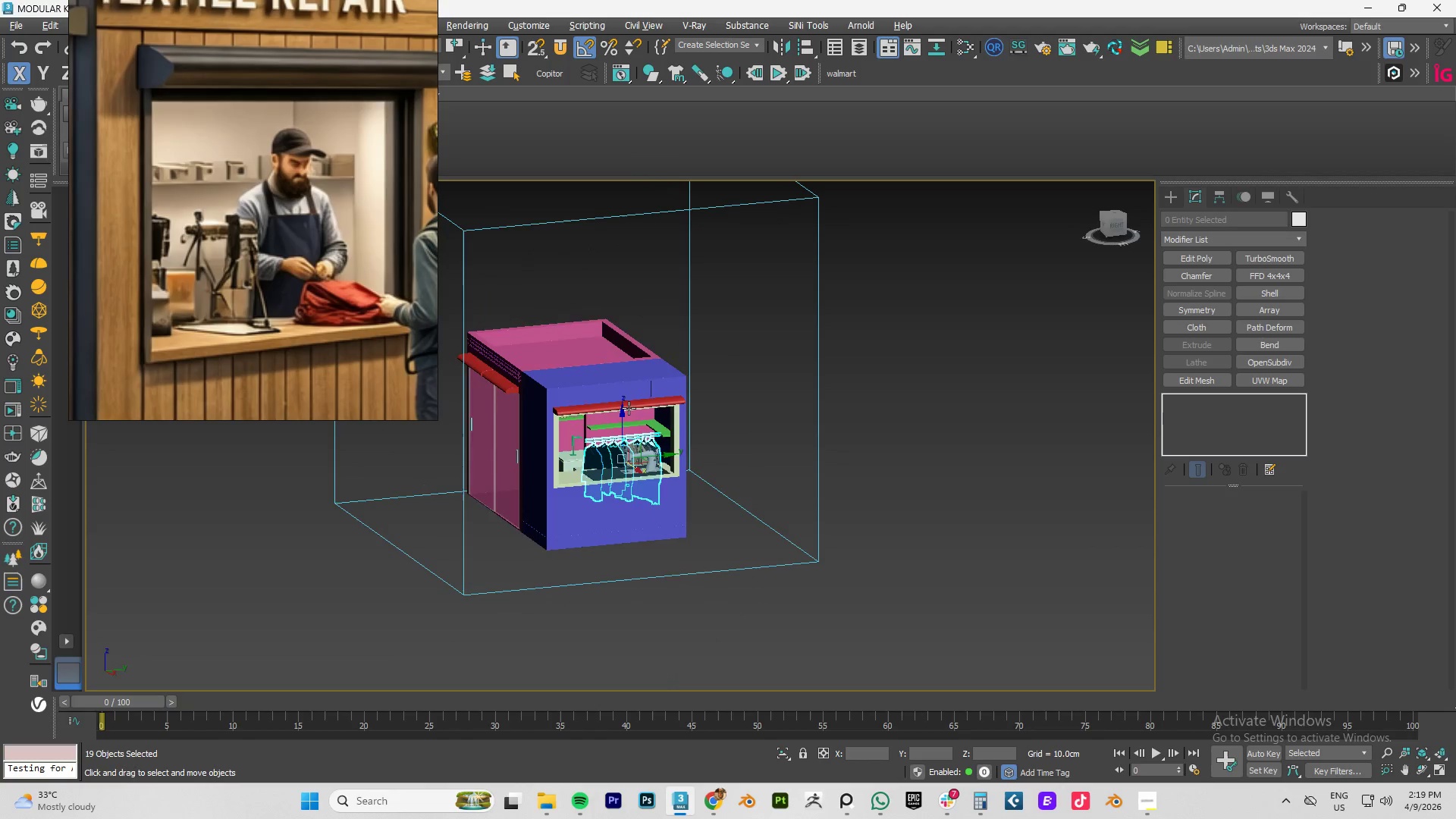 
key(Alt+AltLeft)
 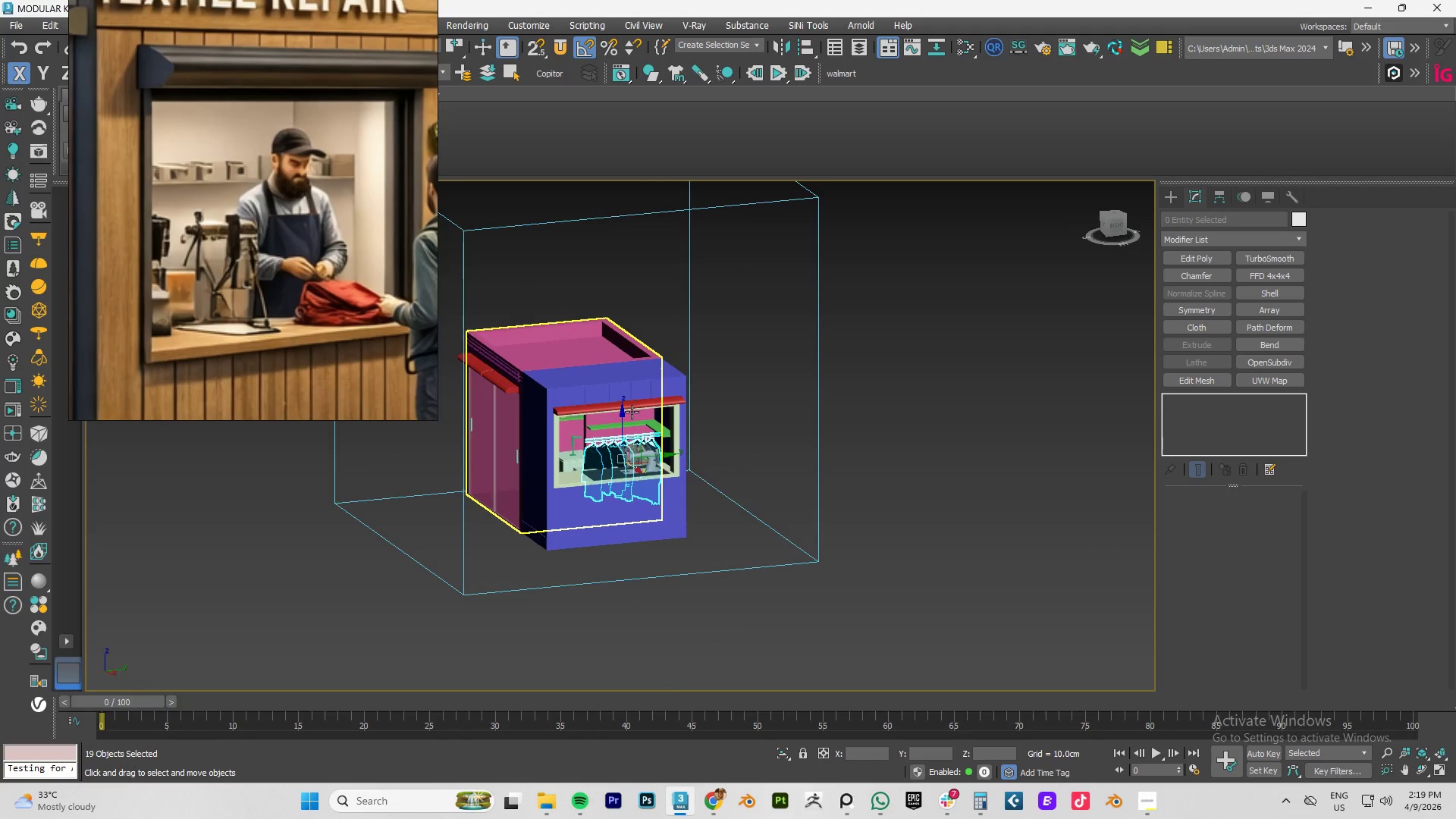 
type(fz)
 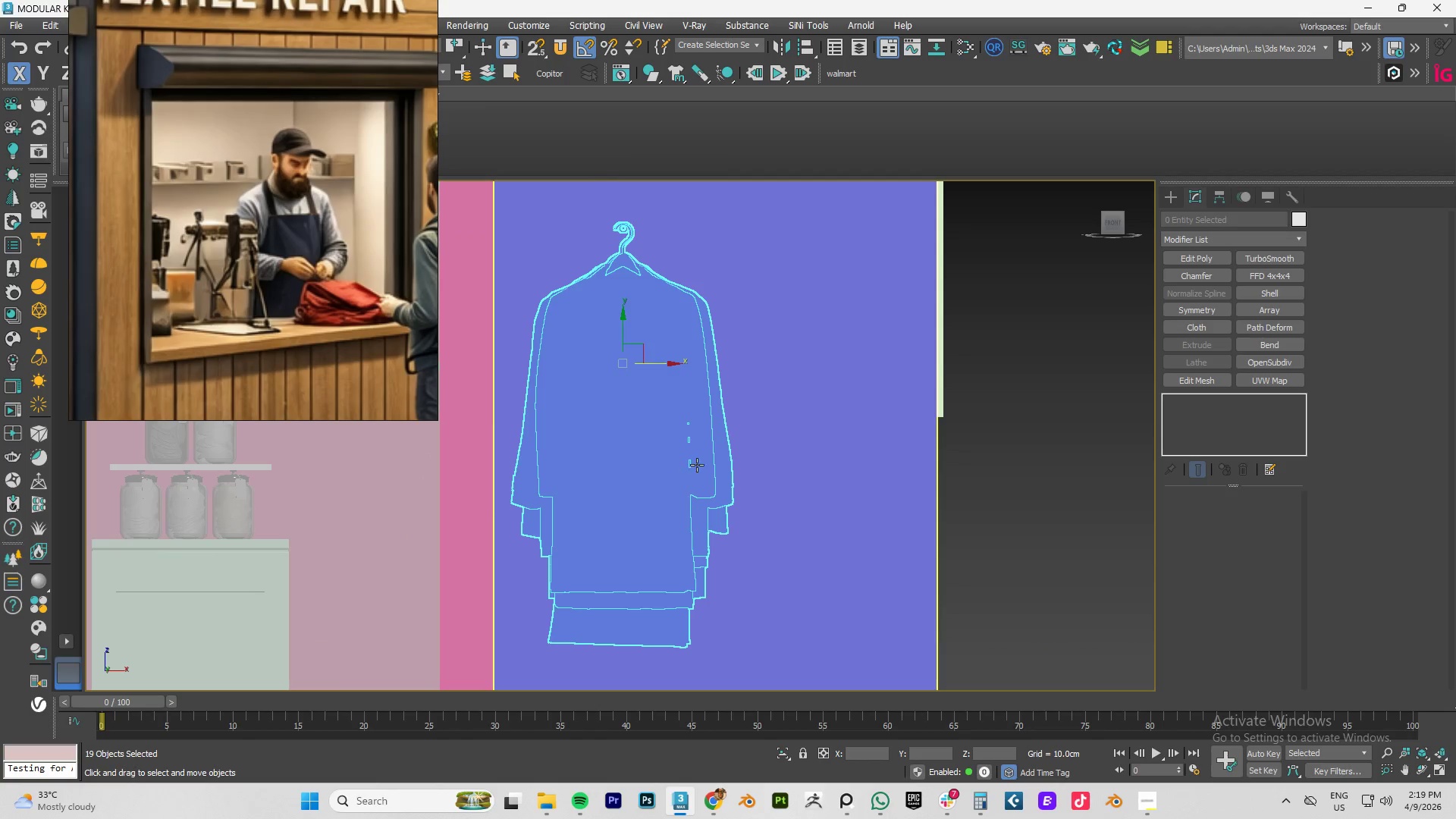 
scroll: coordinate [699, 463], scroll_direction: down, amount: 5.0
 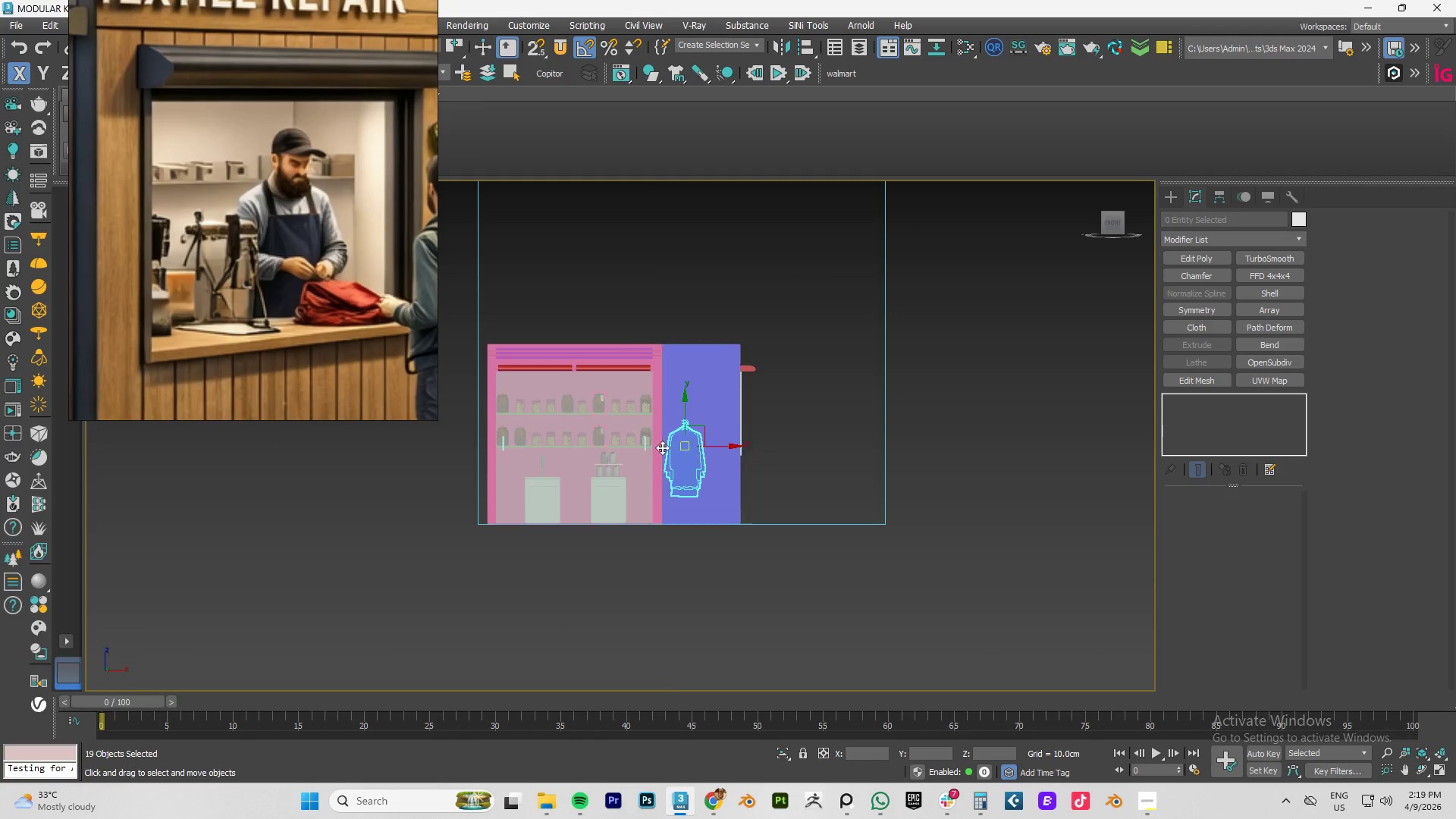 
key(F3)
 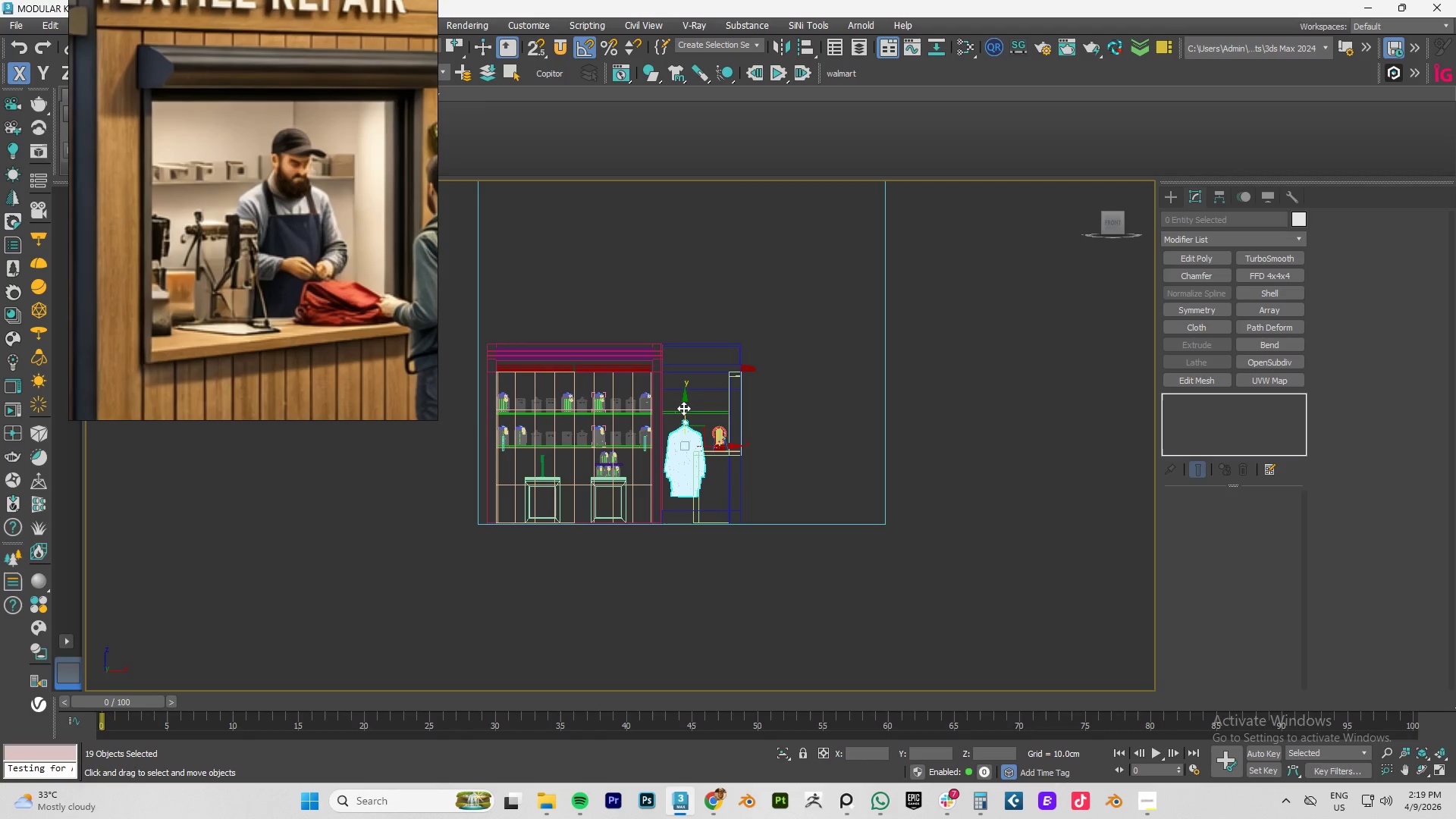 
left_click_drag(start_coordinate=[683, 408], to_coordinate=[680, 351])
 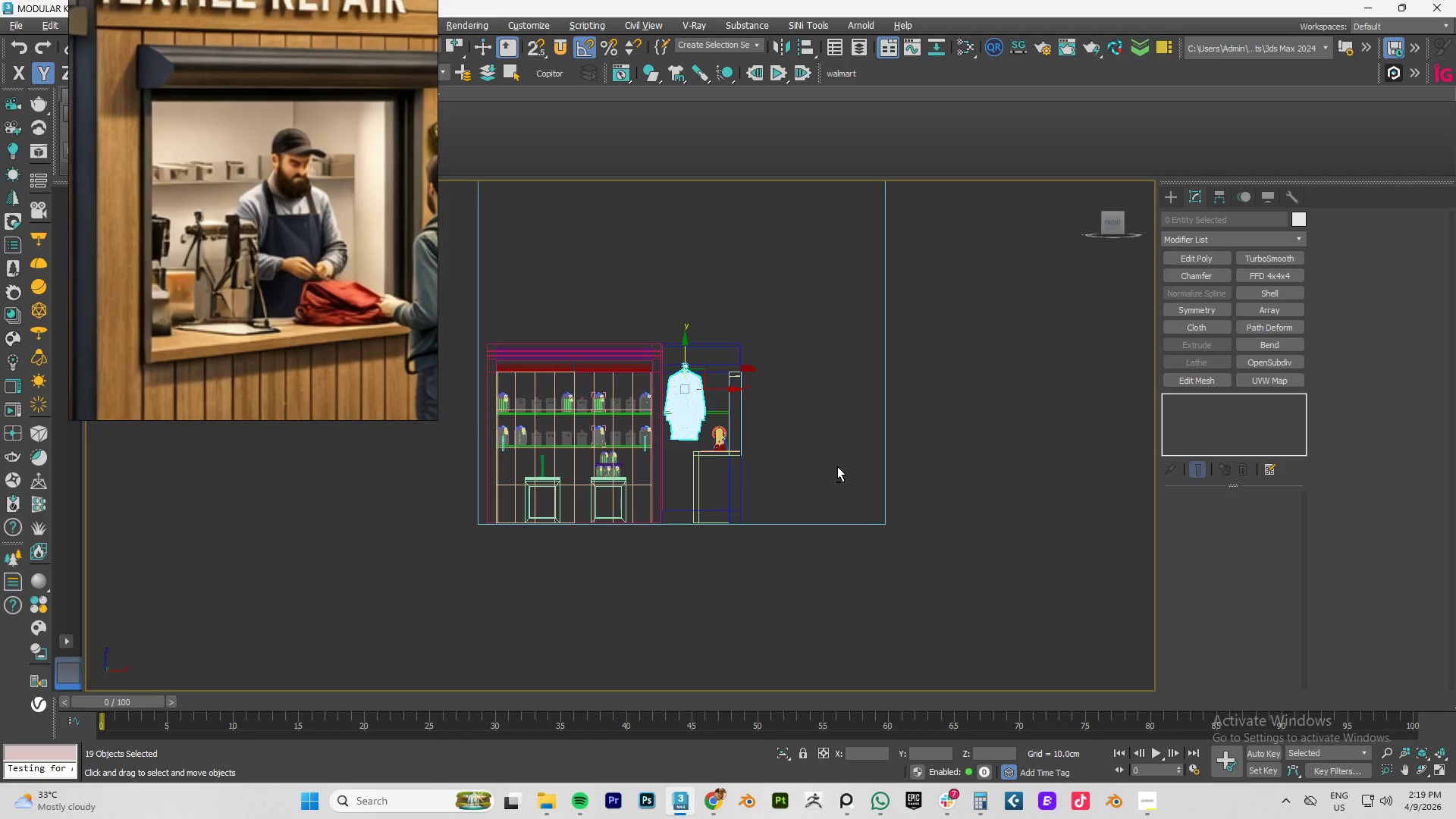 
hold_key(key=AltLeft, duration=0.86)
 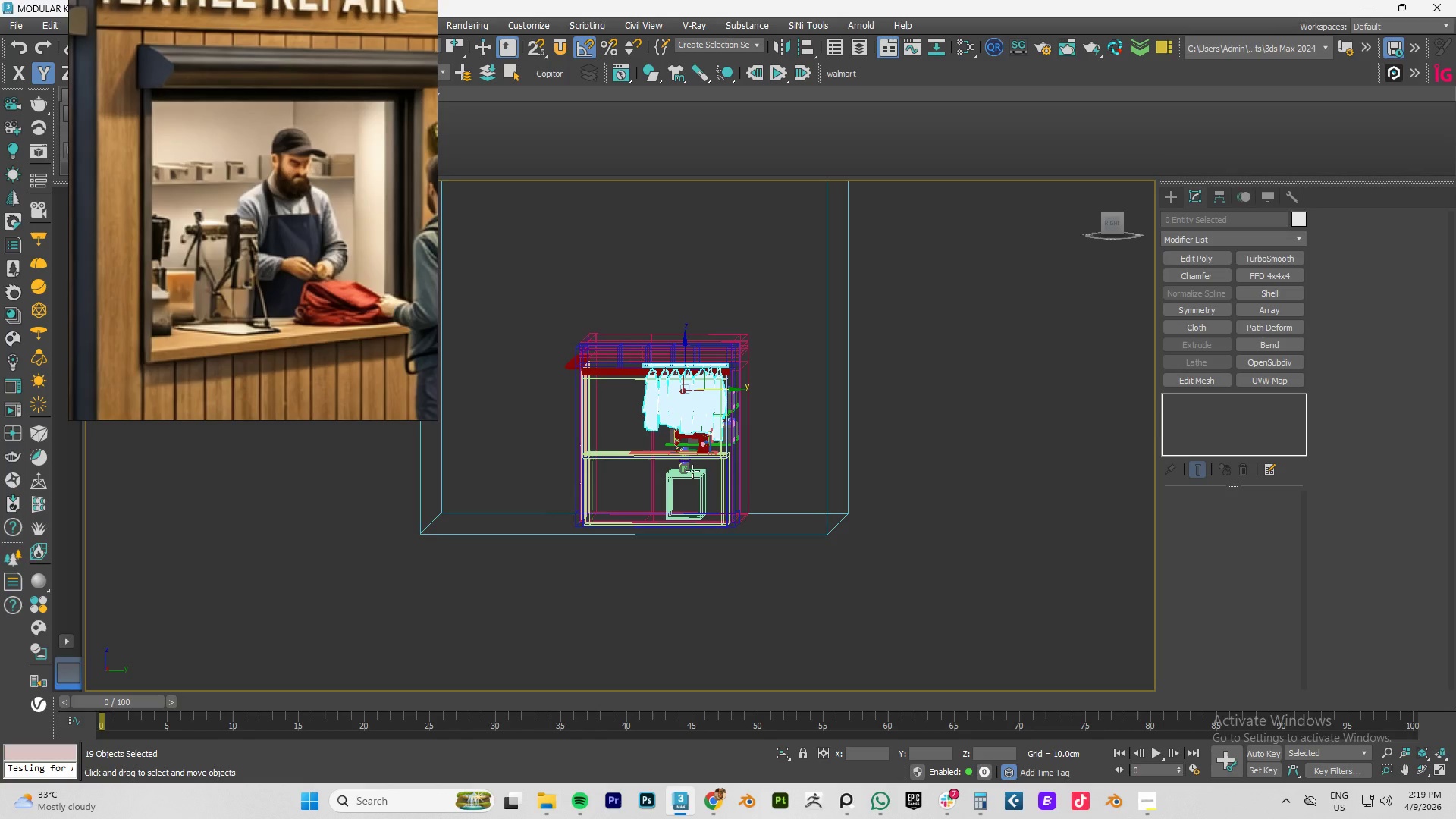 
key(P)
 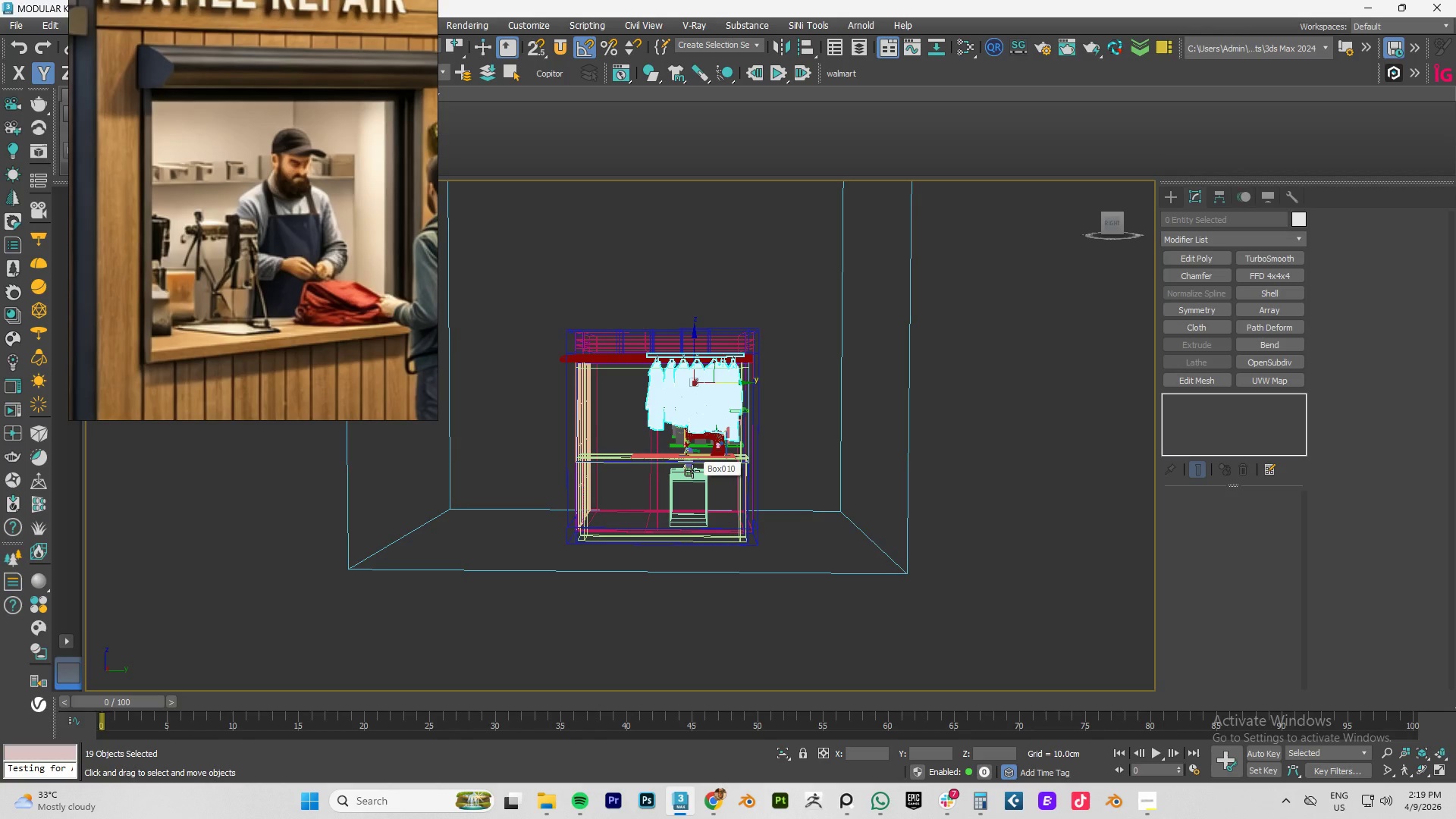 
key(F3)
 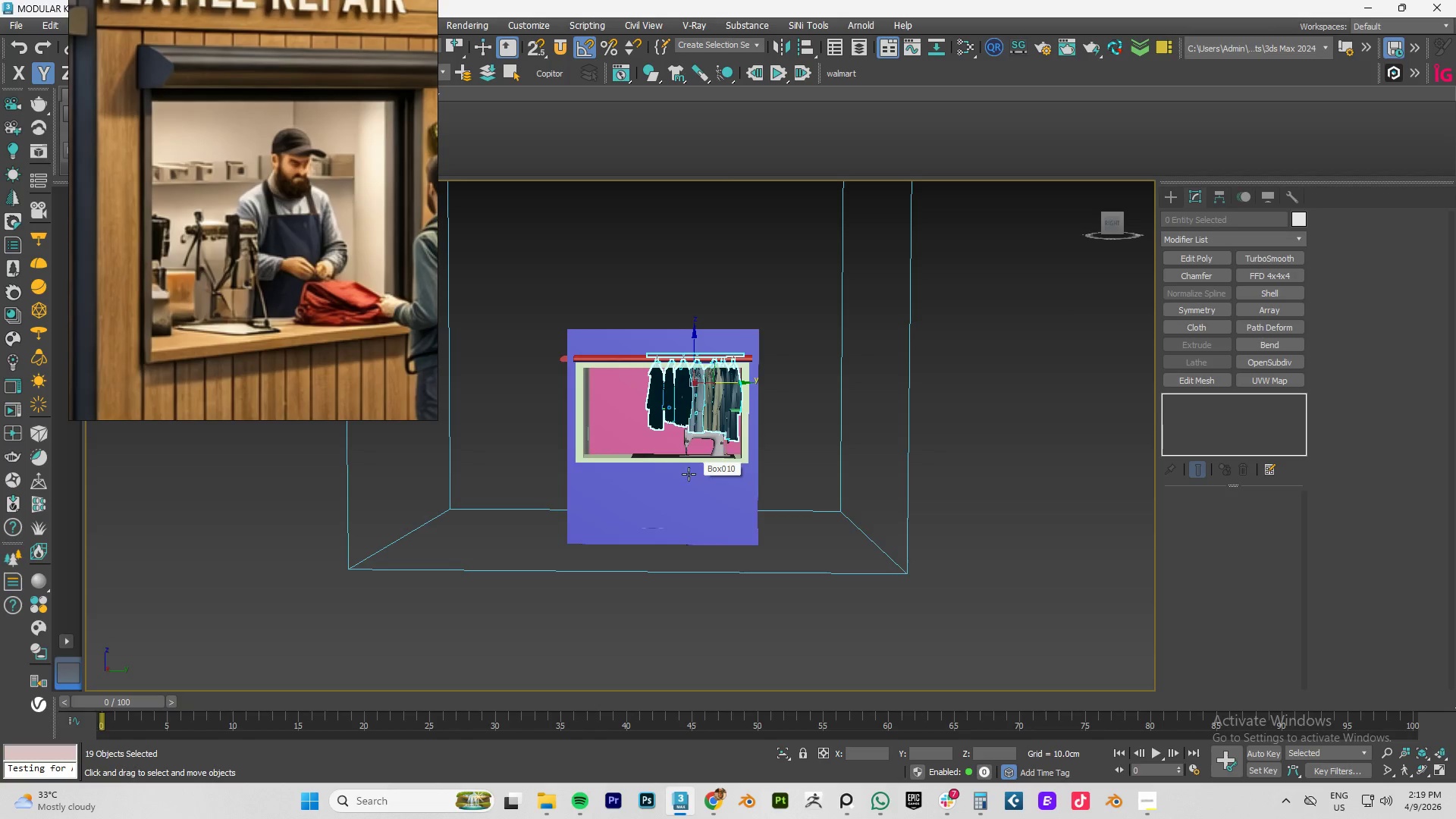 
key(F4)
 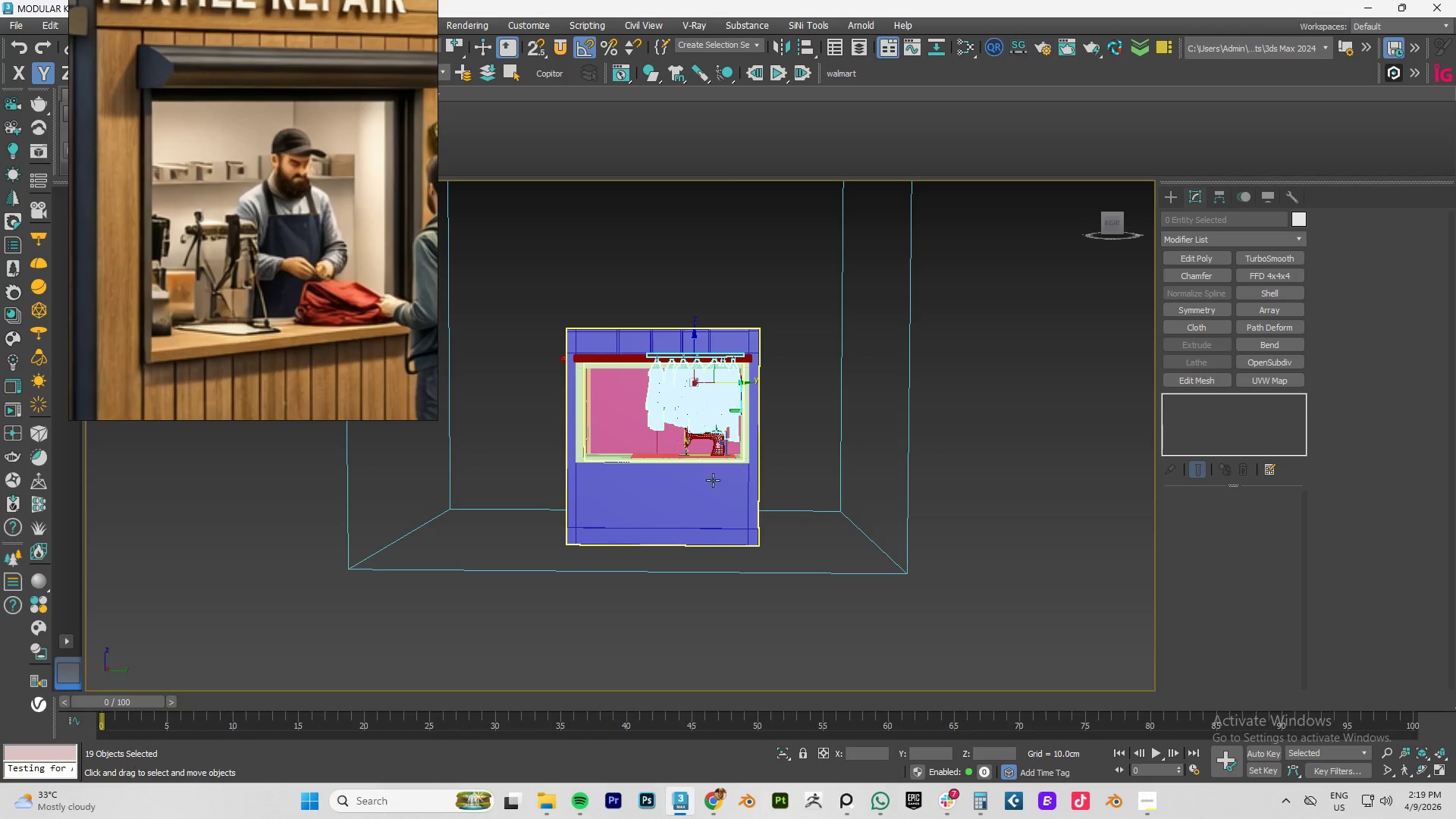 
key(F4)
 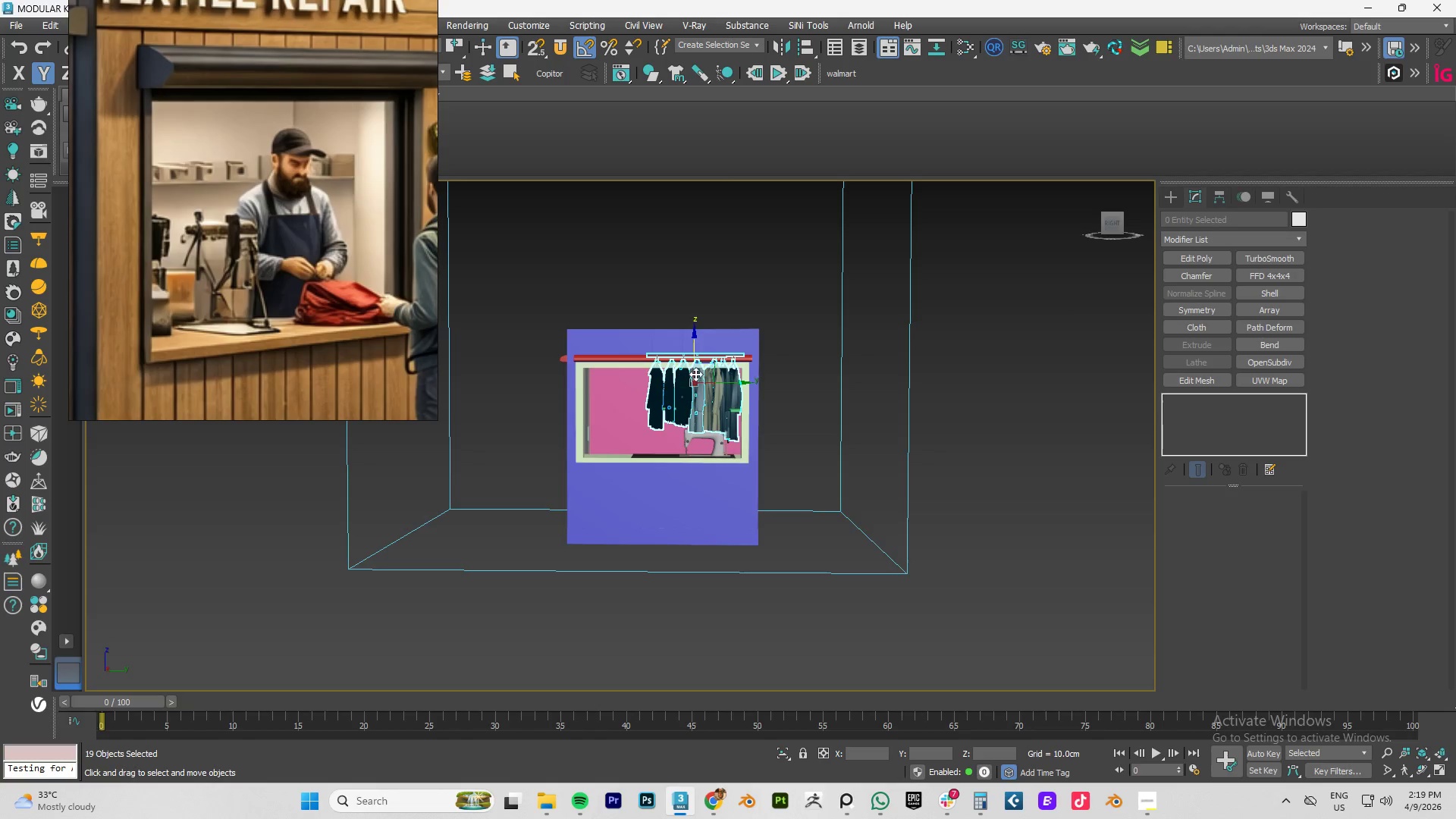 
hold_key(key=AltLeft, duration=0.56)
 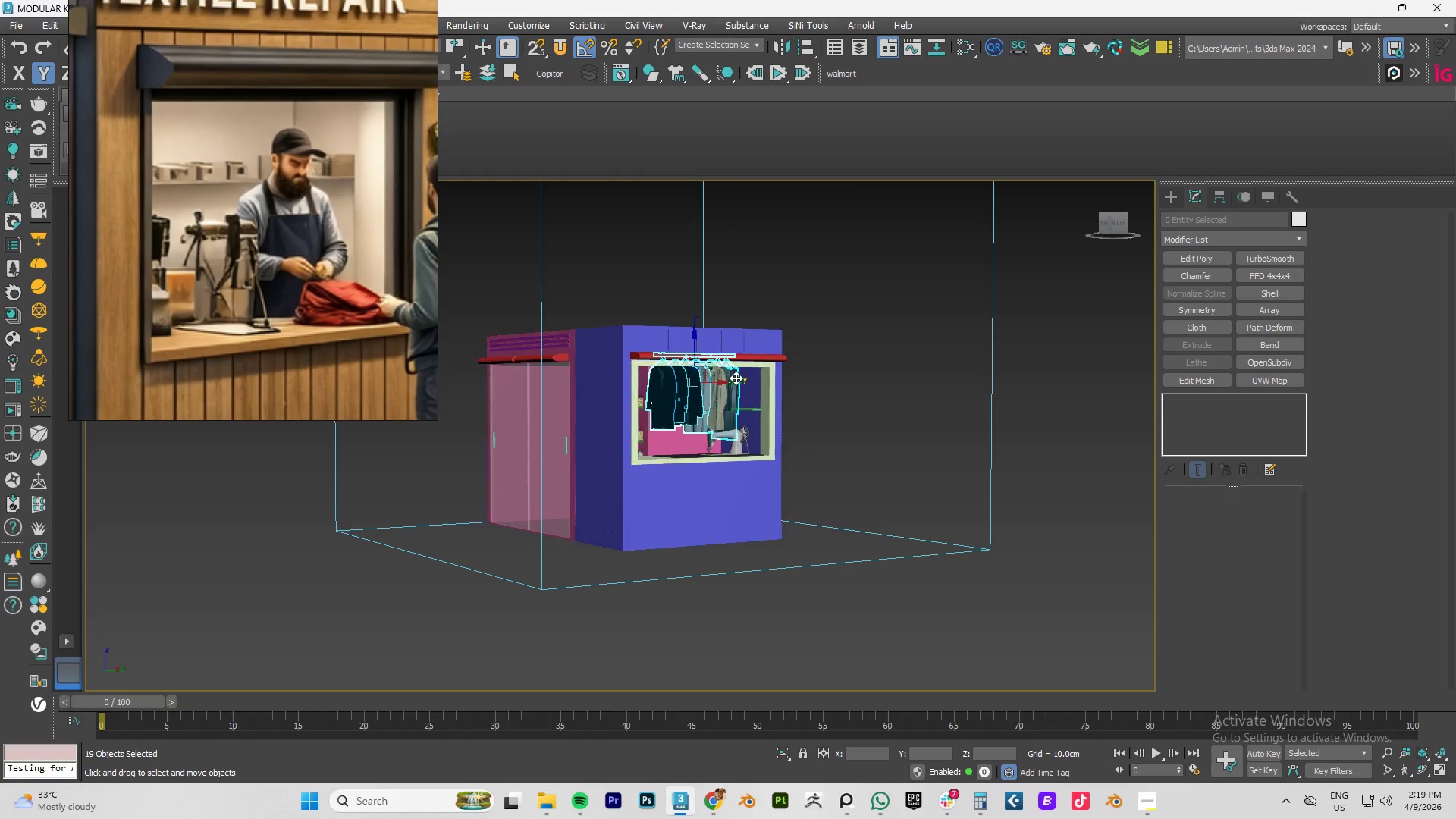 
key(F4)
 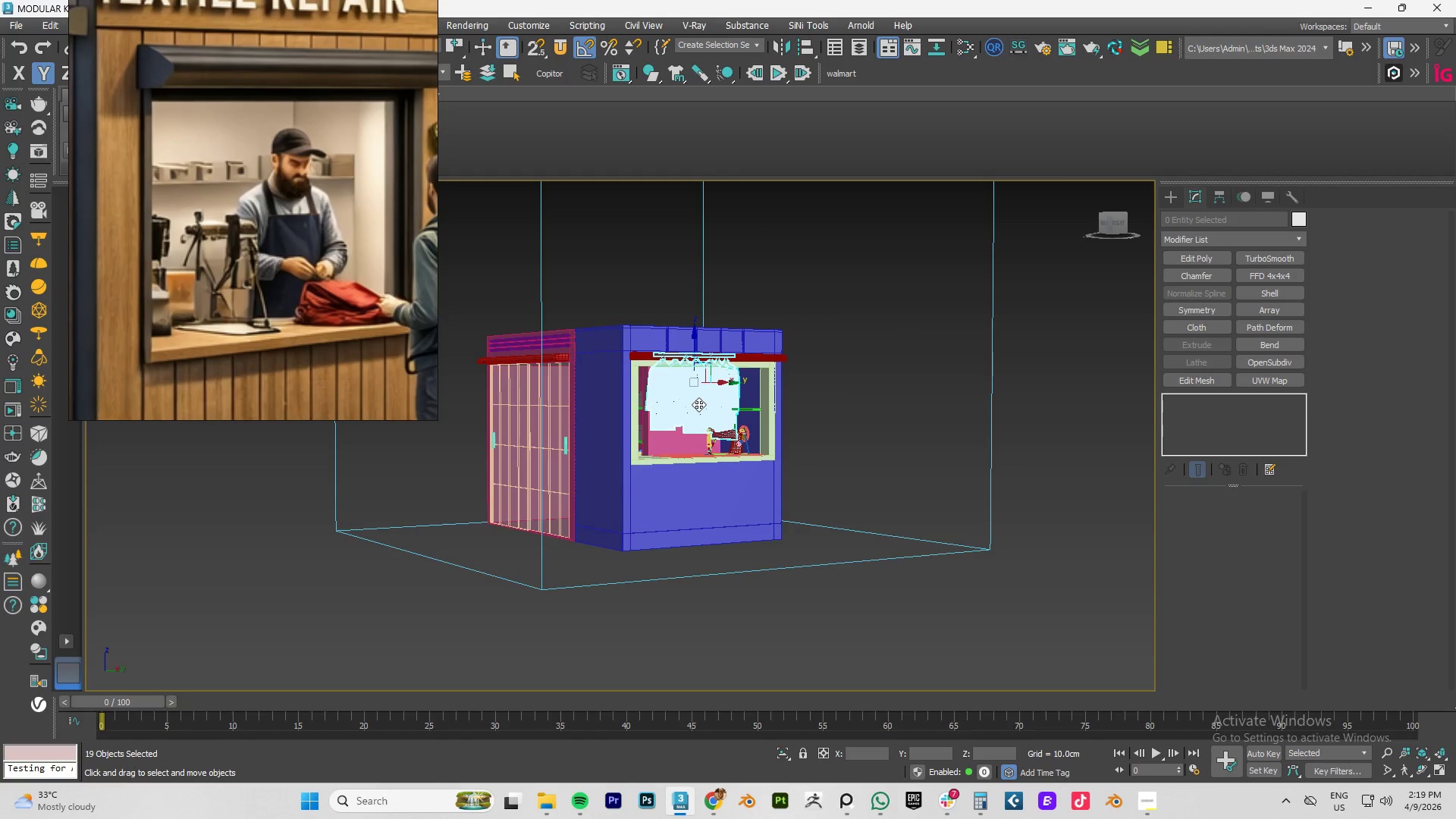 
scroll: coordinate [701, 399], scroll_direction: up, amount: 4.0
 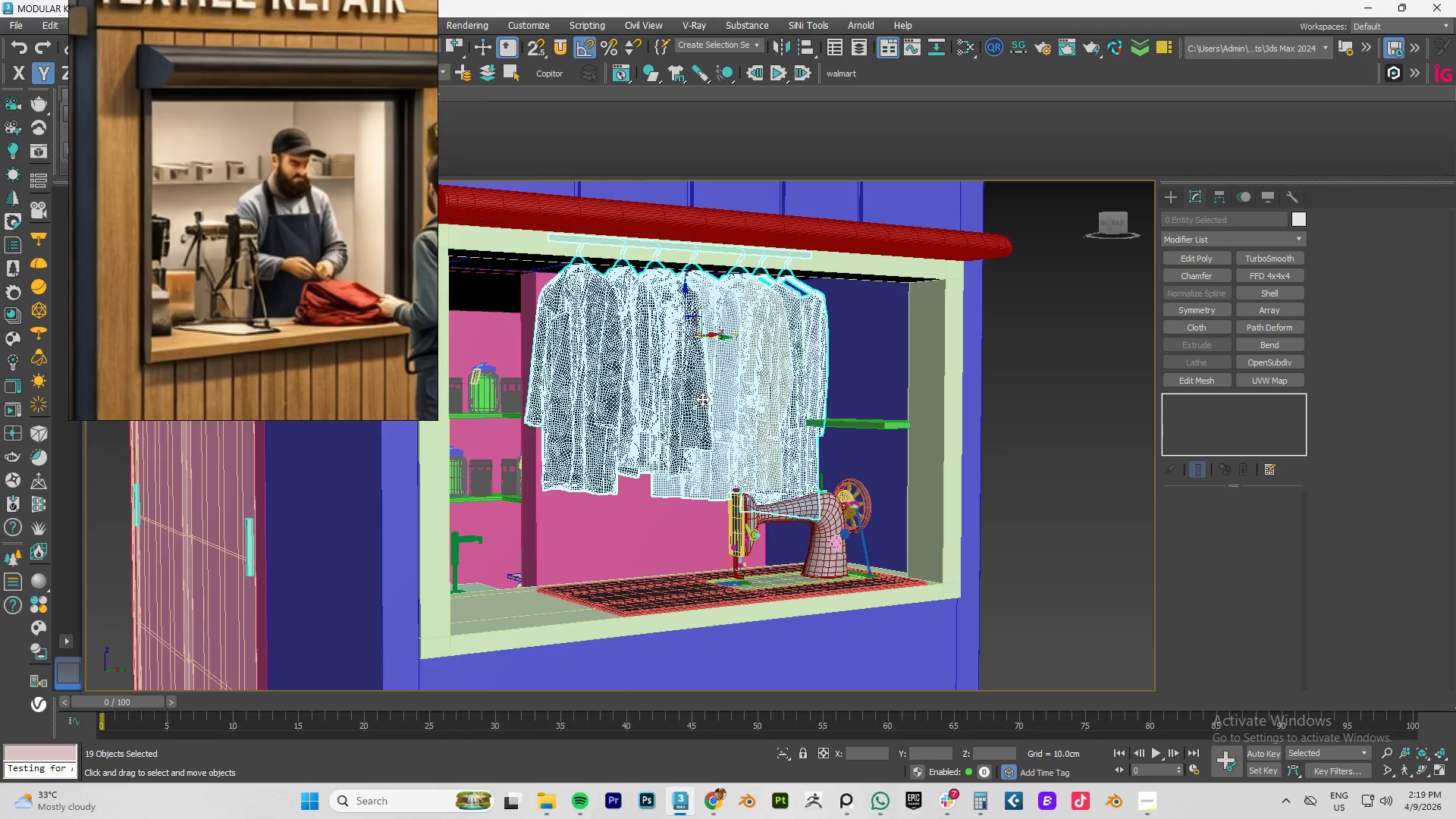 
key(F4)
 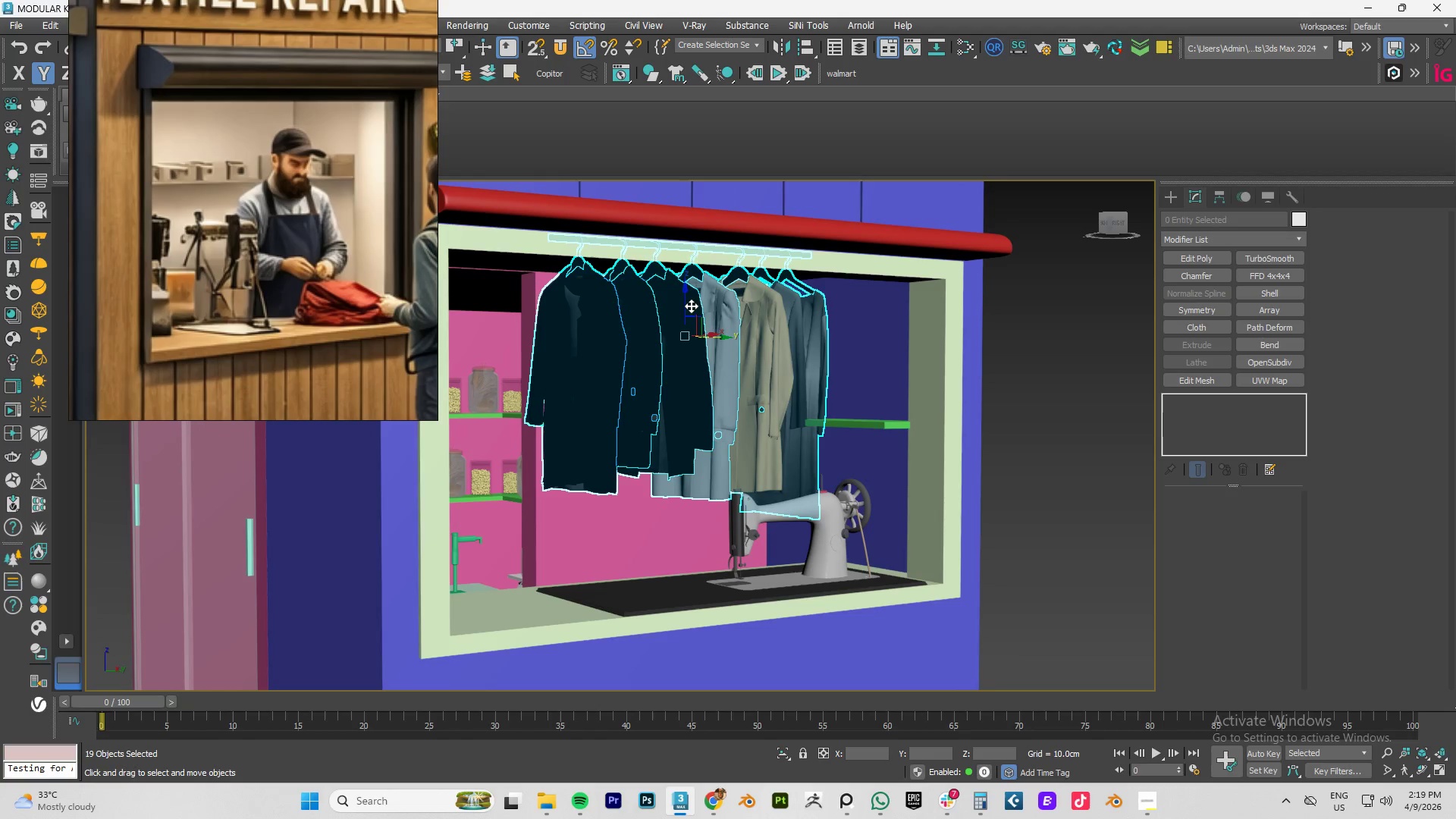 
left_click_drag(start_coordinate=[687, 303], to_coordinate=[691, 330])
 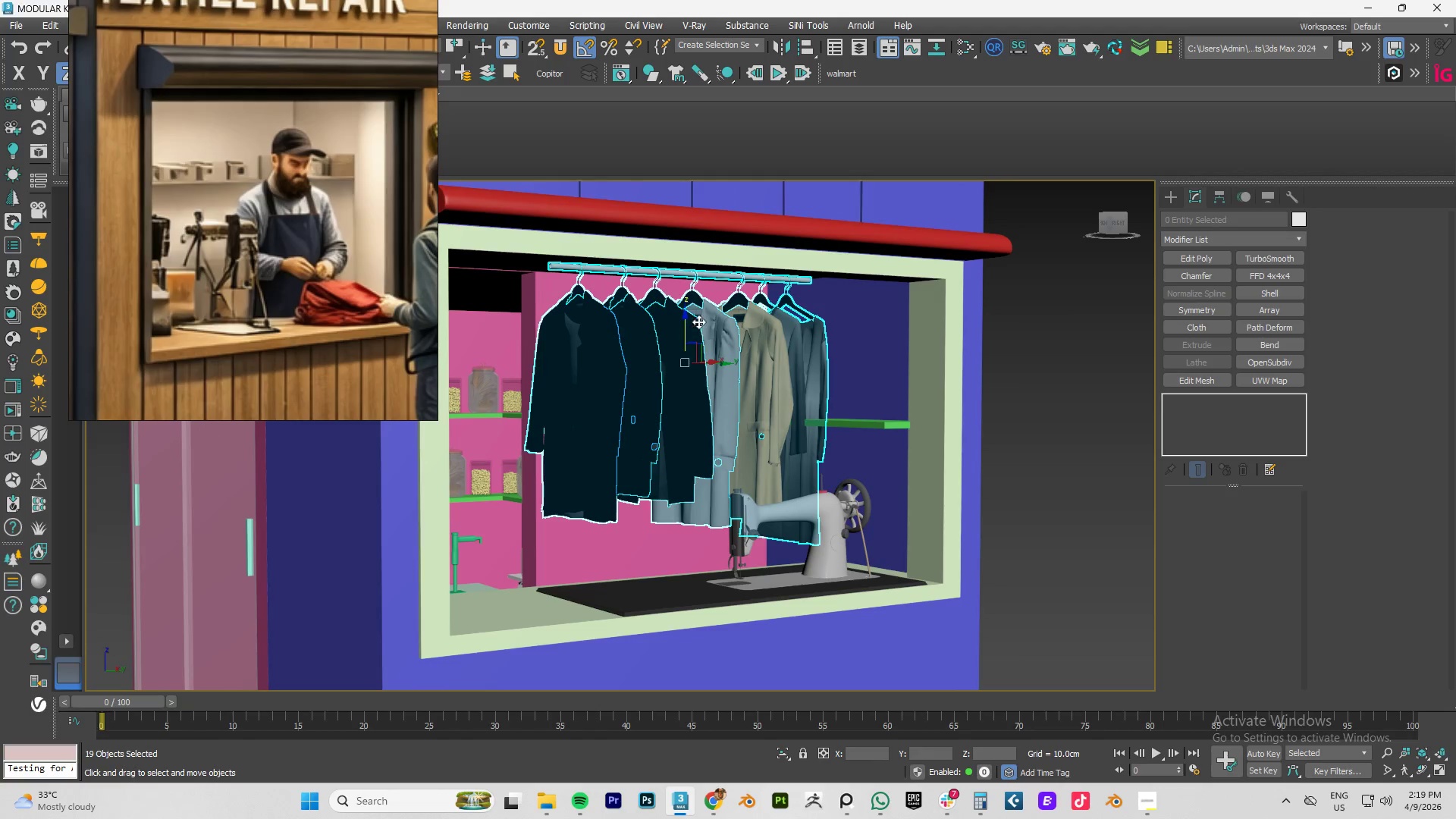 
hold_key(key=AltLeft, duration=0.86)
 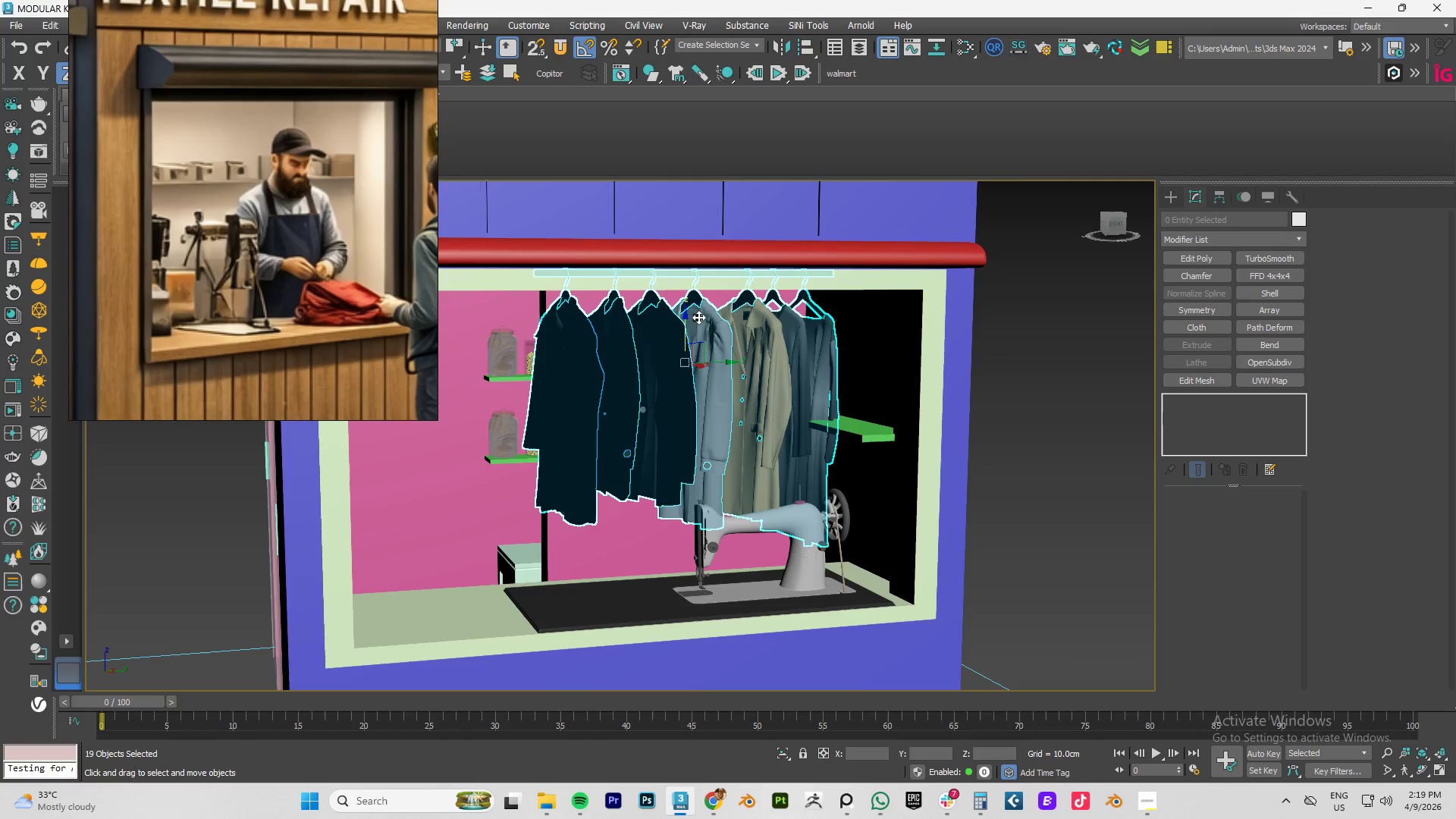 
hold_key(key=AltLeft, duration=1.5)
 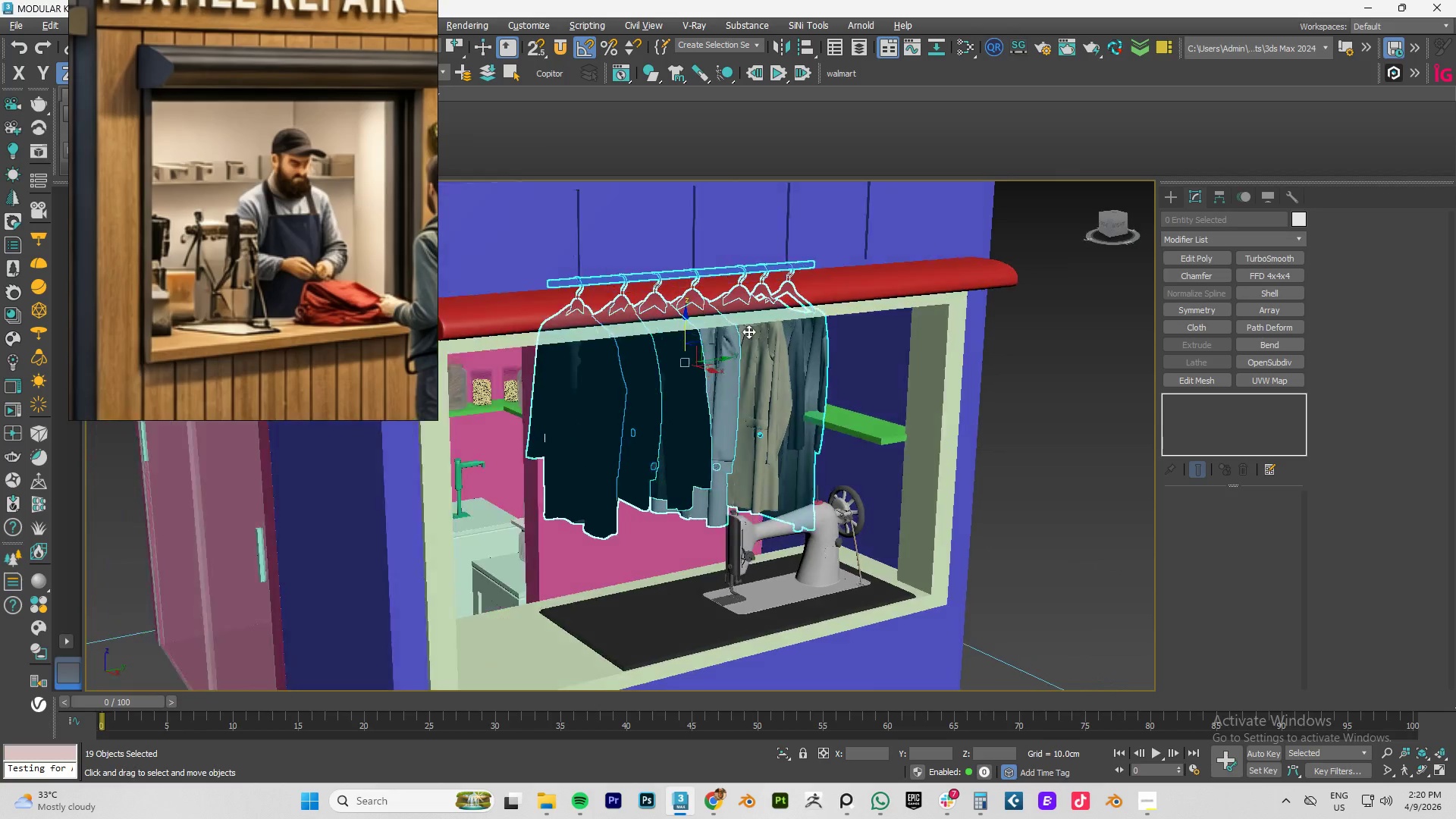 
hold_key(key=AltLeft, duration=1.51)
 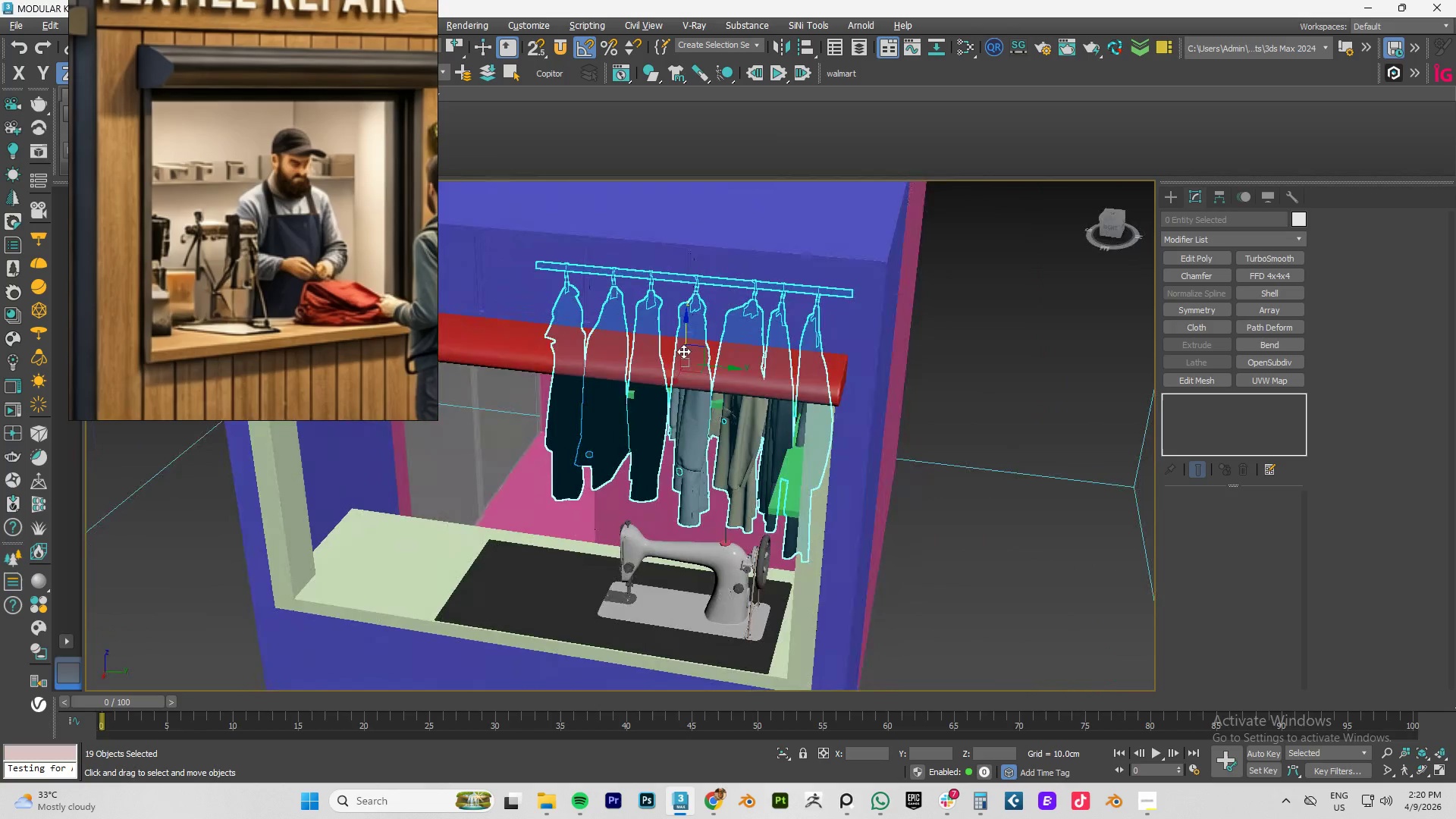 
hold_key(key=AltLeft, duration=1.06)
 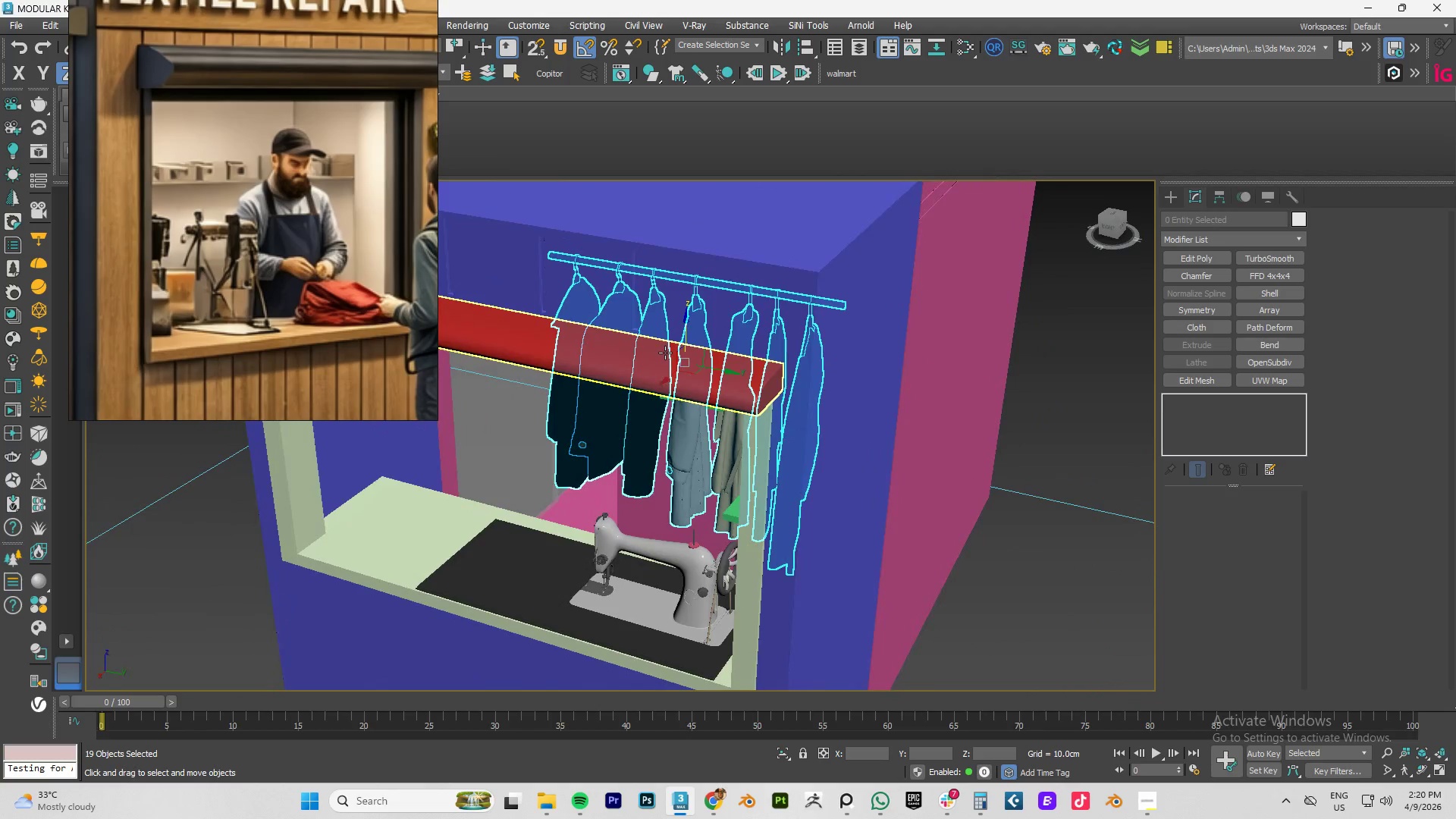 
scroll: coordinate [668, 362], scroll_direction: down, amount: 2.0
 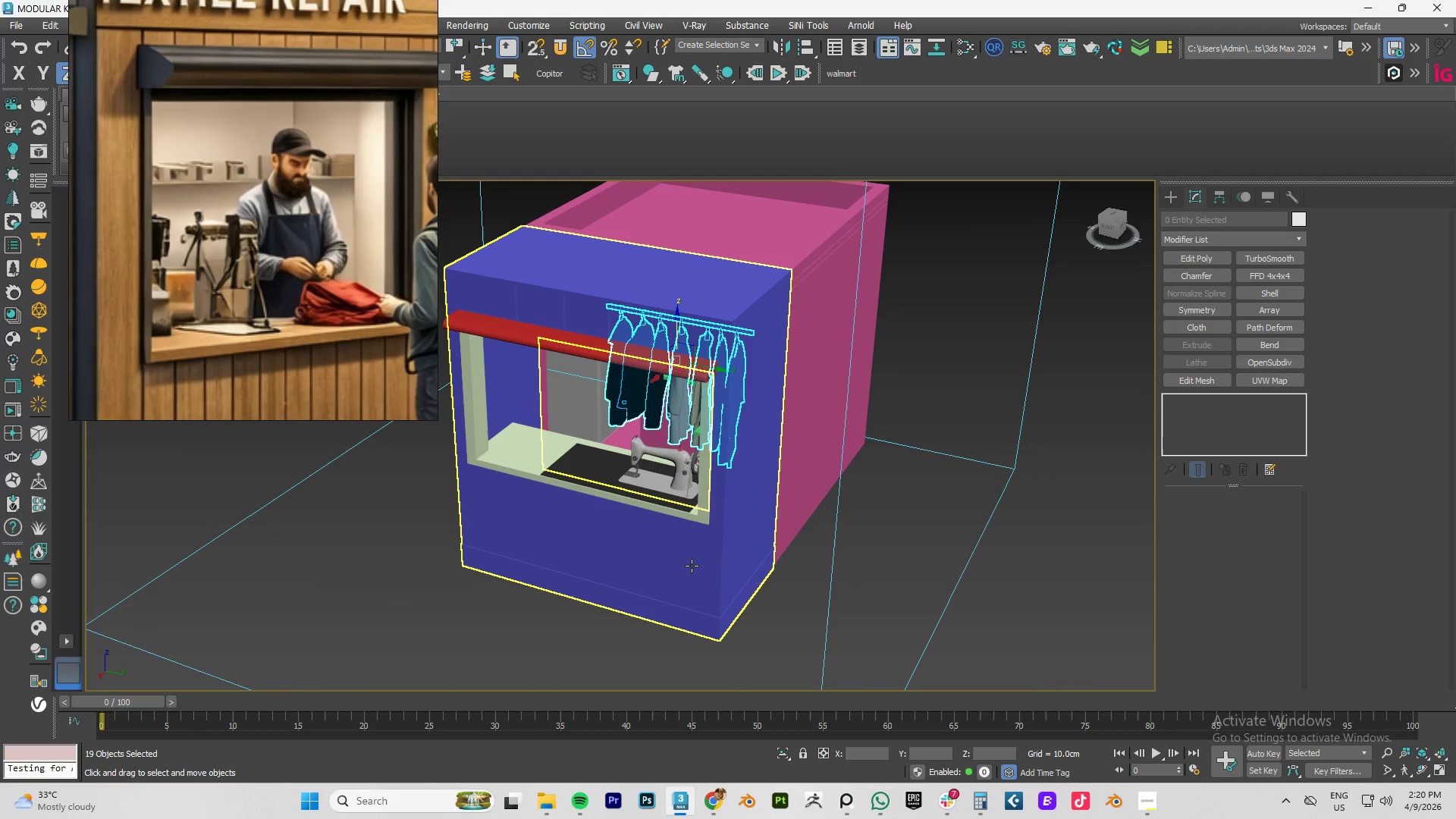 
hold_key(key=AltLeft, duration=1.0)
 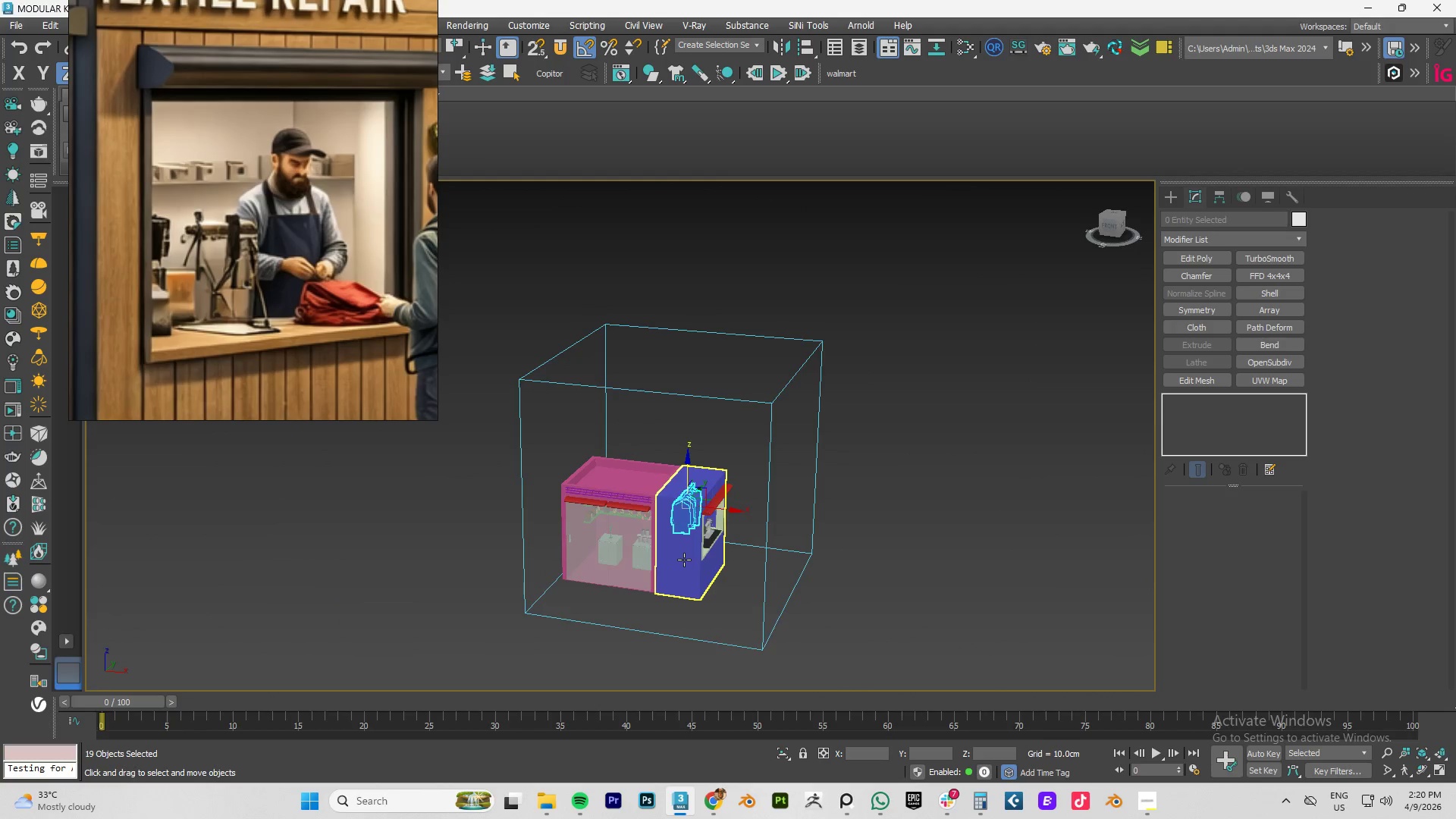 
scroll: coordinate [692, 566], scroll_direction: down, amount: 3.0
 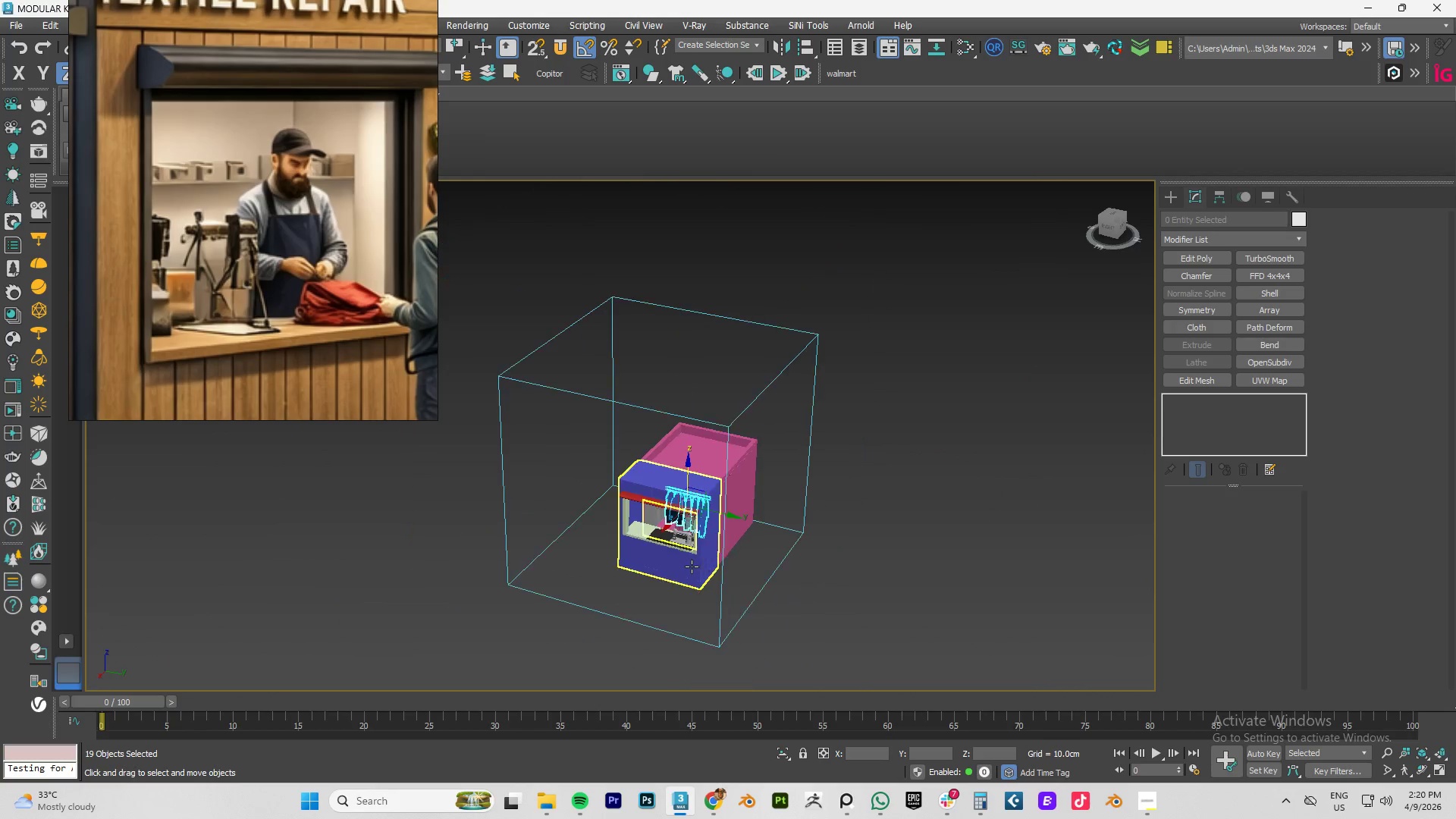 
left_click([684, 560])
 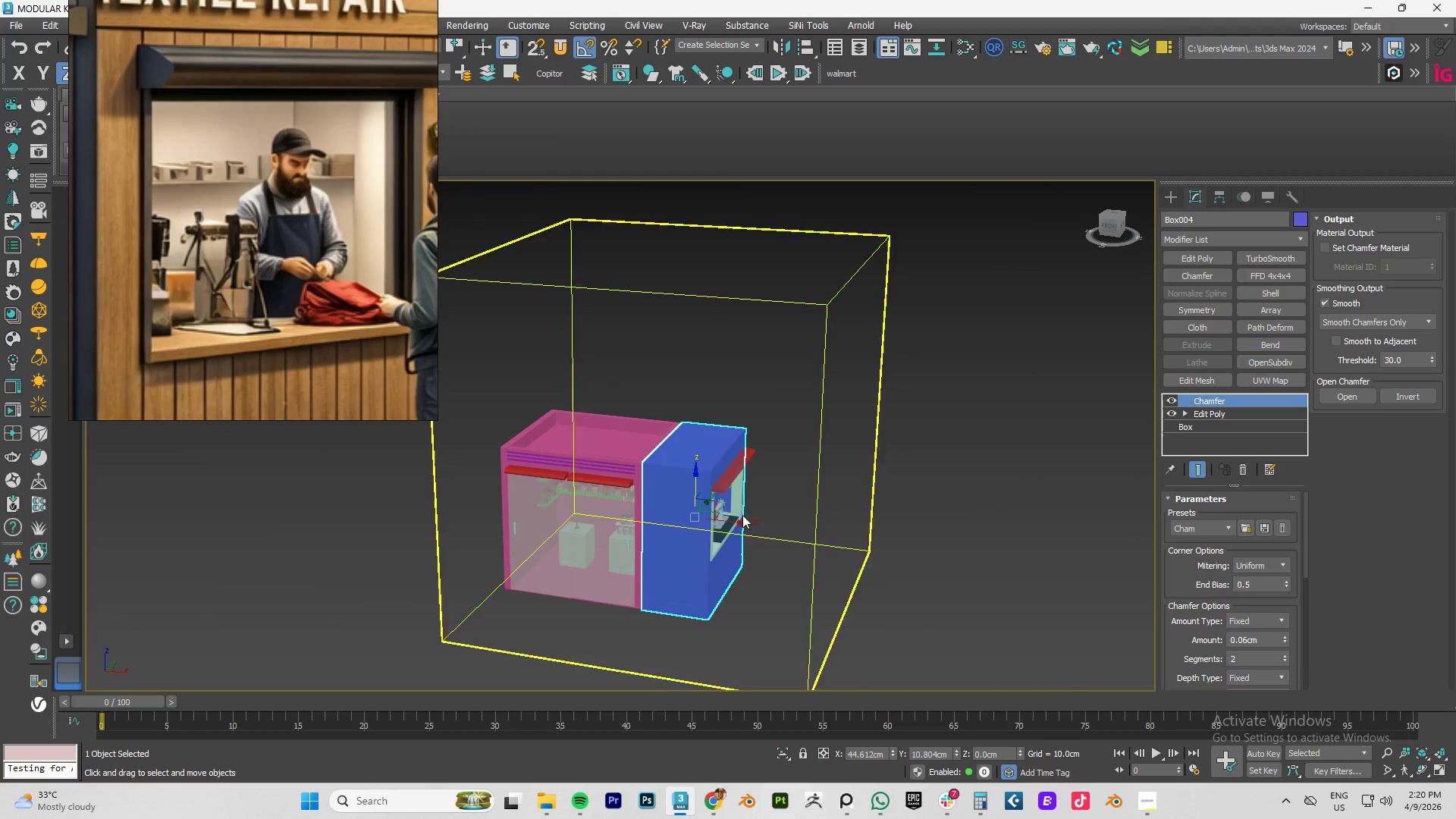 
scroll: coordinate [736, 485], scroll_direction: up, amount: 5.0
 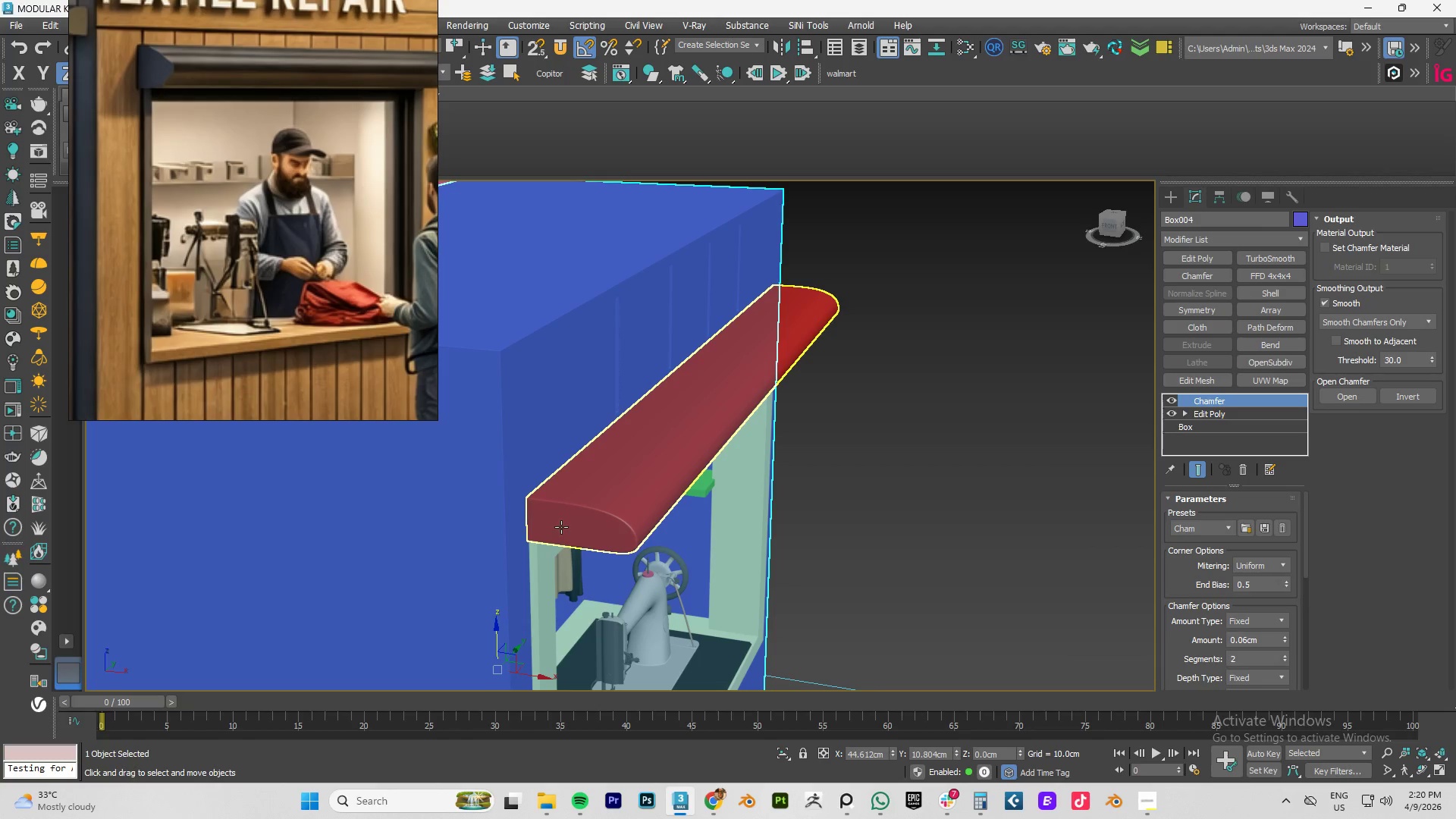 
left_click([541, 346])
 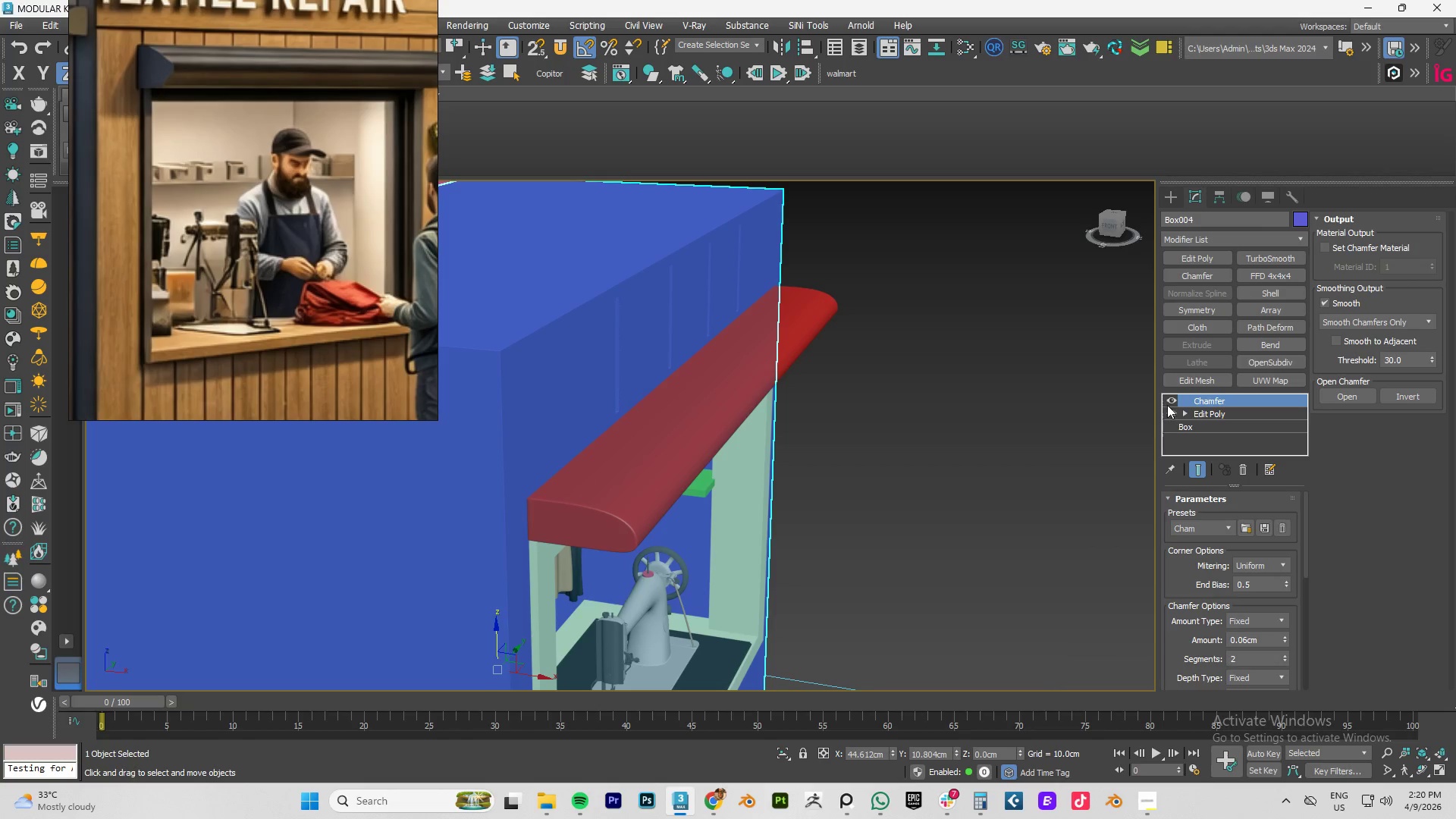 
left_click([1170, 397])
 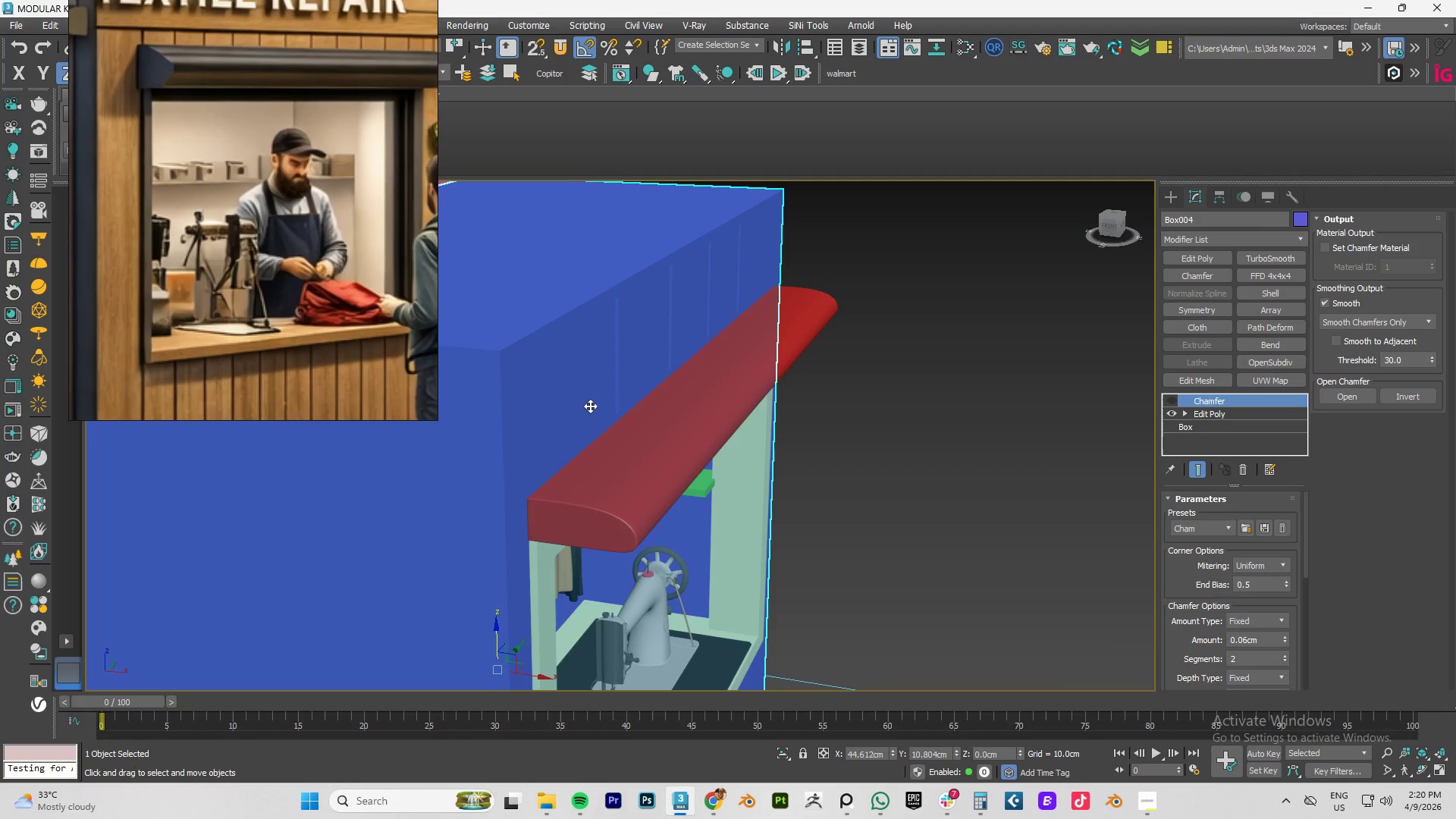 
key(F4)
 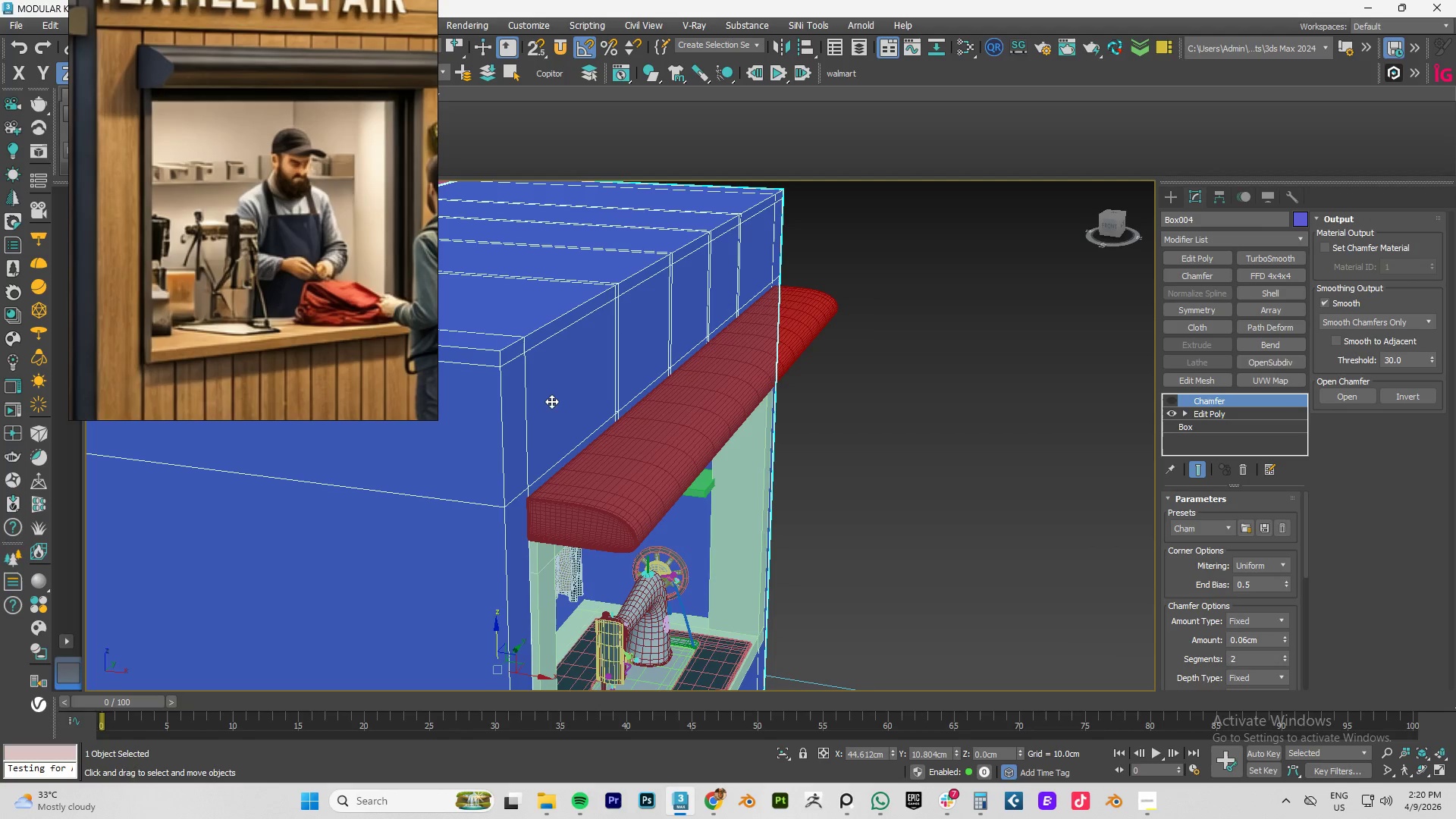 
scroll: coordinate [642, 420], scroll_direction: down, amount: 2.0
 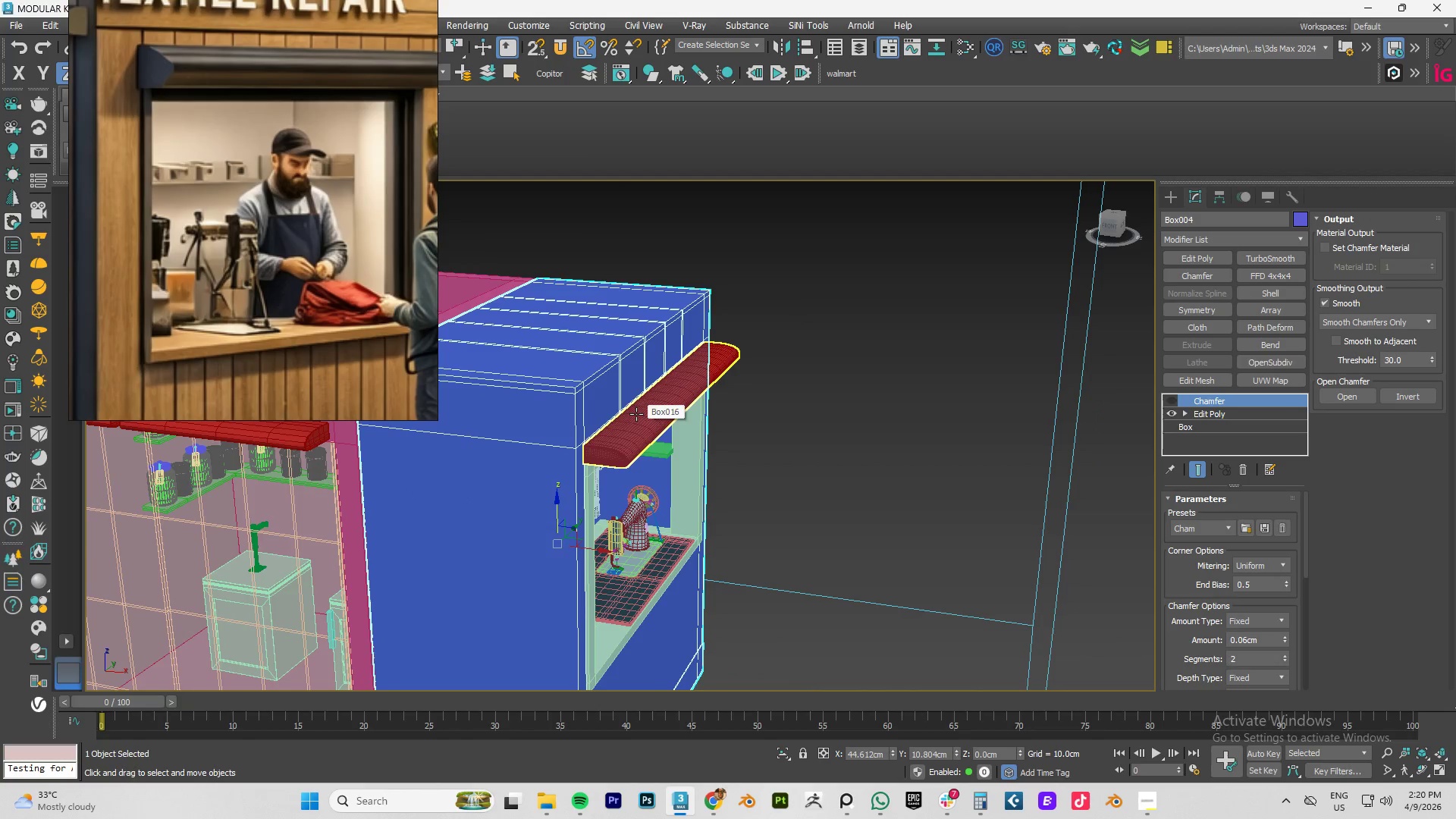 
wait(7.86)
 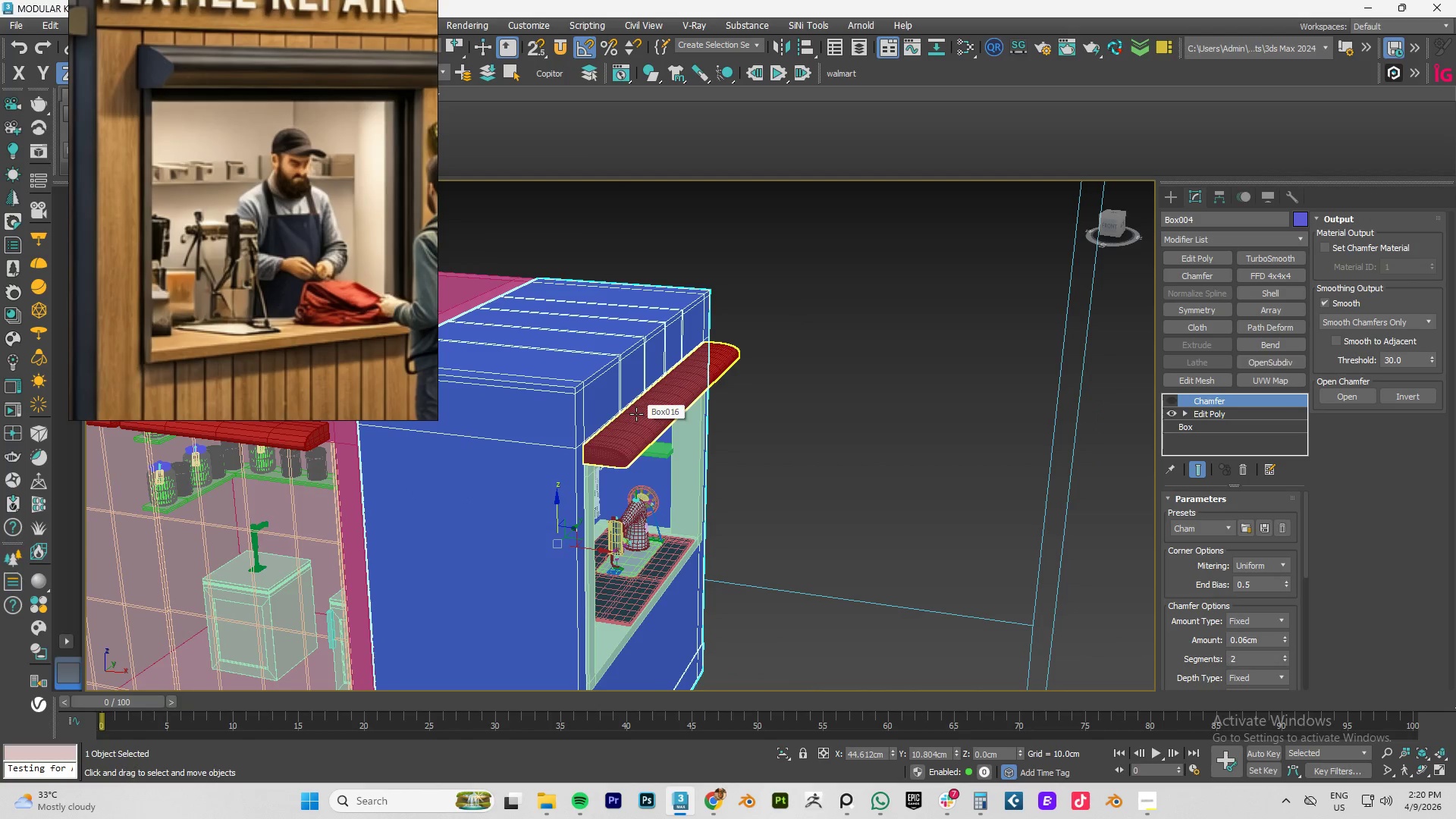 
left_click([1210, 410])
 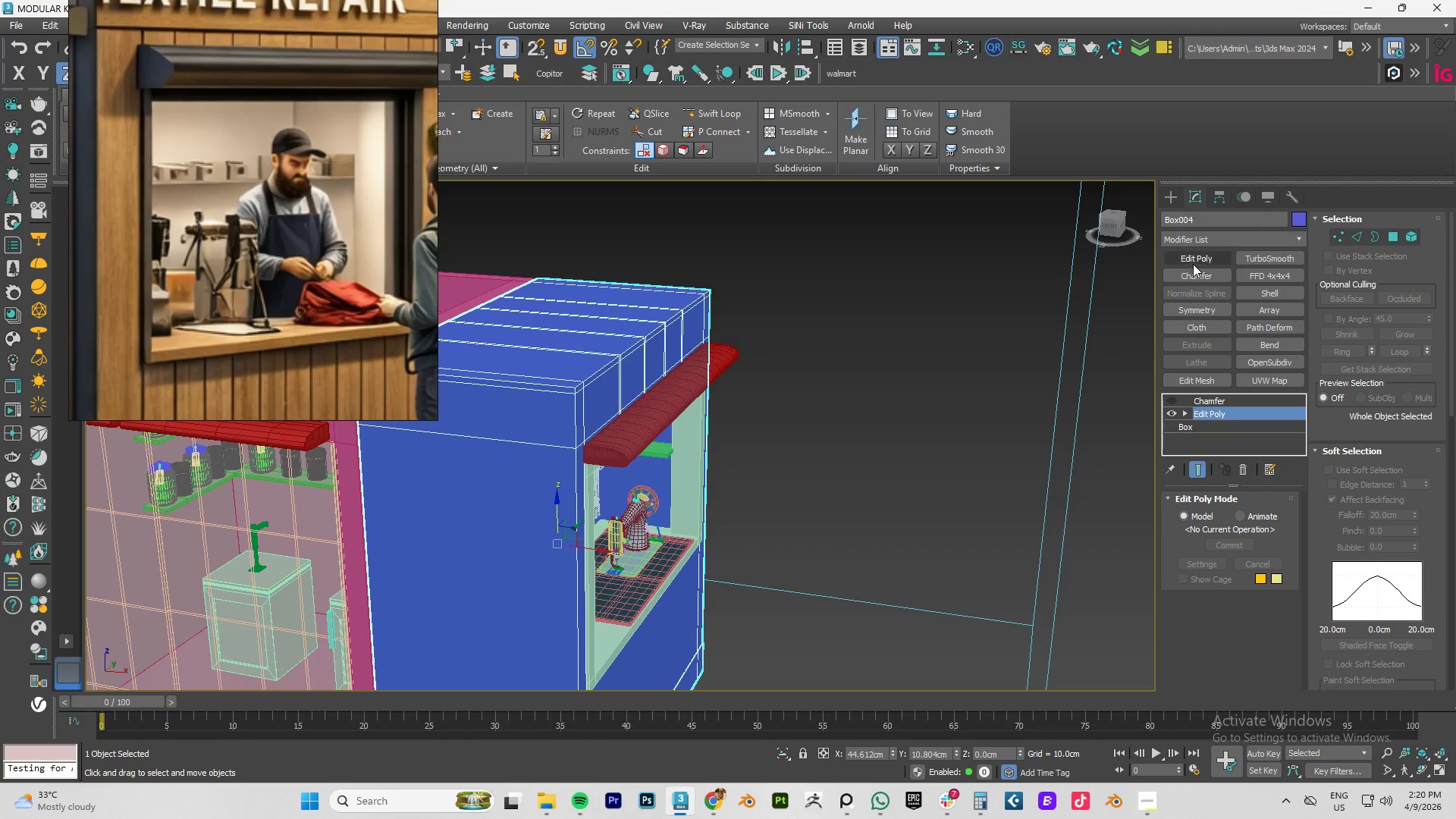 
left_click([1193, 262])
 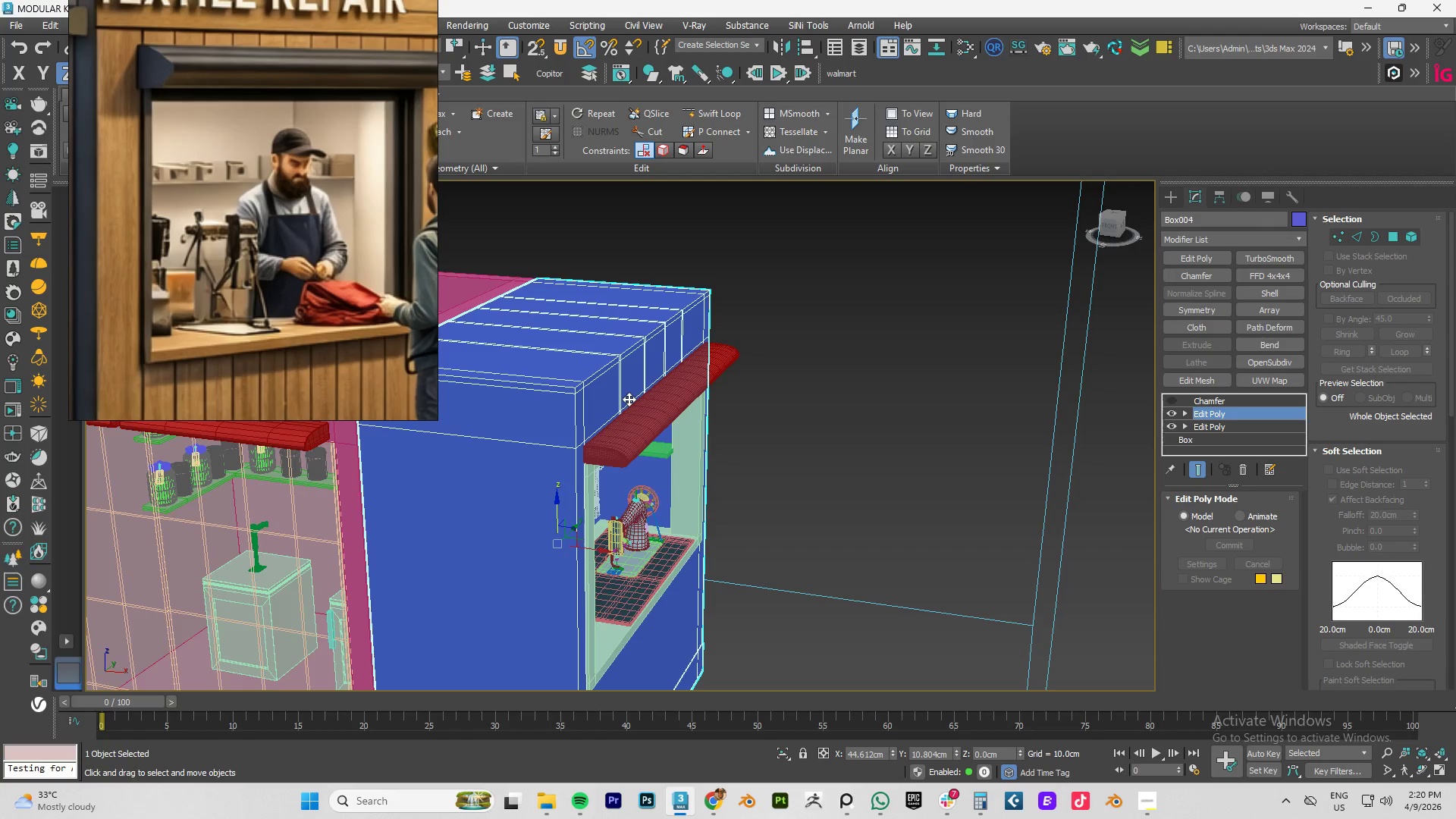 
key(4)
 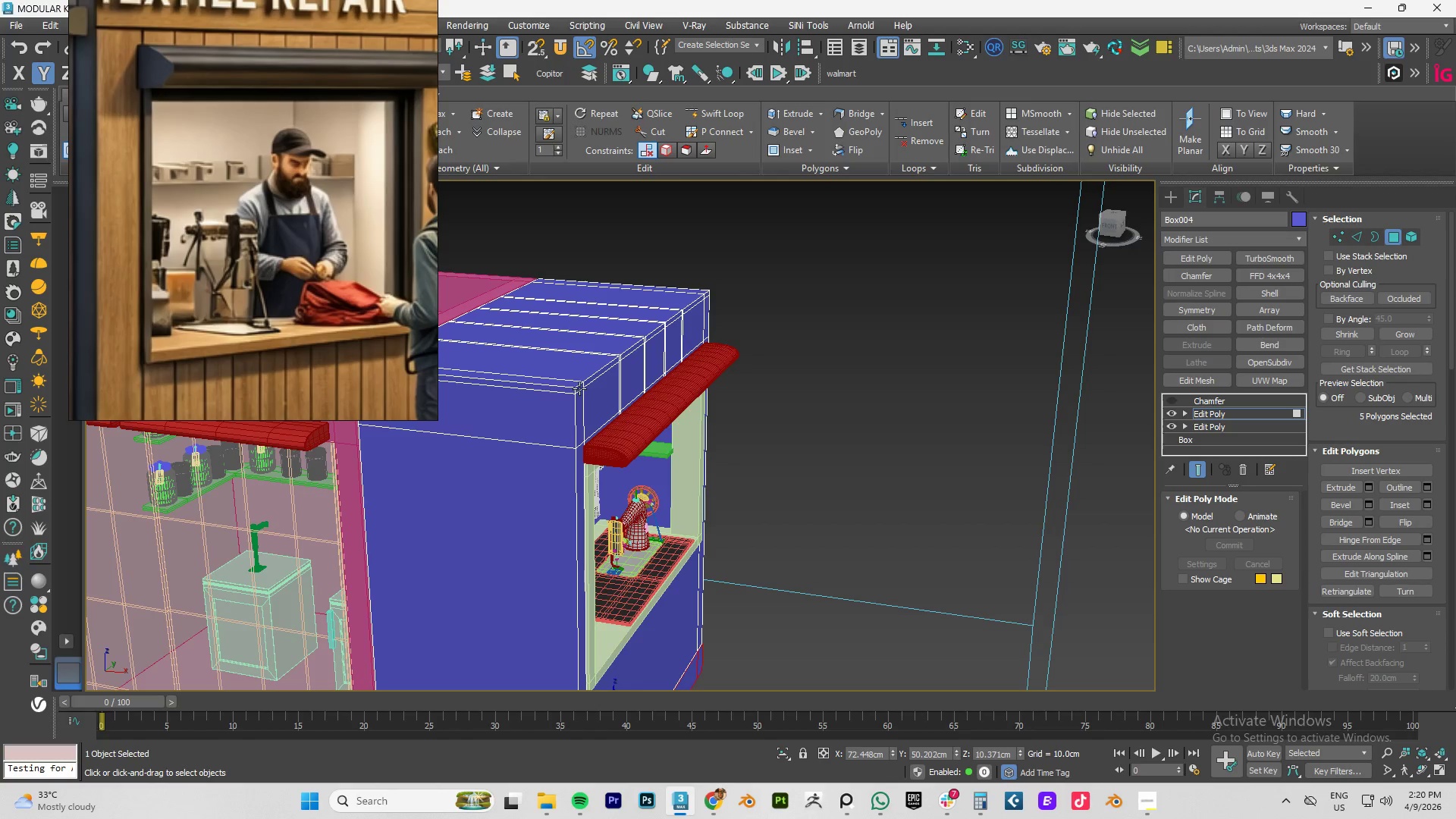 
left_click([579, 388])
 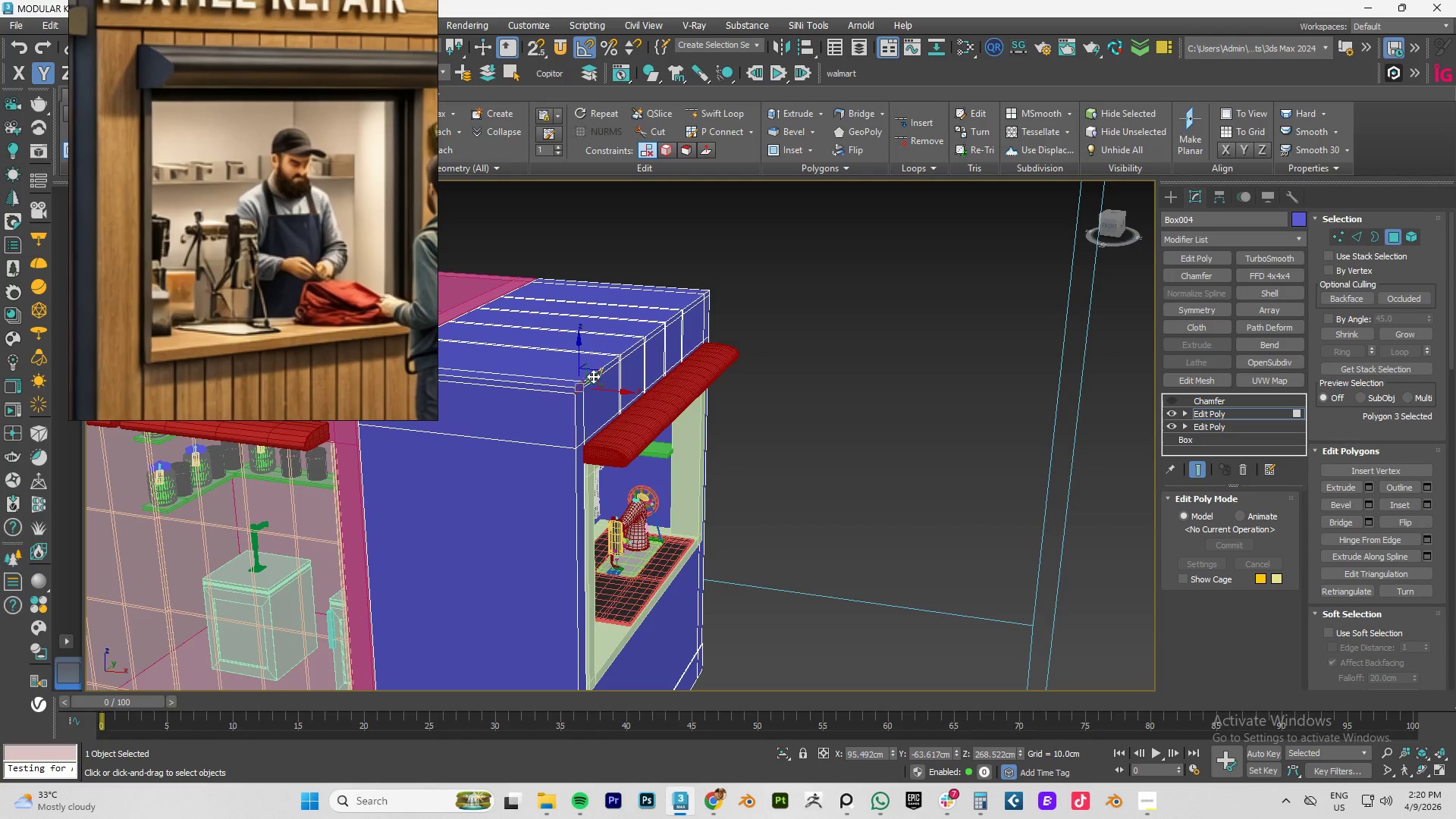 
hold_key(key=ControlLeft, duration=0.98)
double_click([599, 374])
 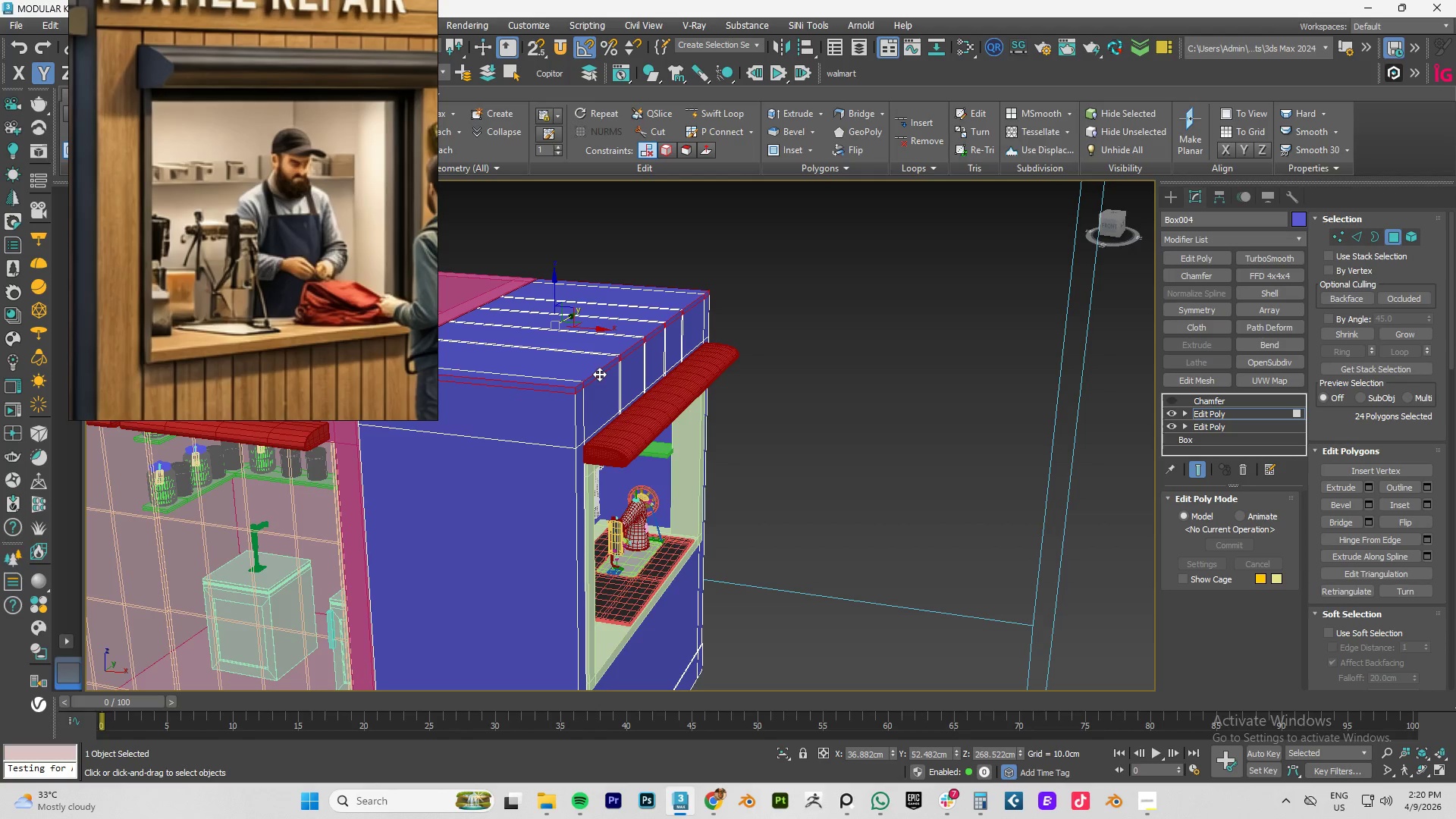 
key(Control+Z)
 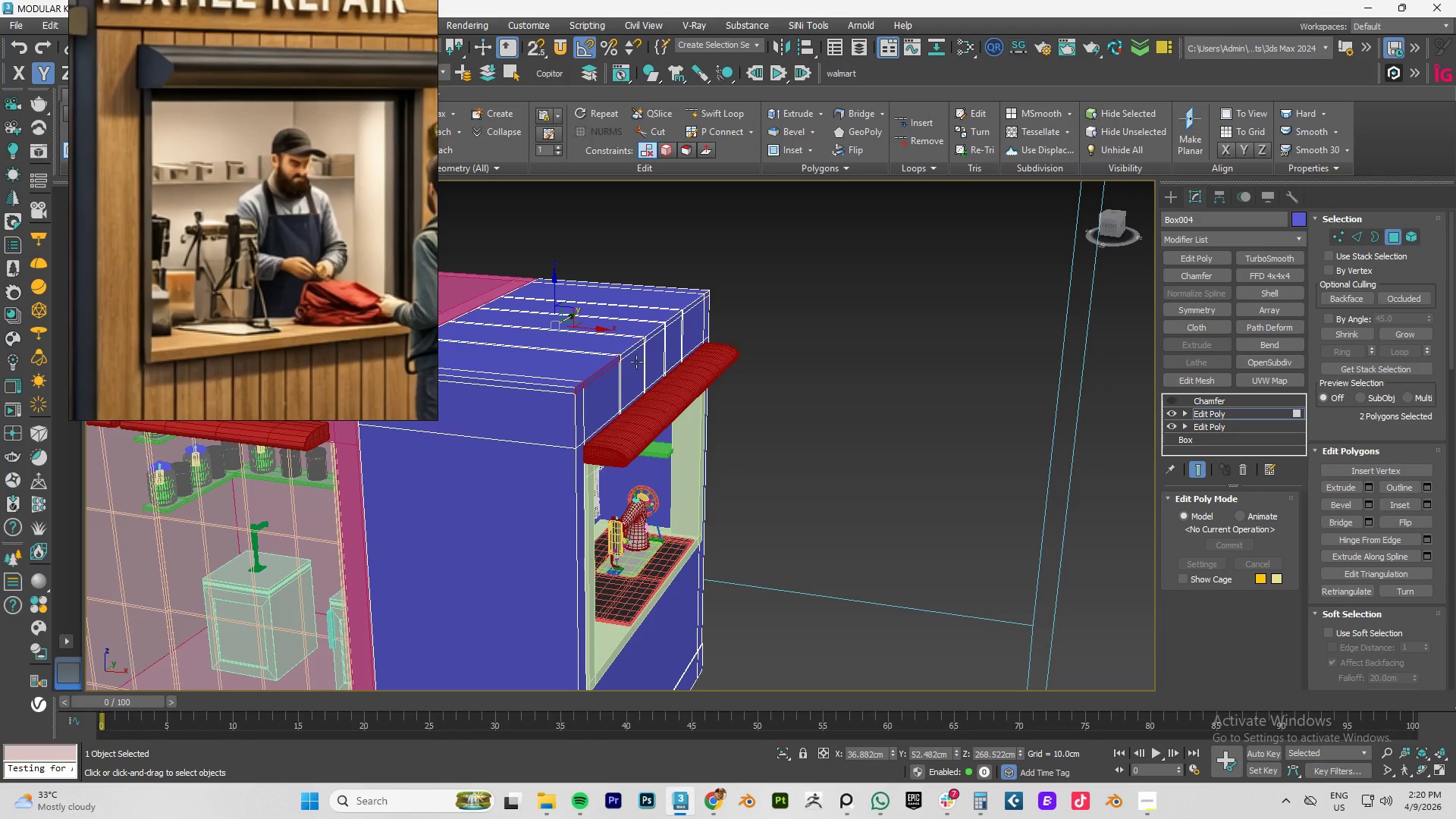 
hold_key(key=ControlLeft, duration=0.89)
 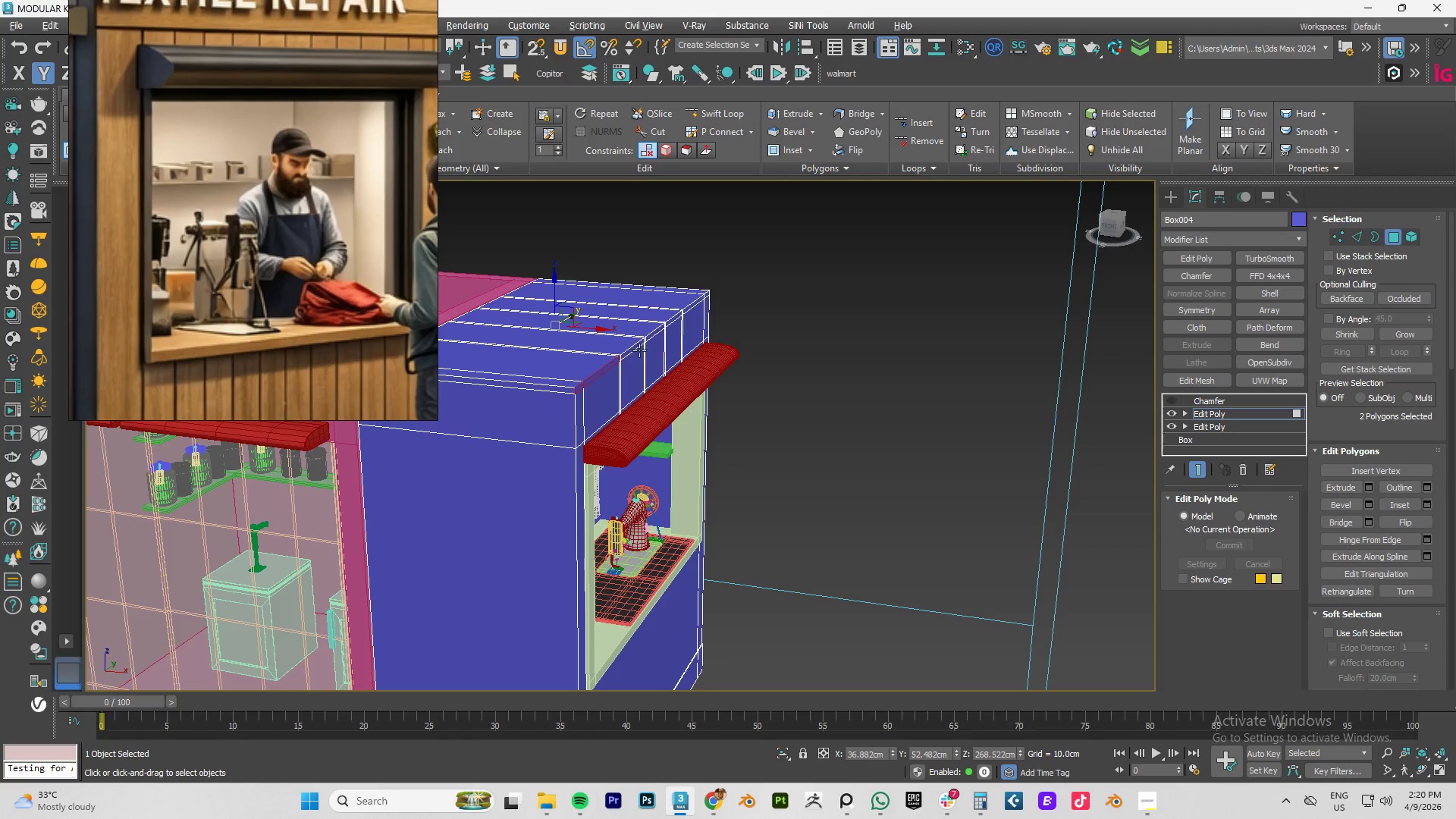 
hold_key(key=AltLeft, duration=1.5)
 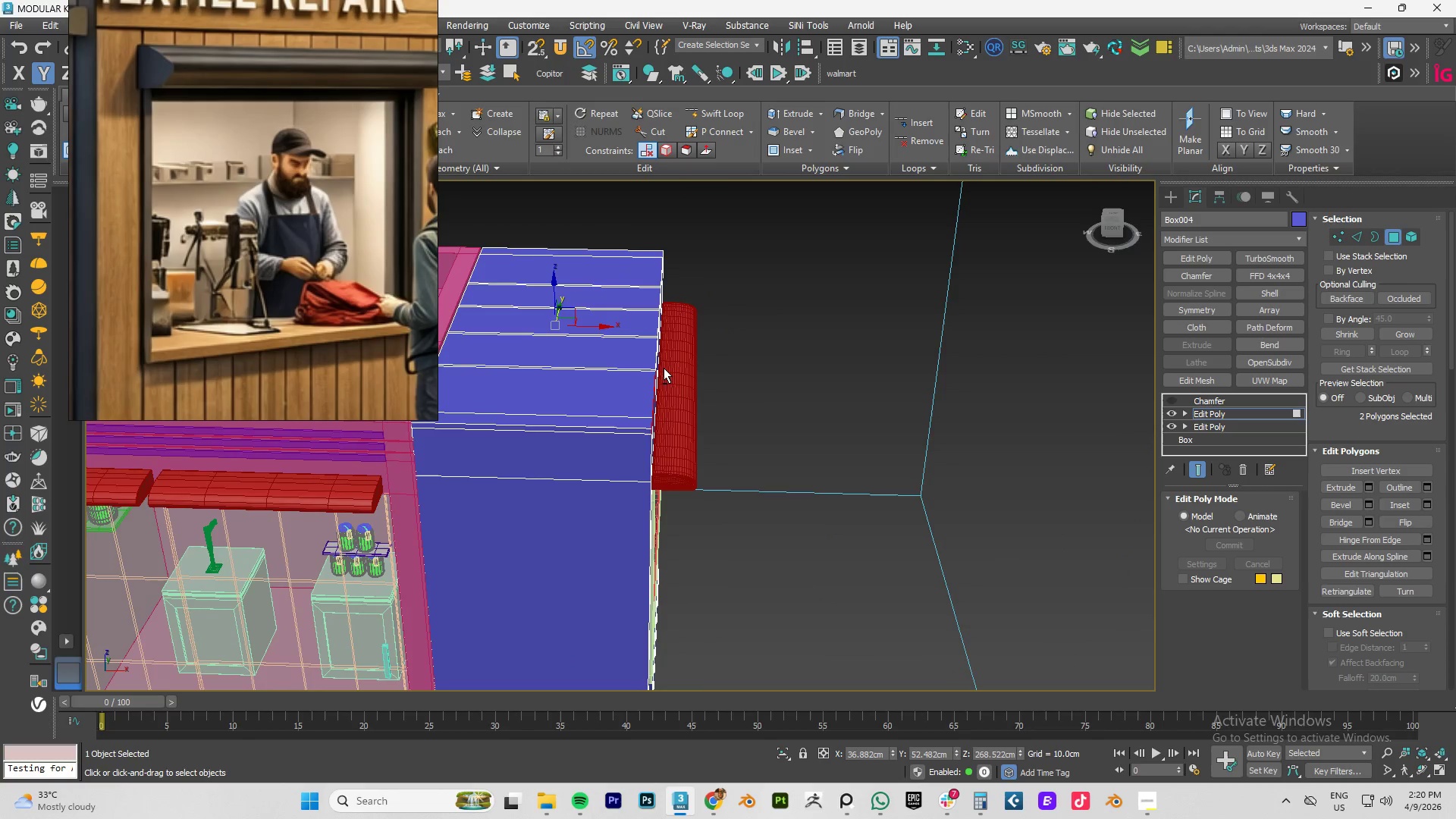 
hold_key(key=AltLeft, duration=0.38)
 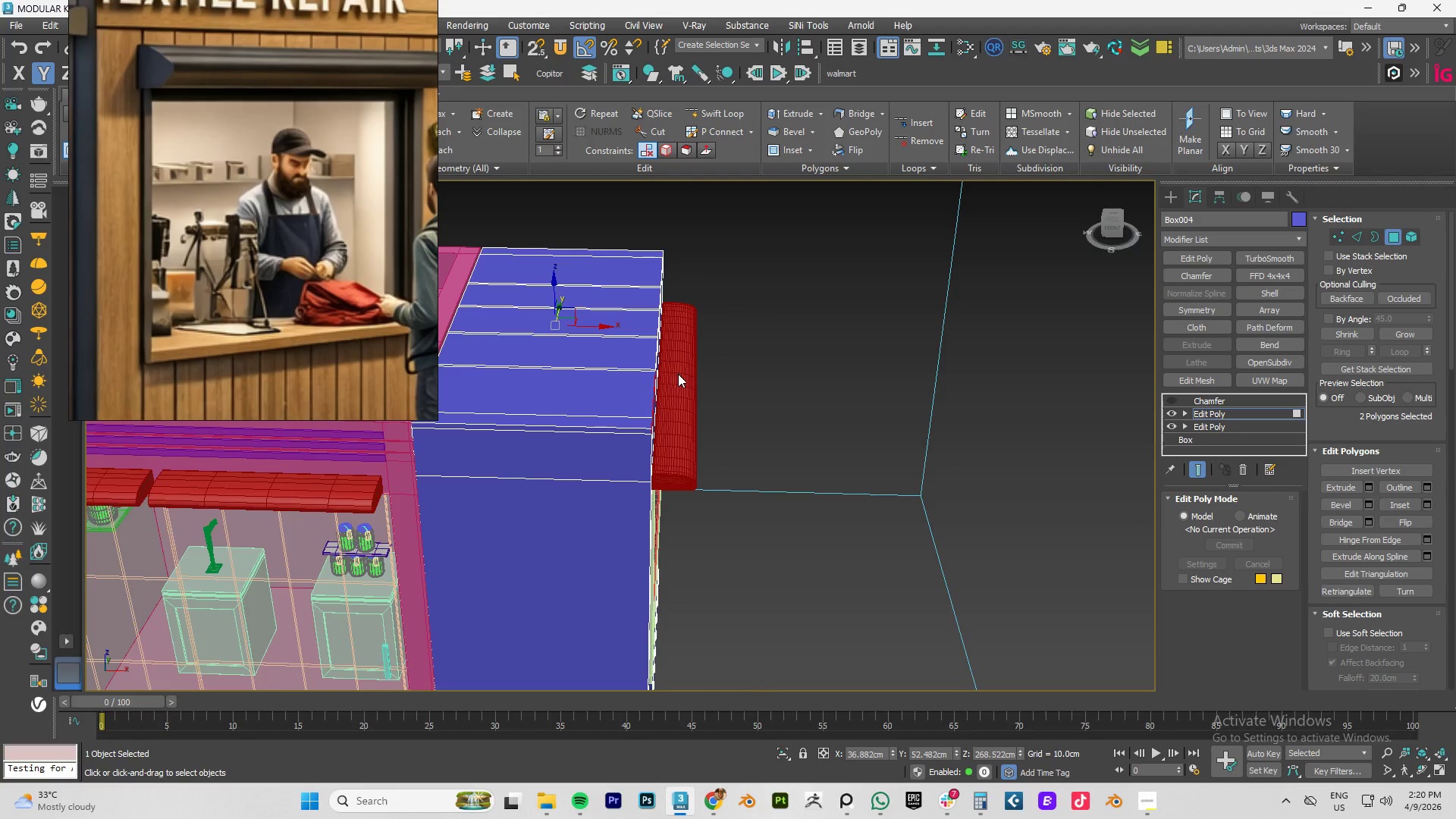 
key(1)
 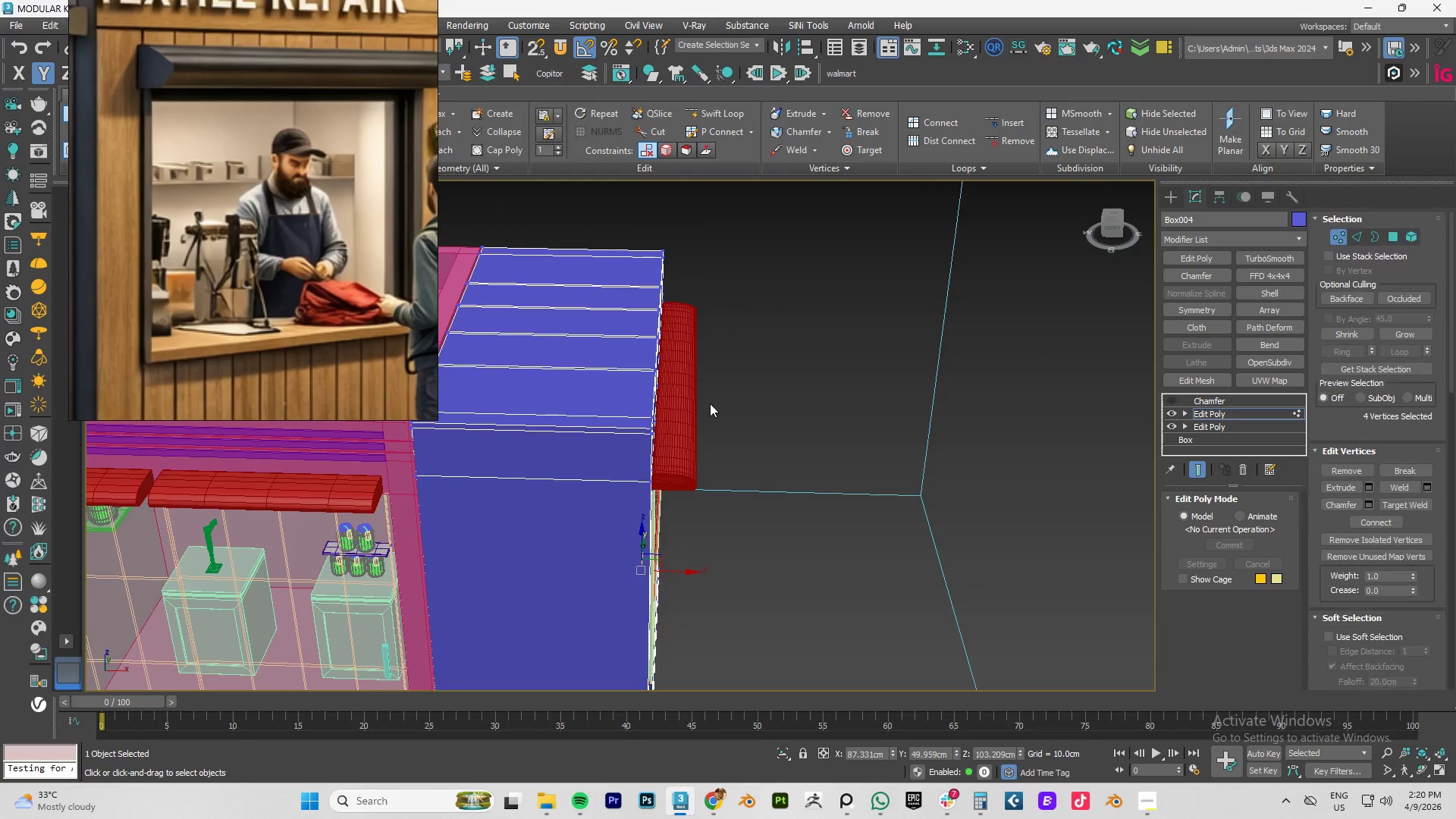 
scroll: coordinate [710, 403], scroll_direction: down, amount: 3.0
 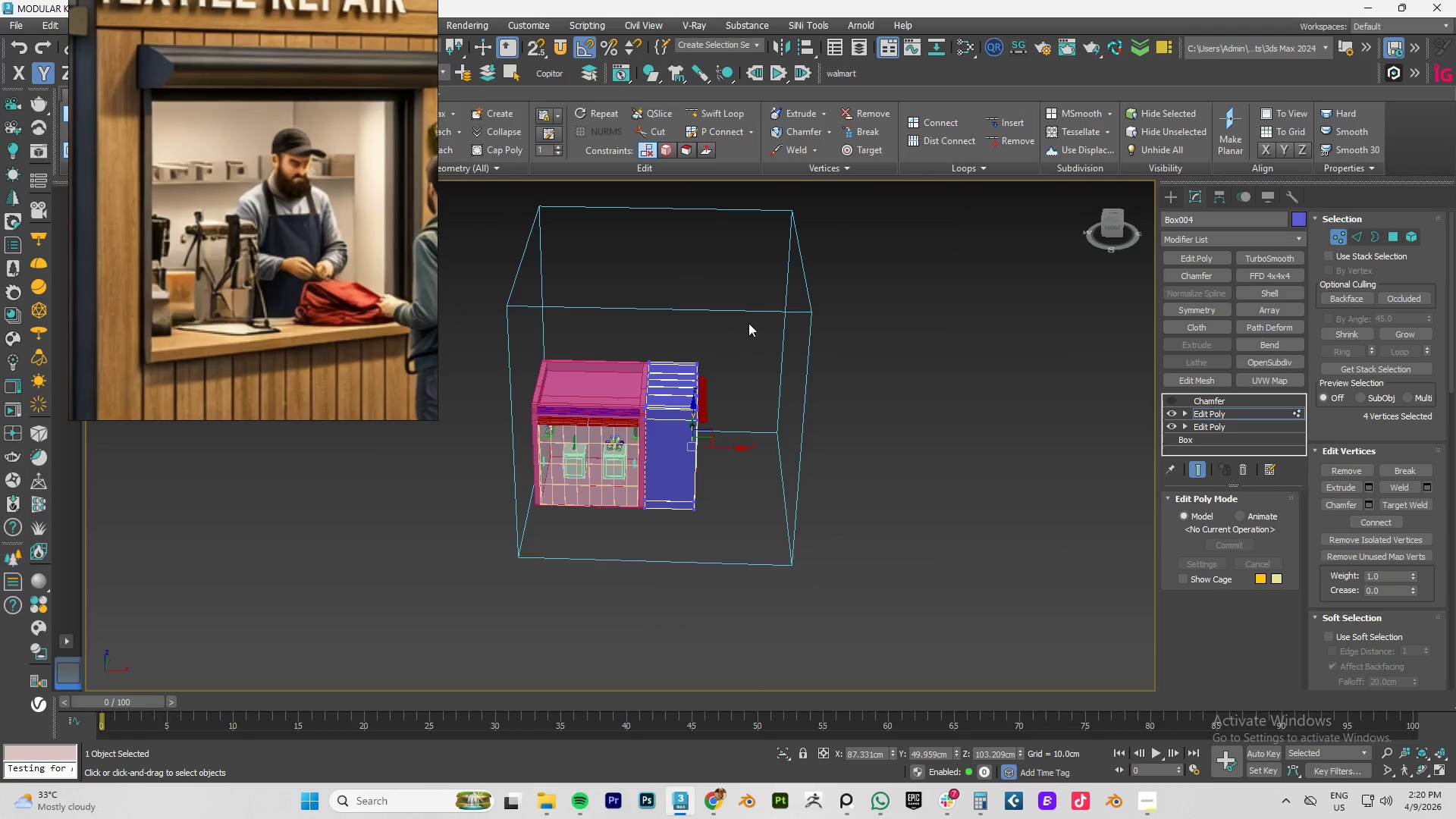 
left_click_drag(start_coordinate=[749, 321], to_coordinate=[689, 550])
 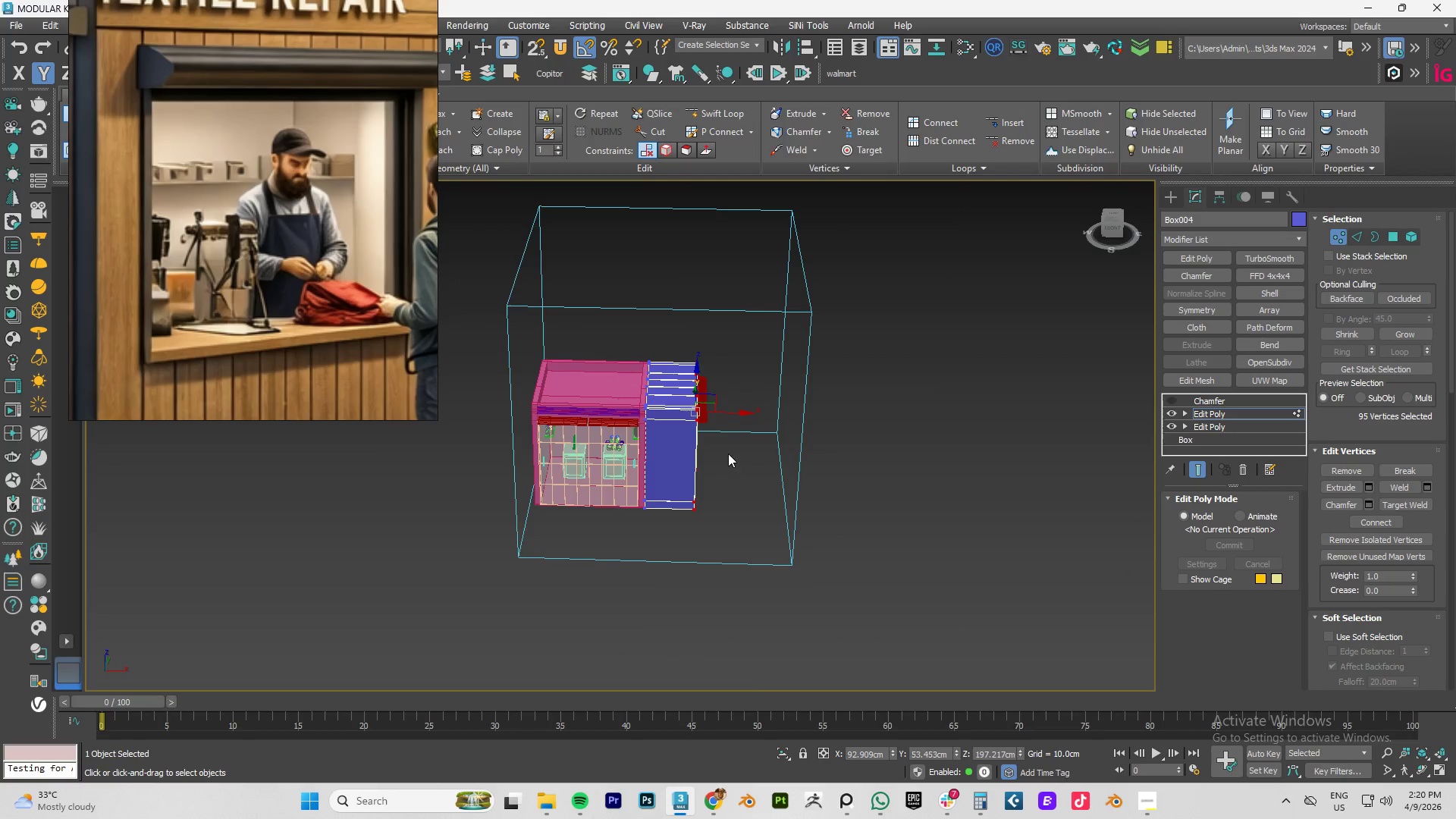 
hold_key(key=AltLeft, duration=0.62)
 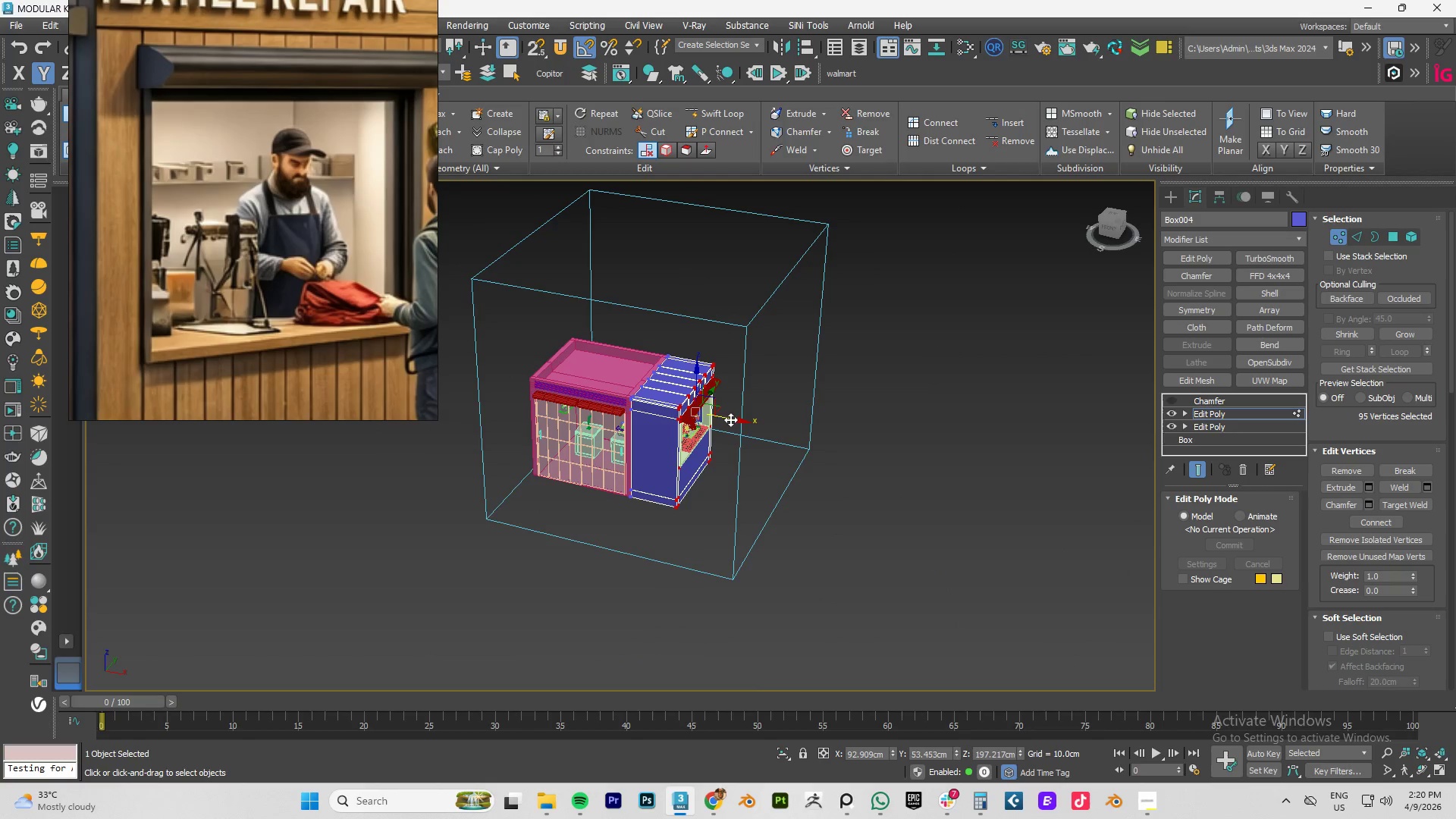 
left_click_drag(start_coordinate=[730, 419], to_coordinate=[742, 422])
 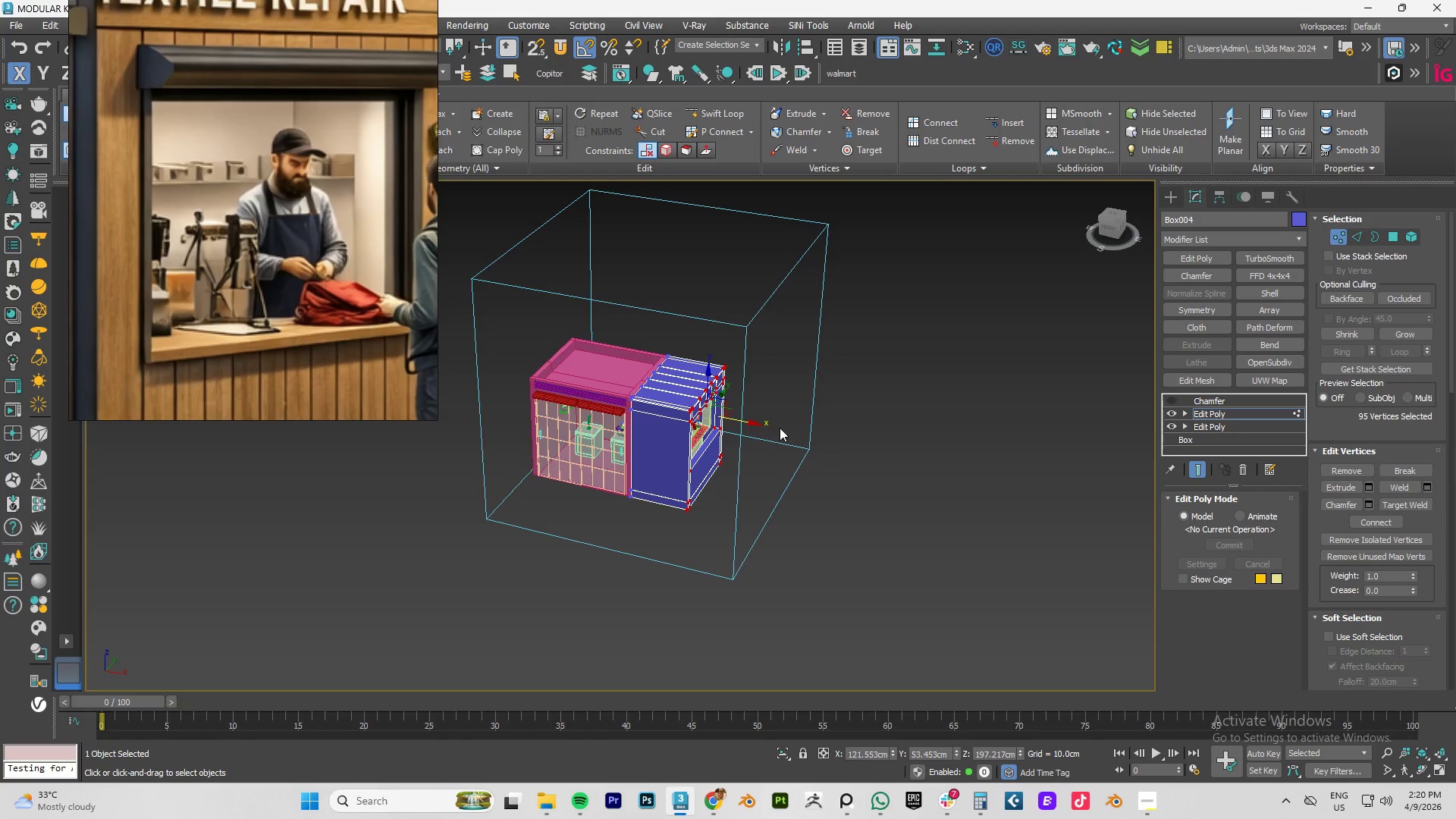 
hold_key(key=AltLeft, duration=1.09)
 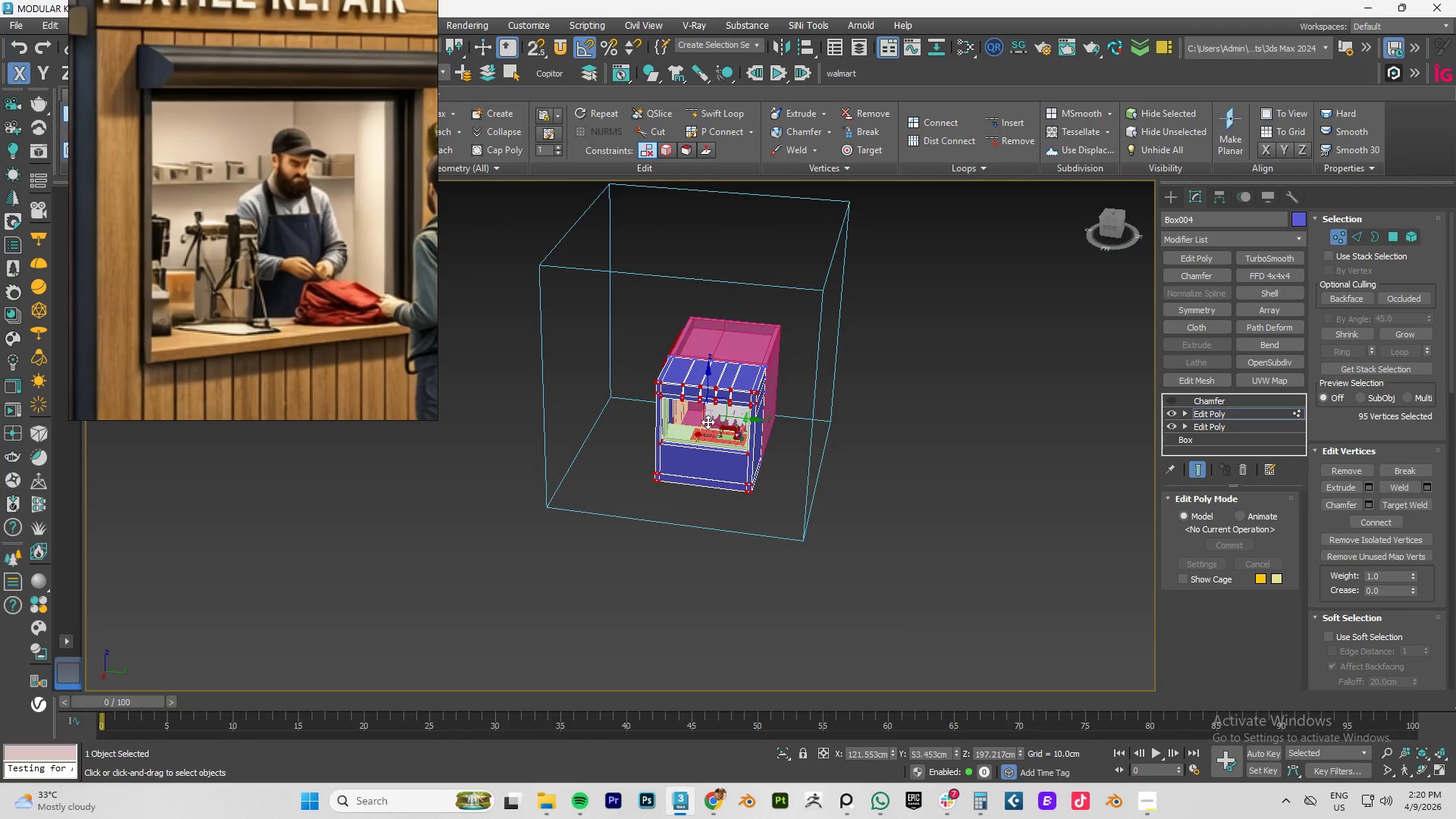 
scroll: coordinate [708, 422], scroll_direction: up, amount: 4.0
 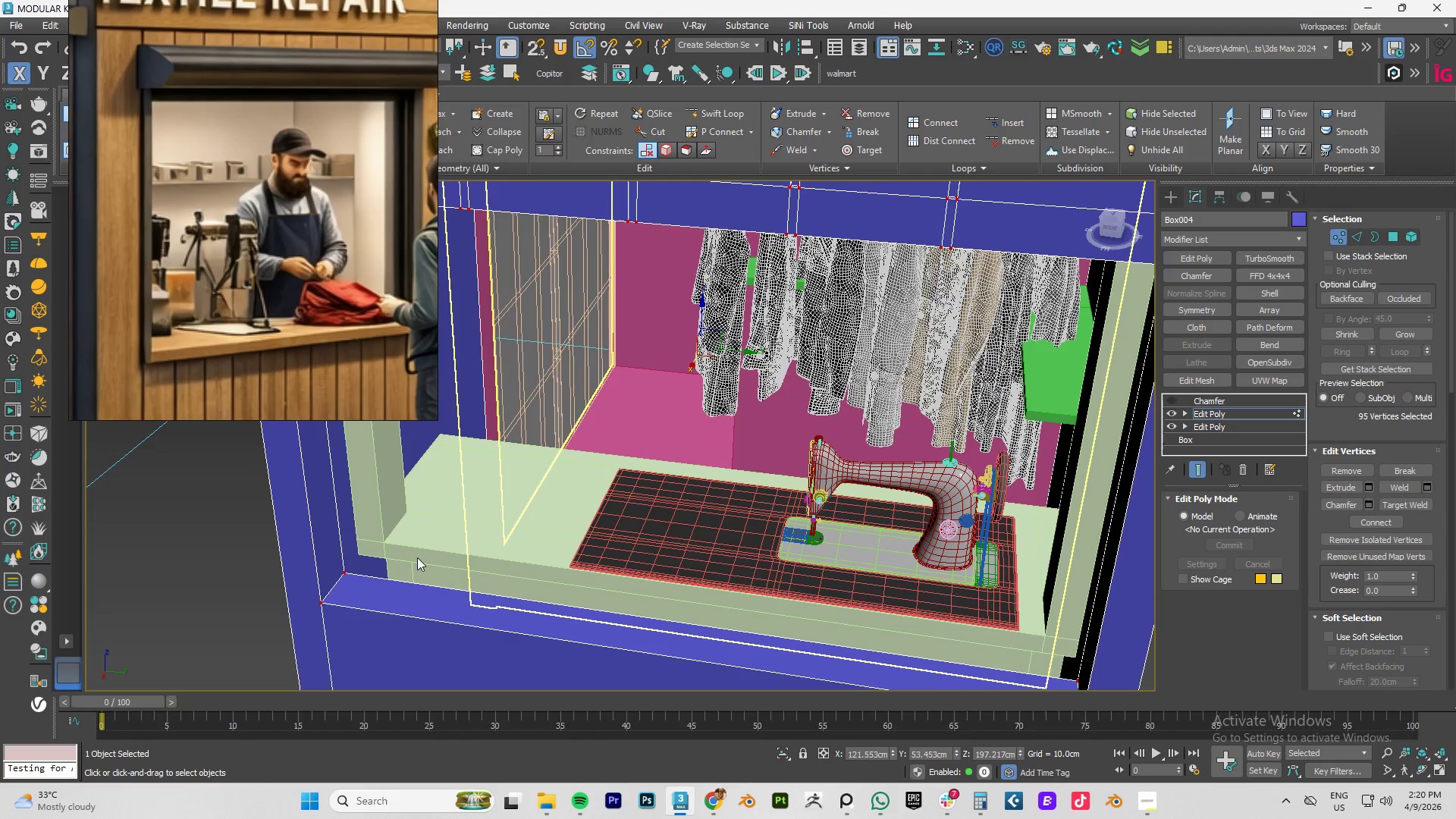 
left_click([416, 555])
 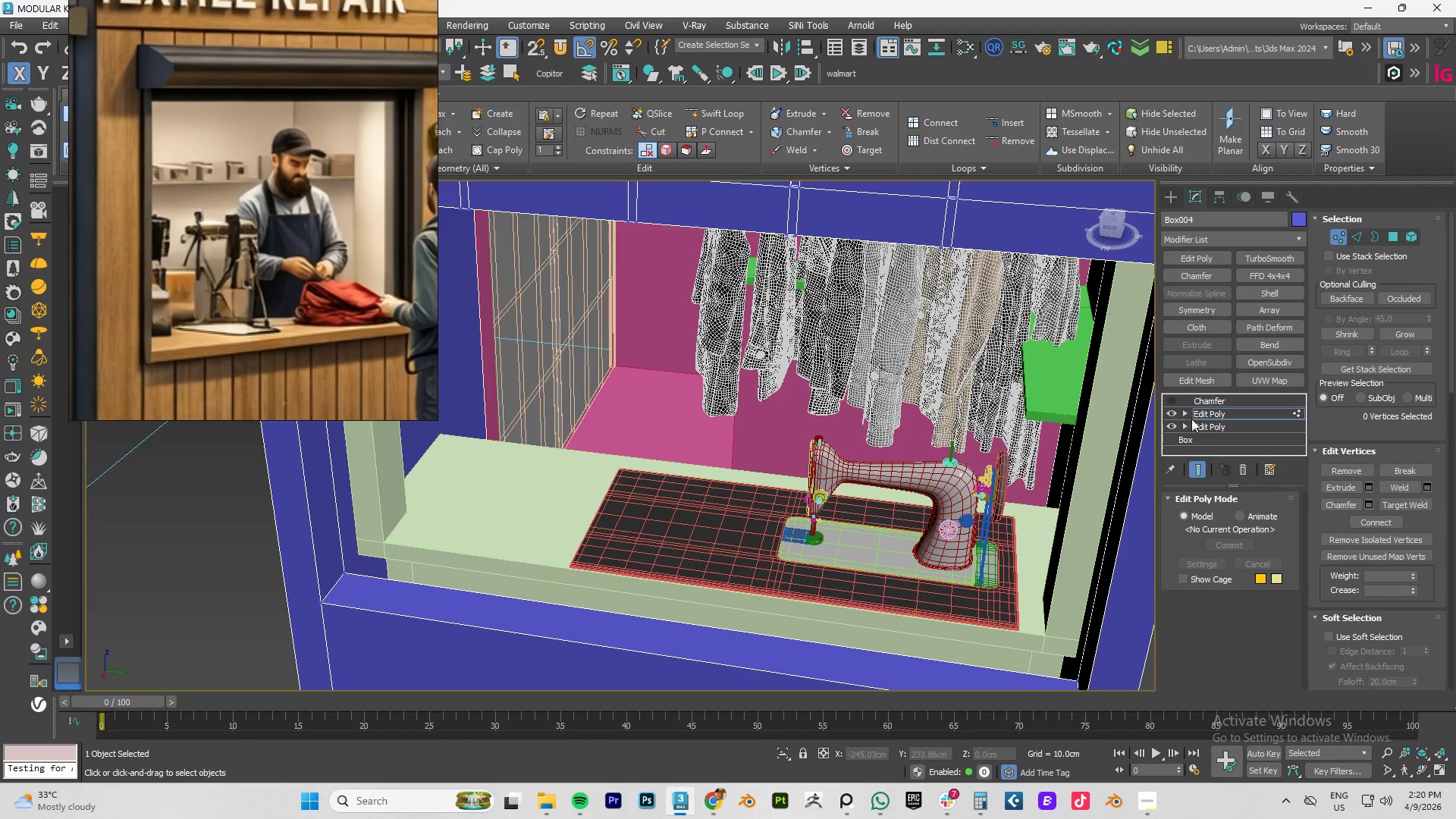 
left_click([1213, 413])
 